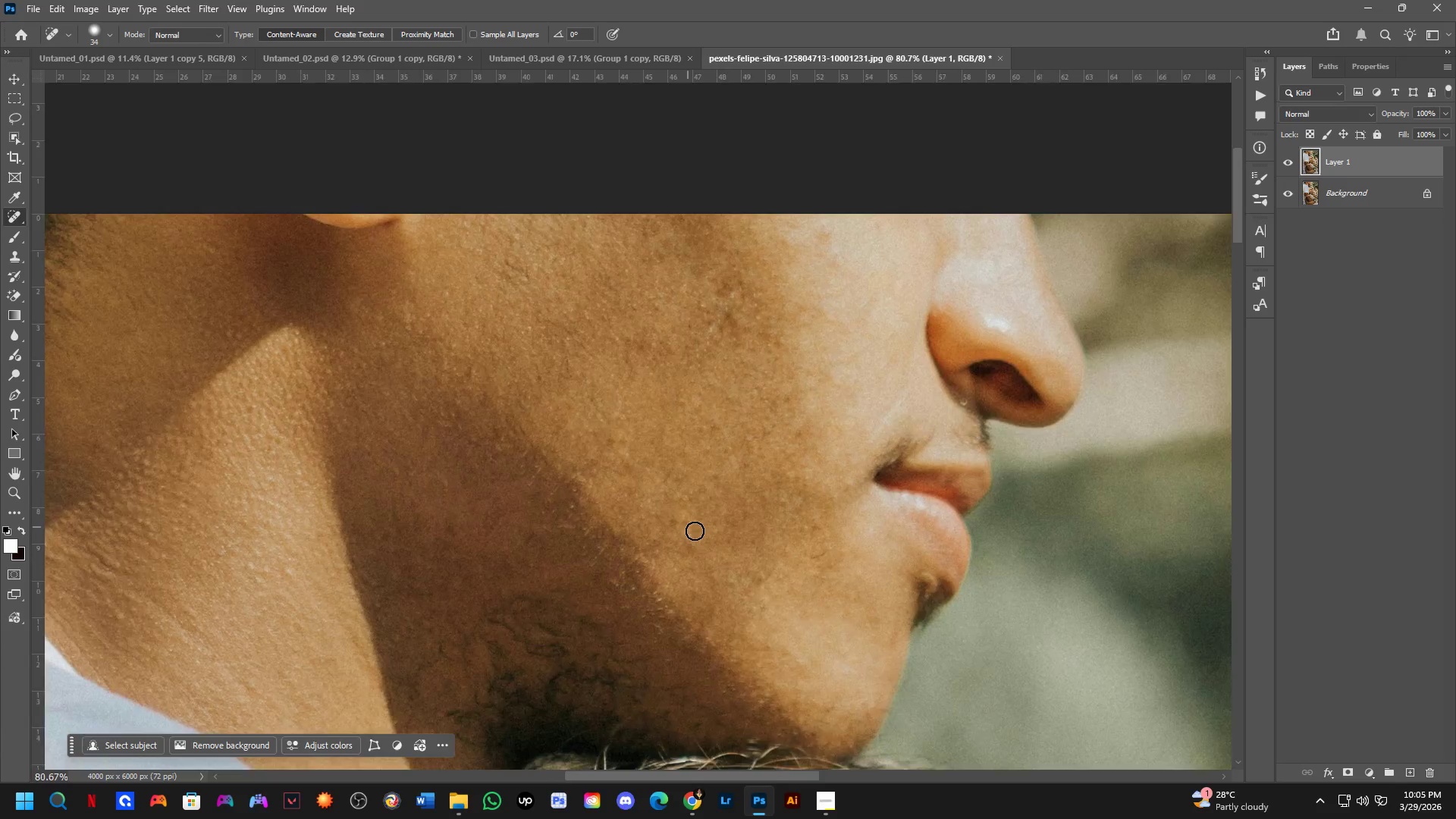 
scroll: coordinate [595, 450], scroll_direction: down, amount: 2.0
 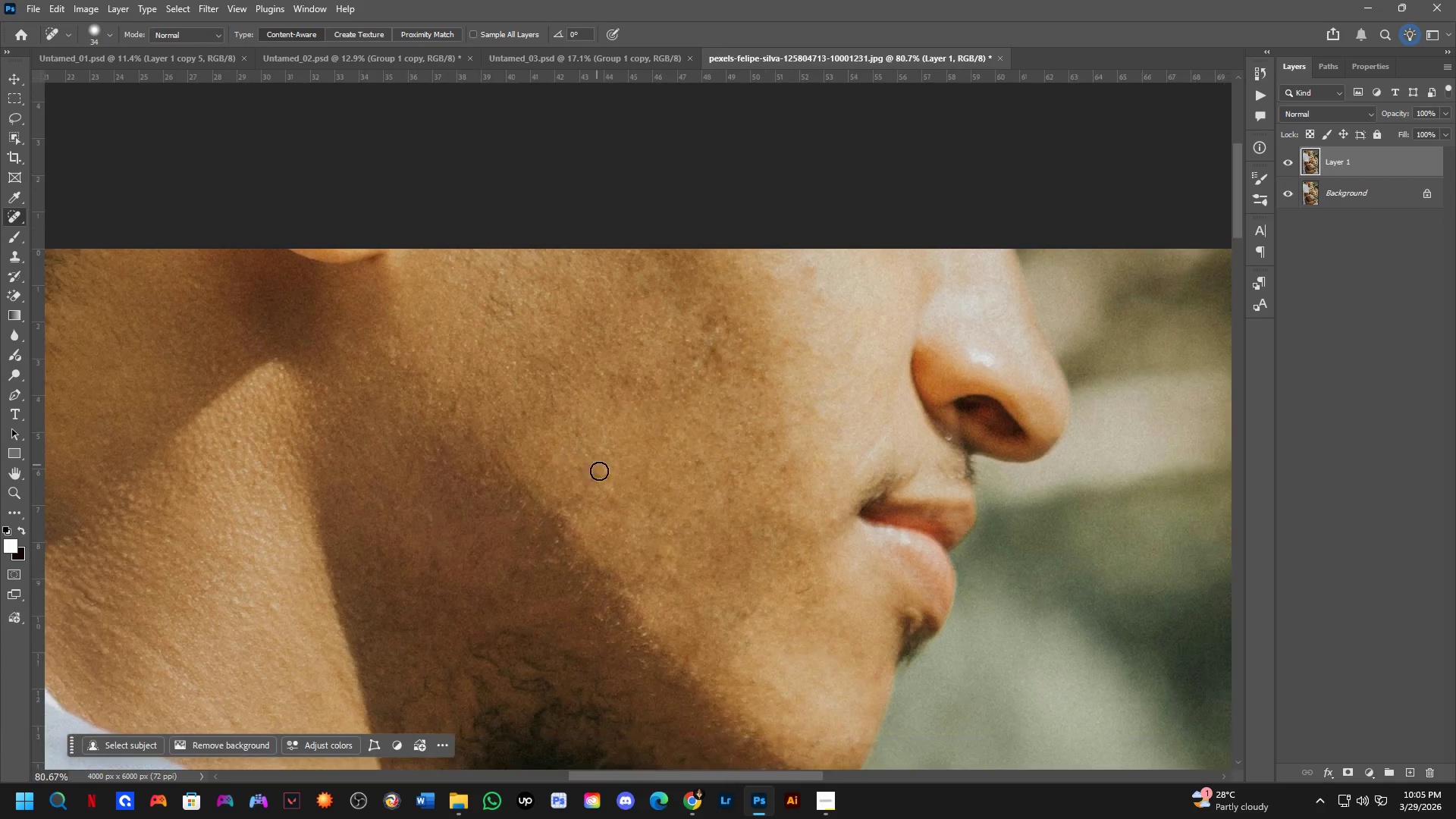 
scroll: coordinate [761, 556], scroll_direction: up, amount: 6.0
 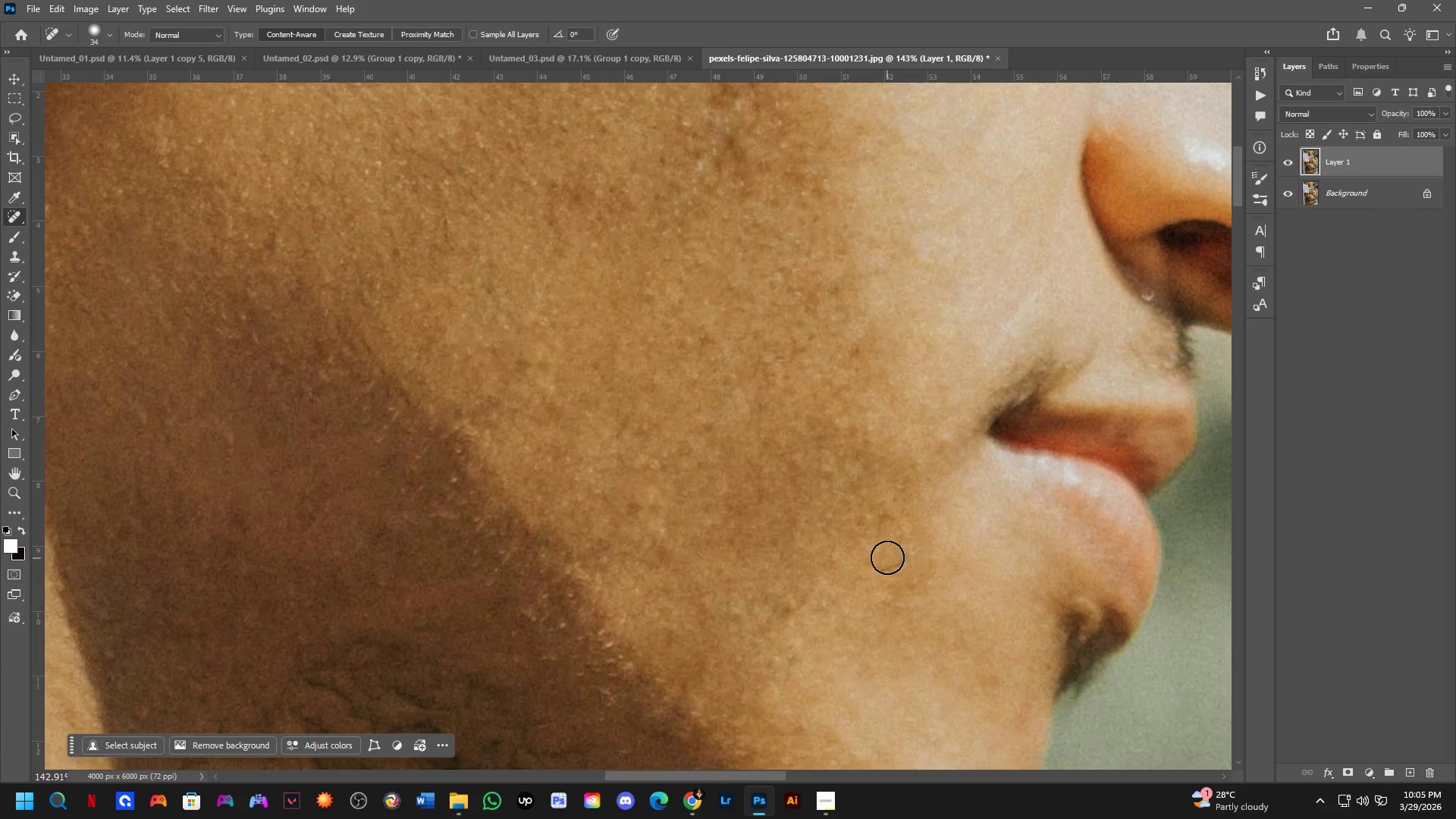 
left_click_drag(start_coordinate=[901, 561], to_coordinate=[868, 574])
 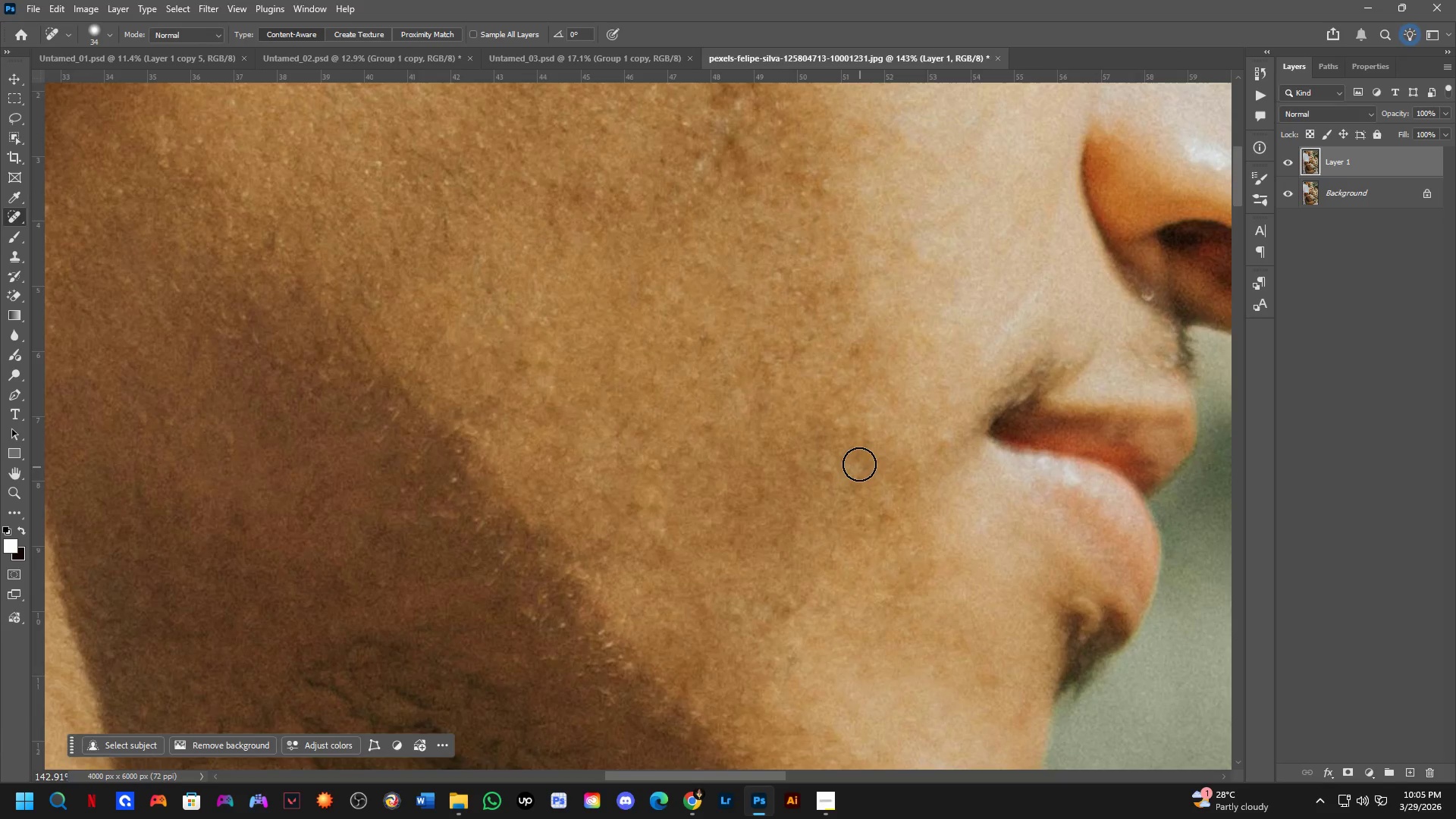 
hold_key(key=Space, duration=0.41)
 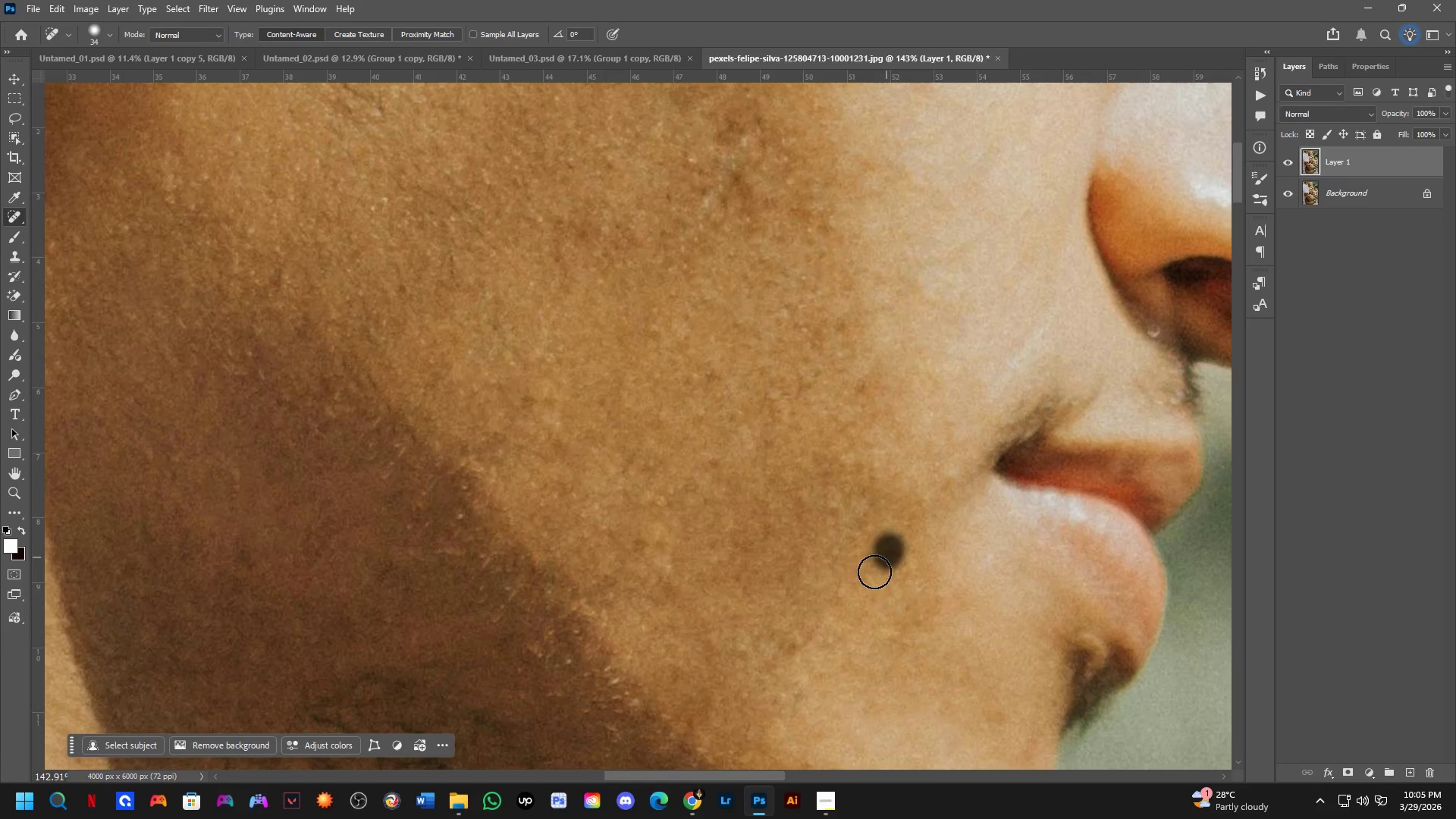 
left_click_drag(start_coordinate=[858, 472], to_coordinate=[864, 509])
 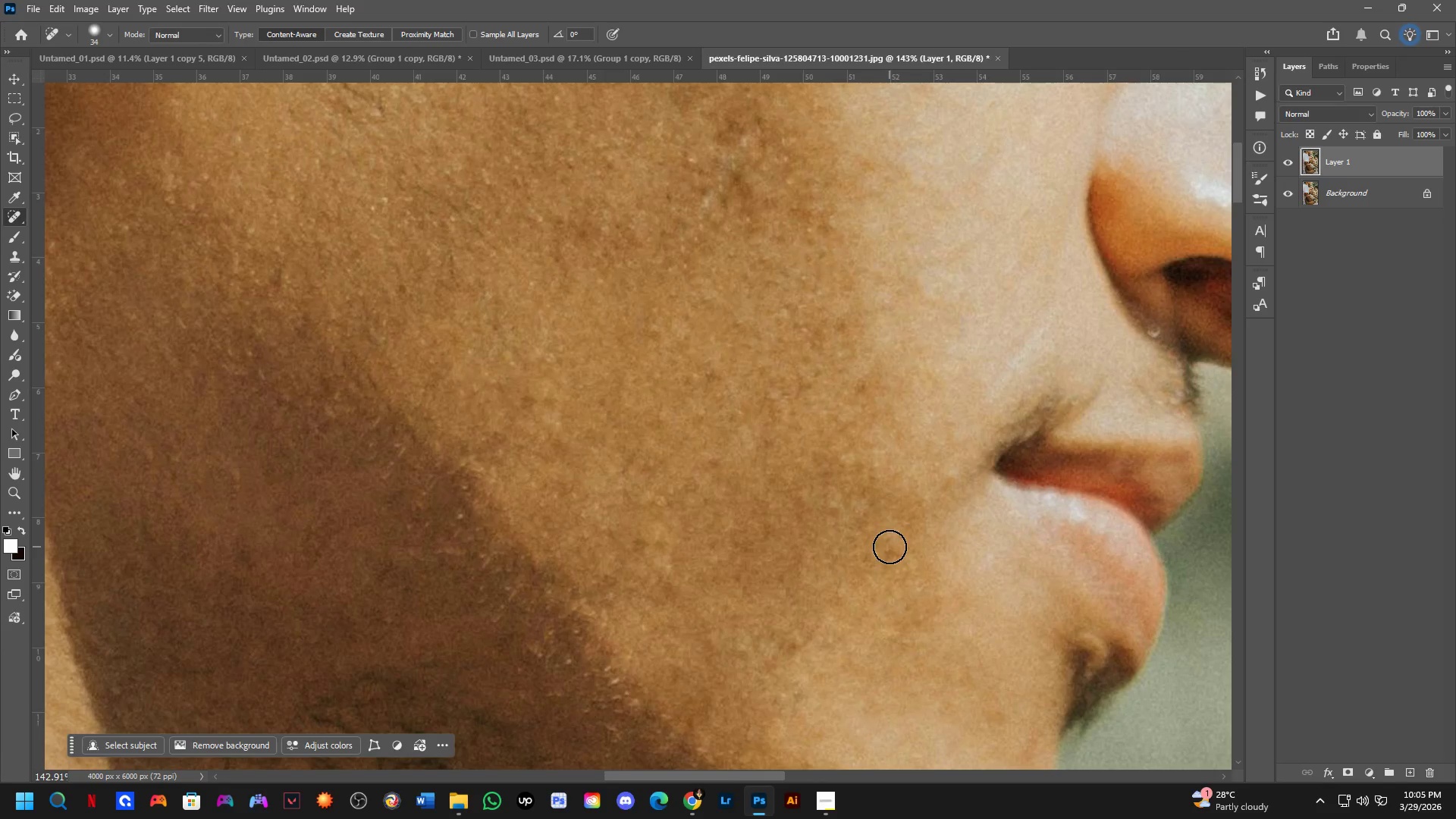 
left_click_drag(start_coordinate=[890, 547], to_coordinate=[886, 558])
 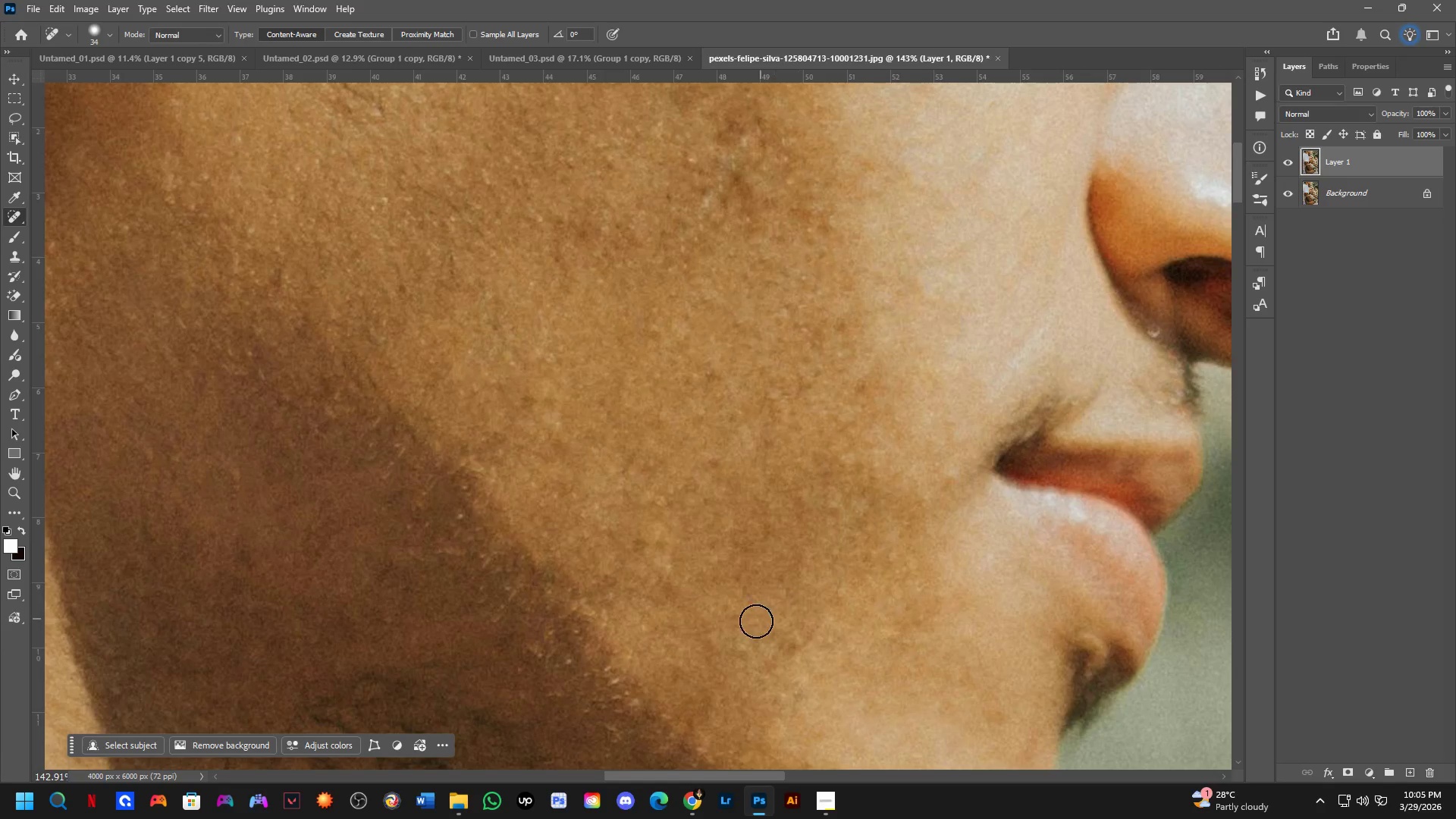 
left_click_drag(start_coordinate=[742, 624], to_coordinate=[657, 642])
 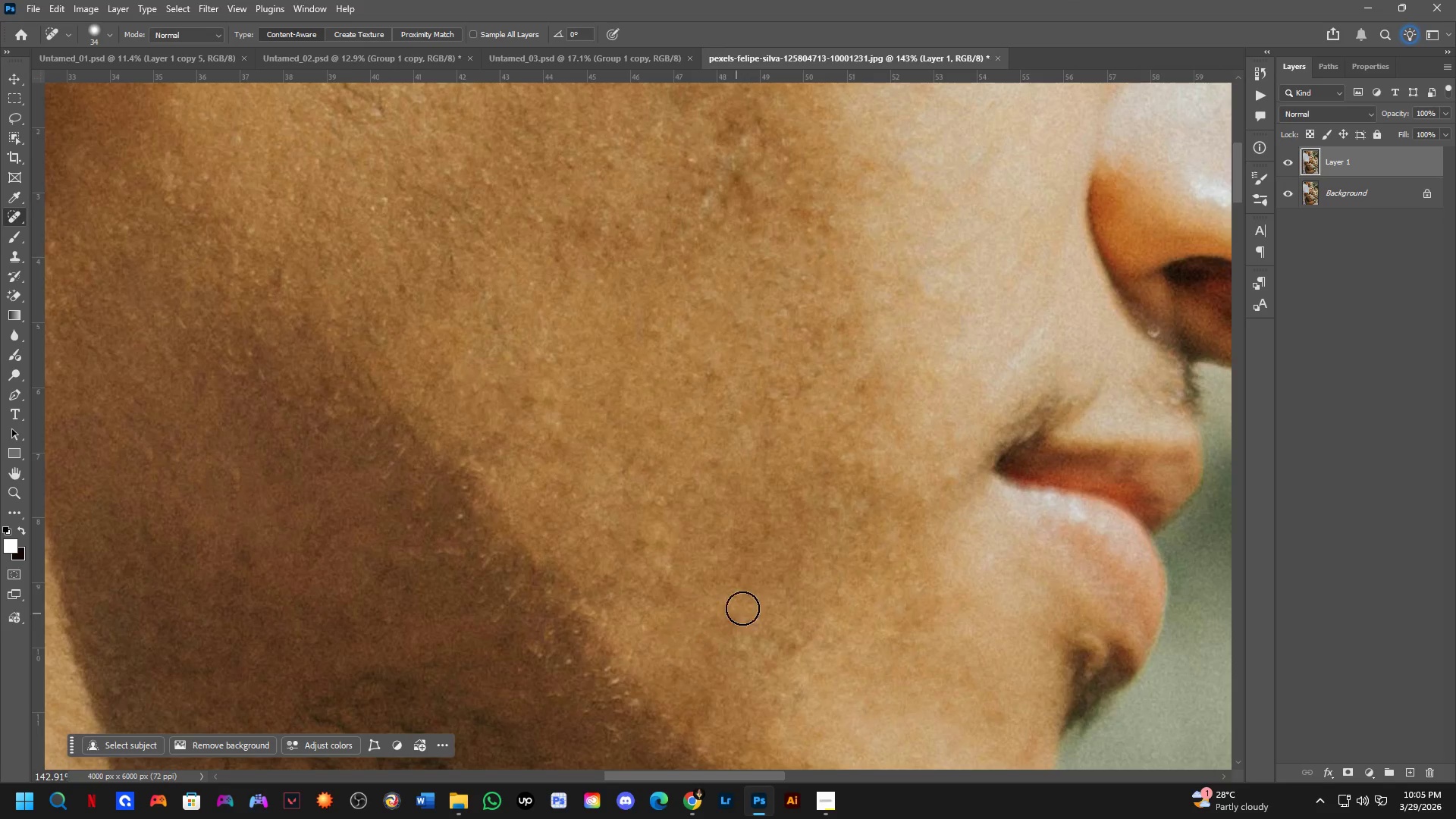 
left_click_drag(start_coordinate=[747, 595], to_coordinate=[745, 581])
 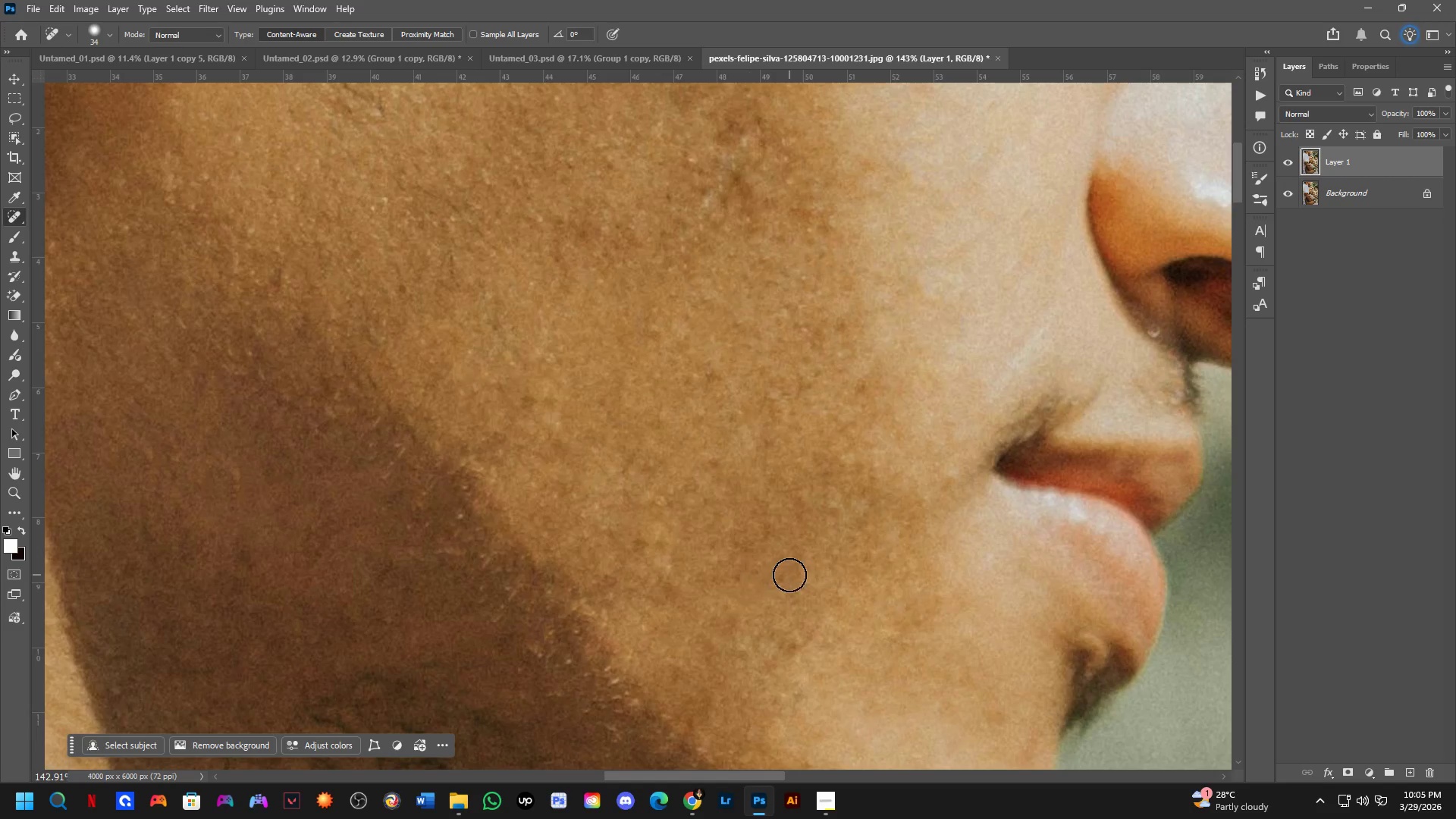 
left_click_drag(start_coordinate=[789, 575], to_coordinate=[758, 576])
 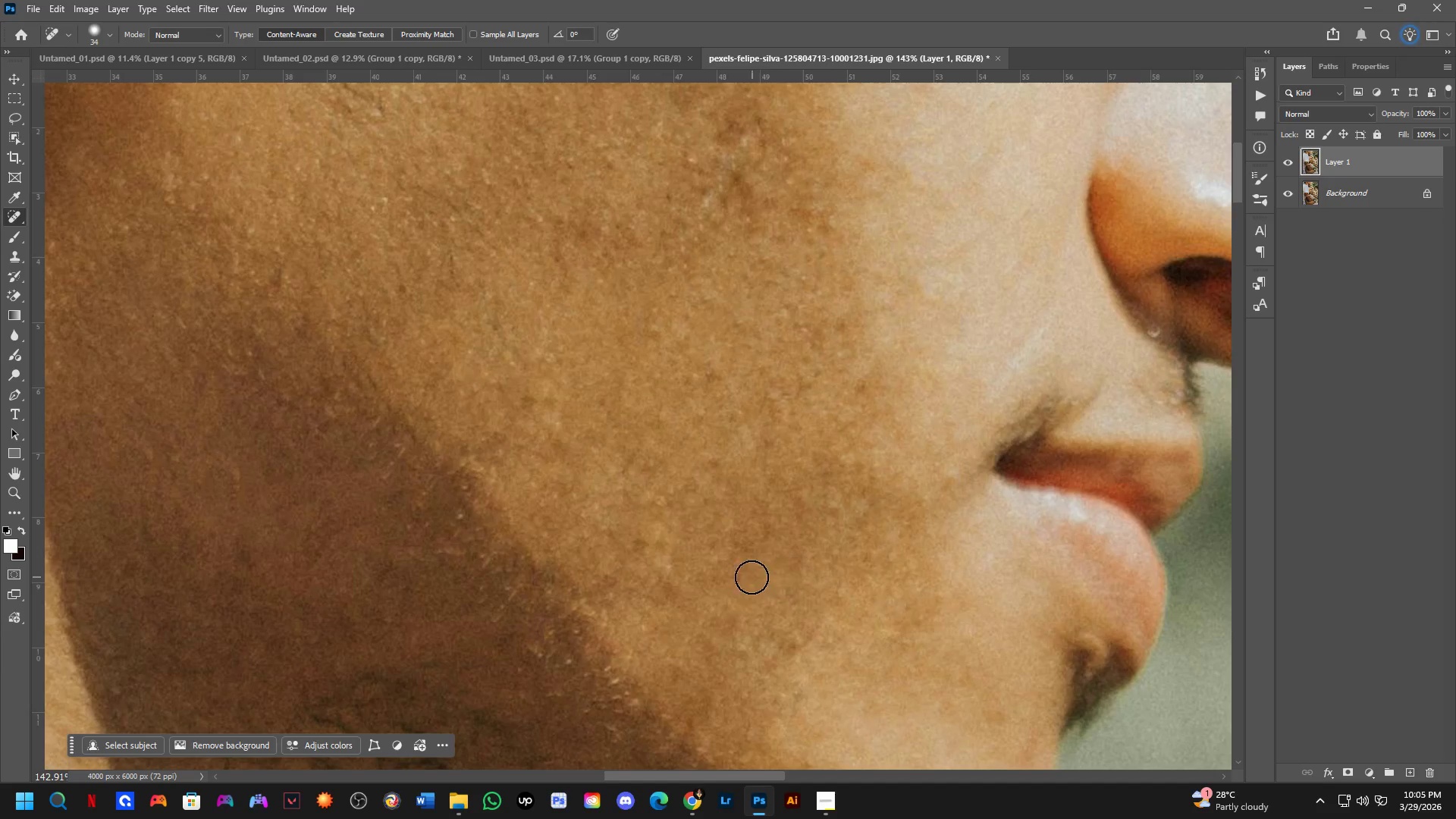 
left_click_drag(start_coordinate=[737, 577], to_coordinate=[727, 584])
 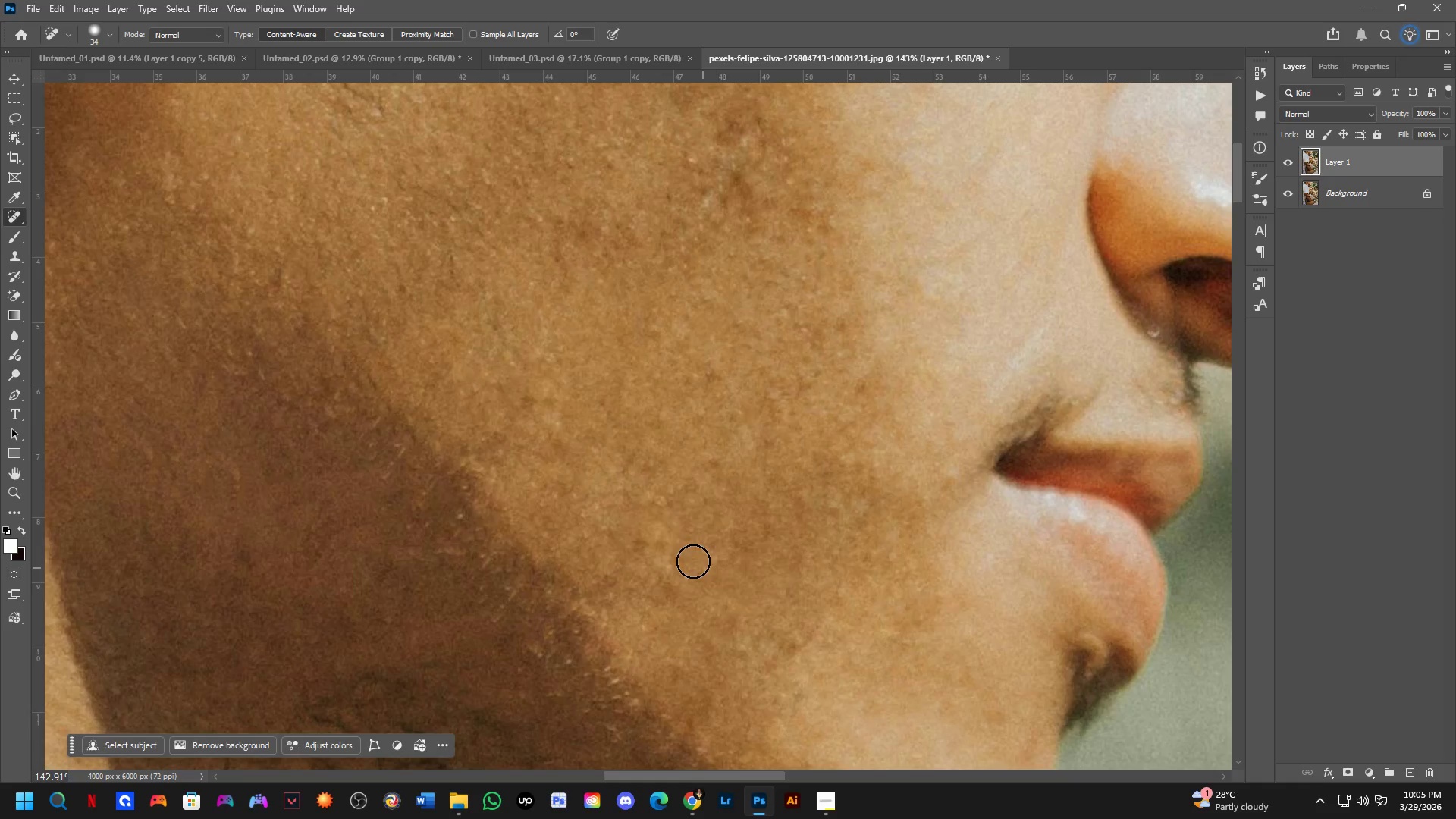 
hold_key(key=Space, duration=0.41)
 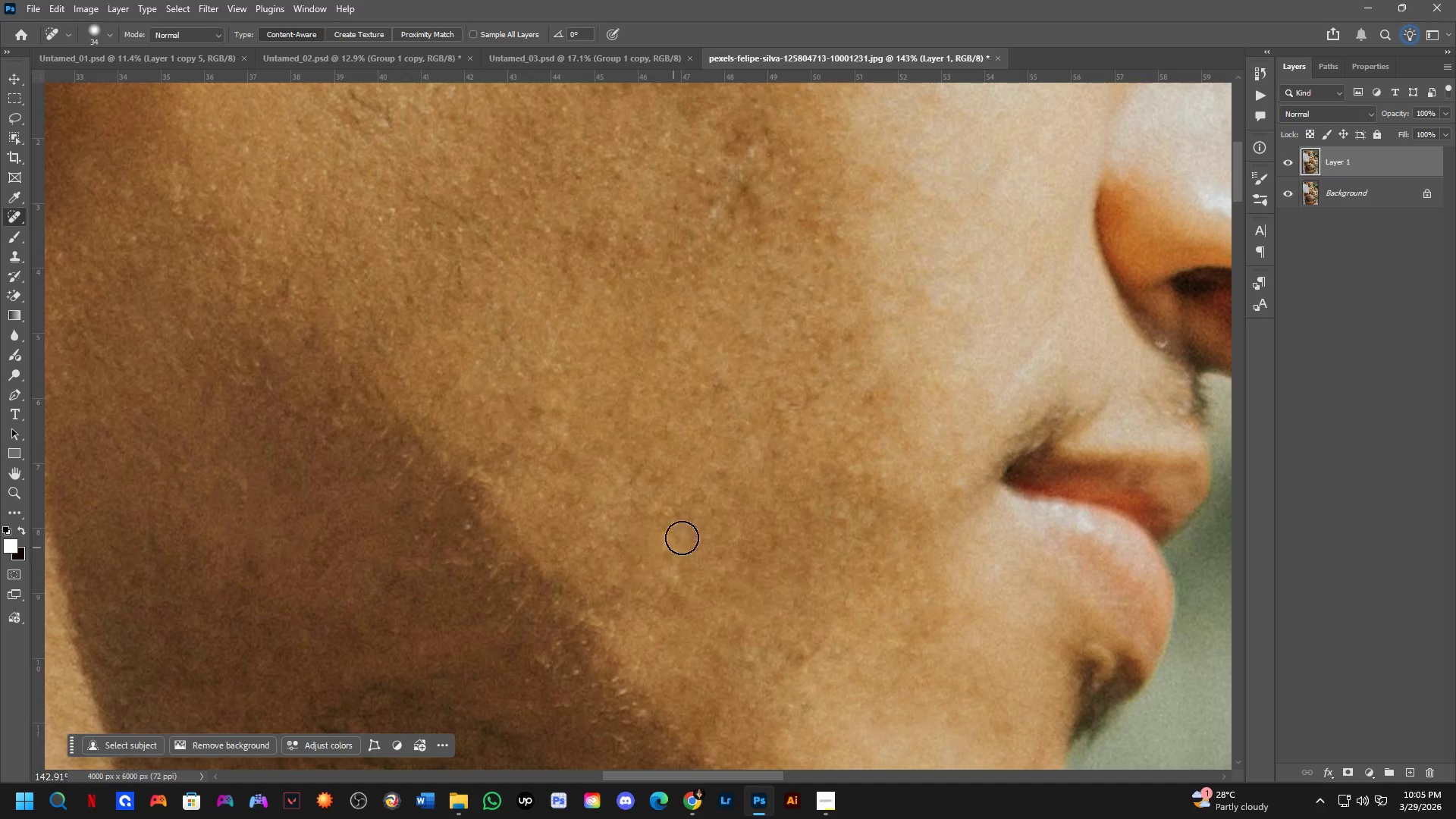 
left_click_drag(start_coordinate=[632, 523], to_coordinate=[640, 534])
 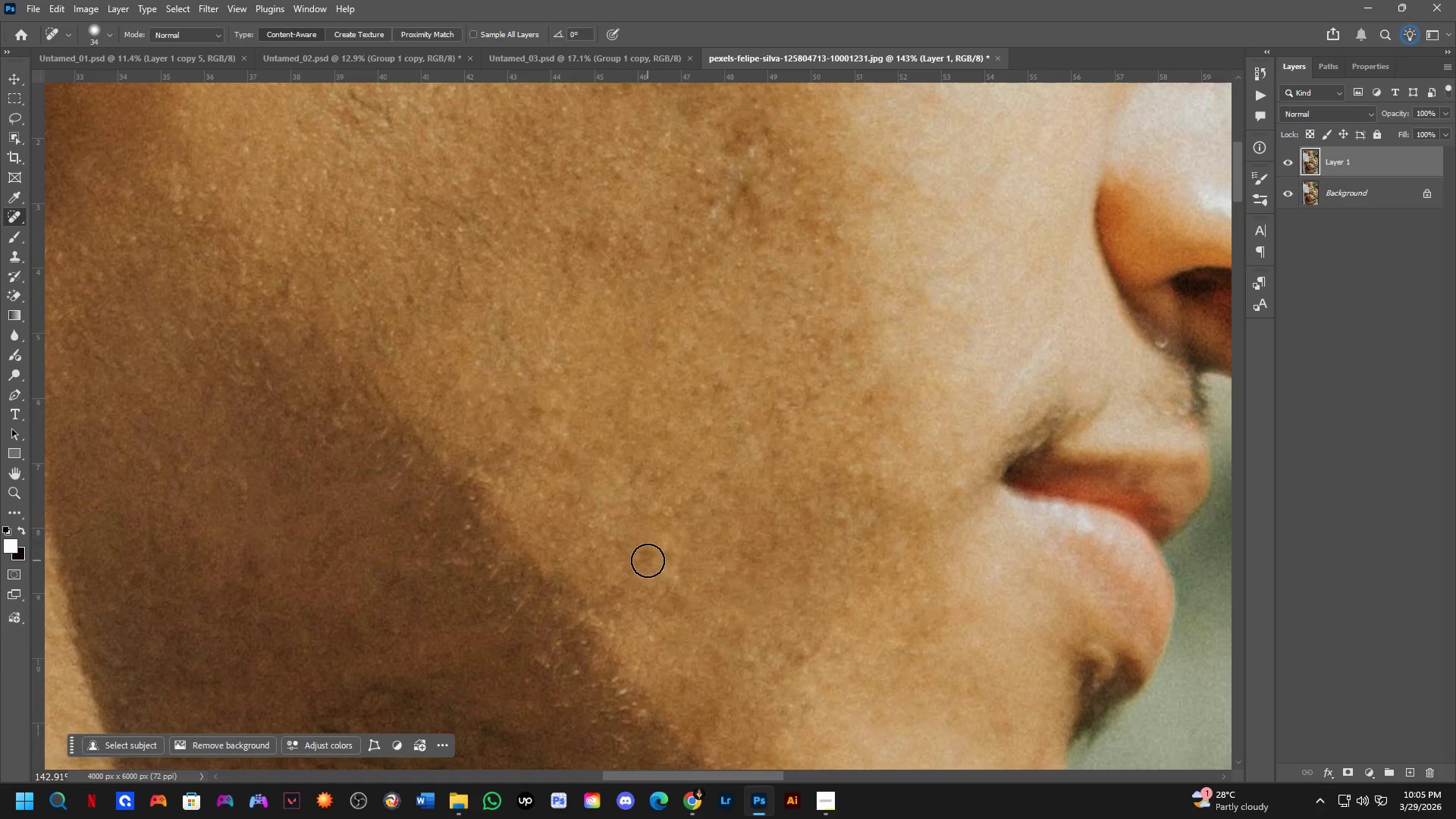 
left_click_drag(start_coordinate=[646, 557], to_coordinate=[636, 571])
 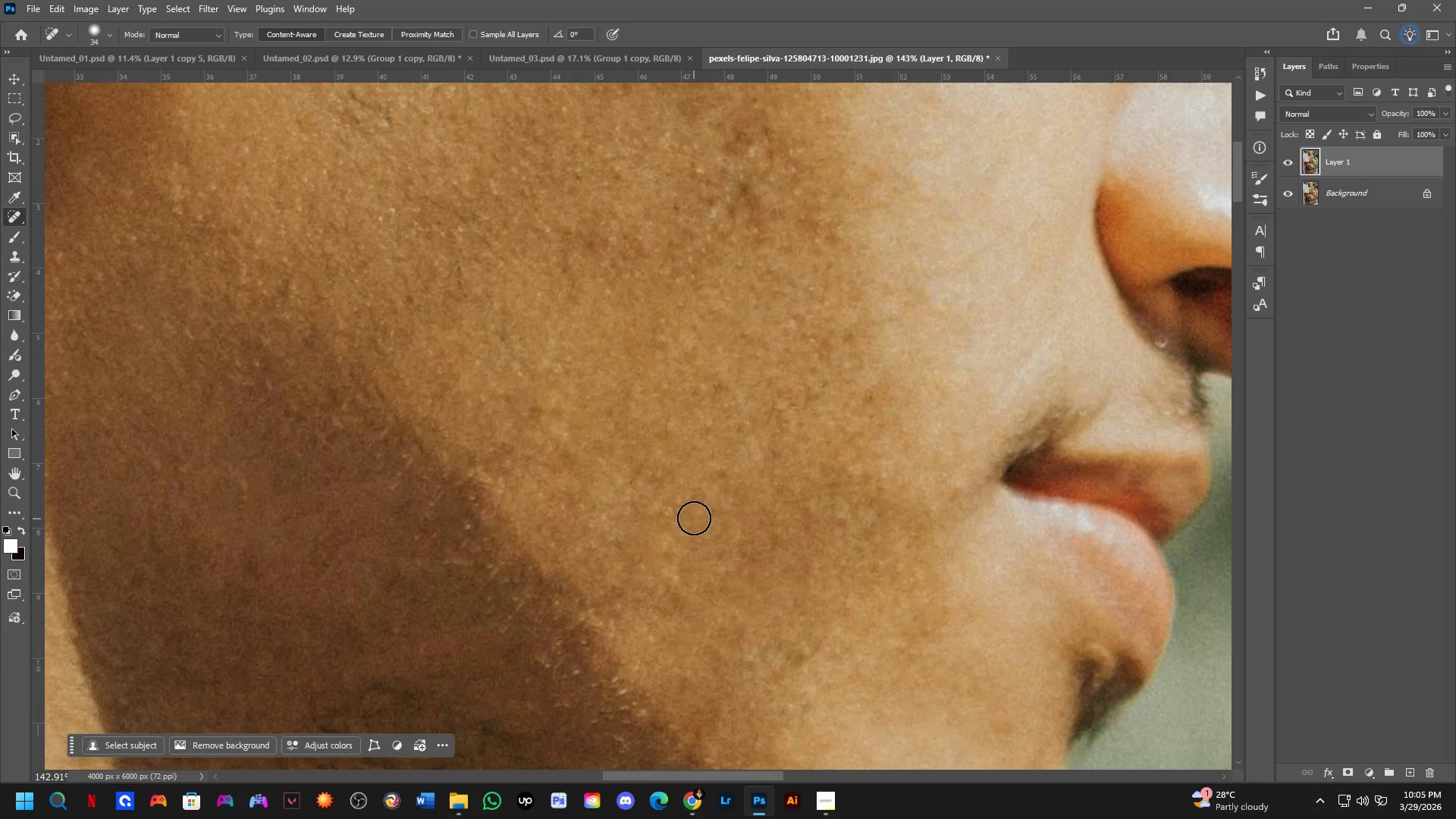 
key(Alt+AltLeft)
 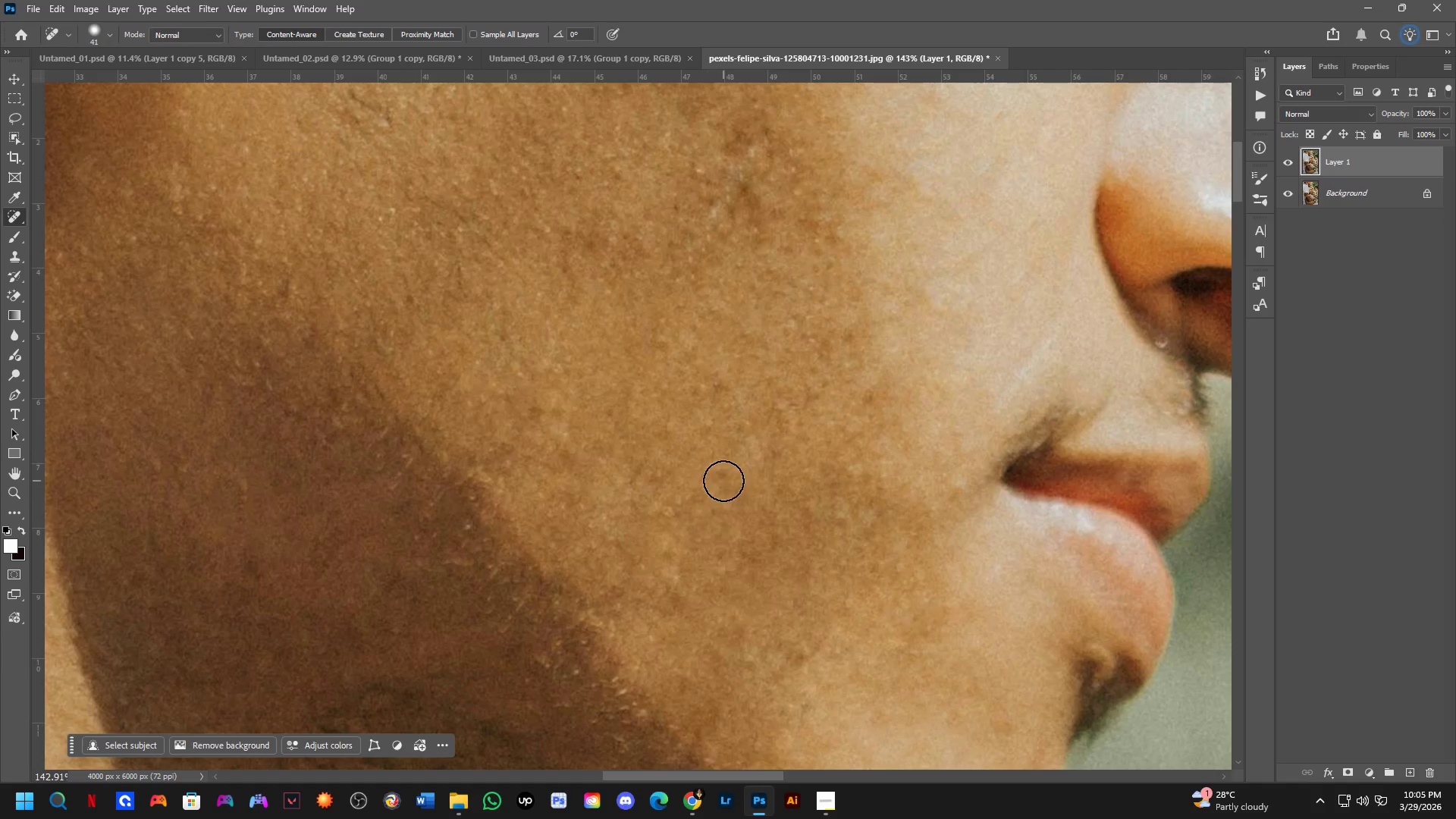 
left_click_drag(start_coordinate=[721, 469], to_coordinate=[710, 477])
 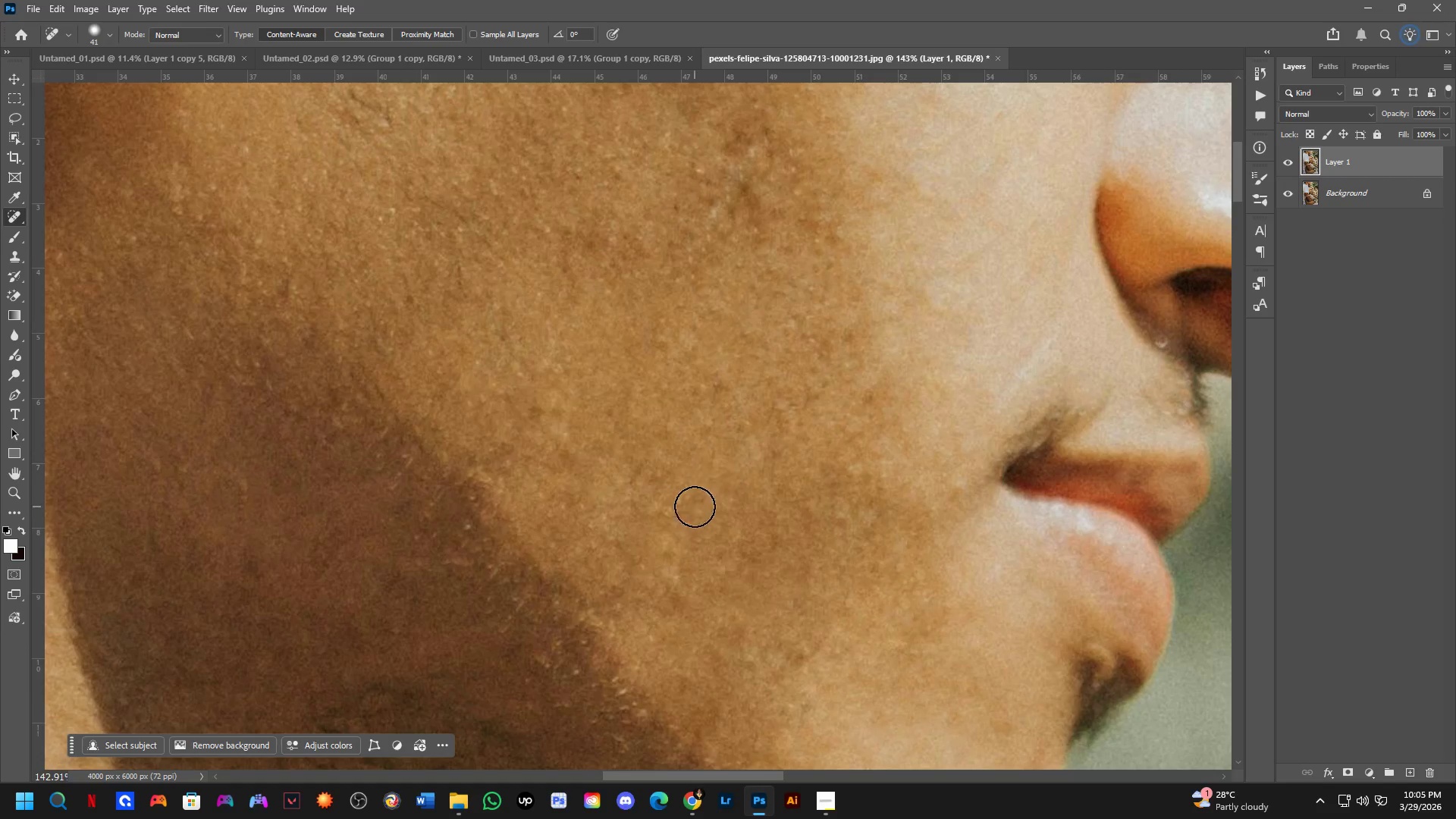 
left_click_drag(start_coordinate=[691, 504], to_coordinate=[683, 500])
 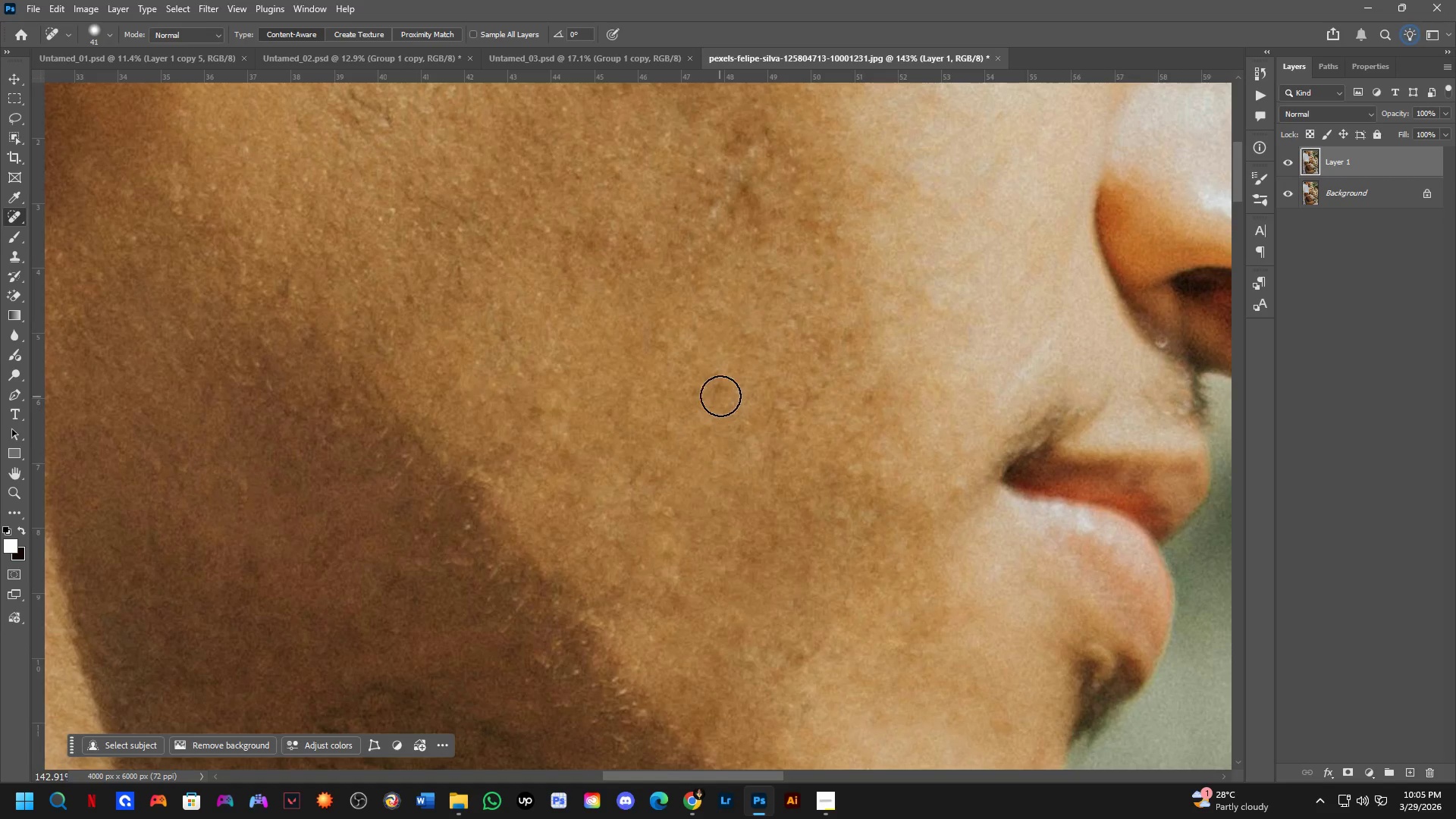 
left_click_drag(start_coordinate=[714, 380], to_coordinate=[701, 381])
 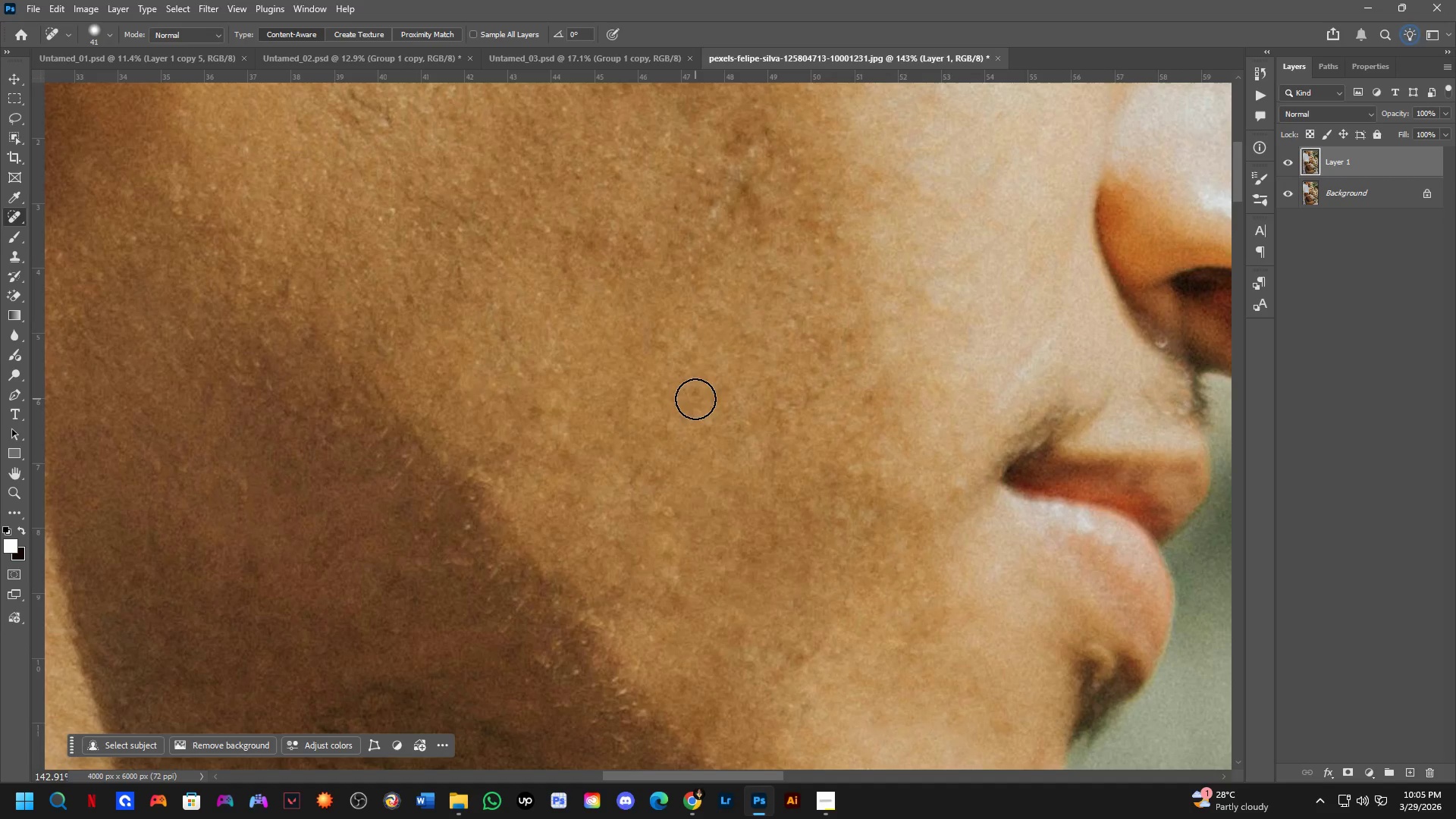 
left_click_drag(start_coordinate=[695, 399], to_coordinate=[678, 399])
 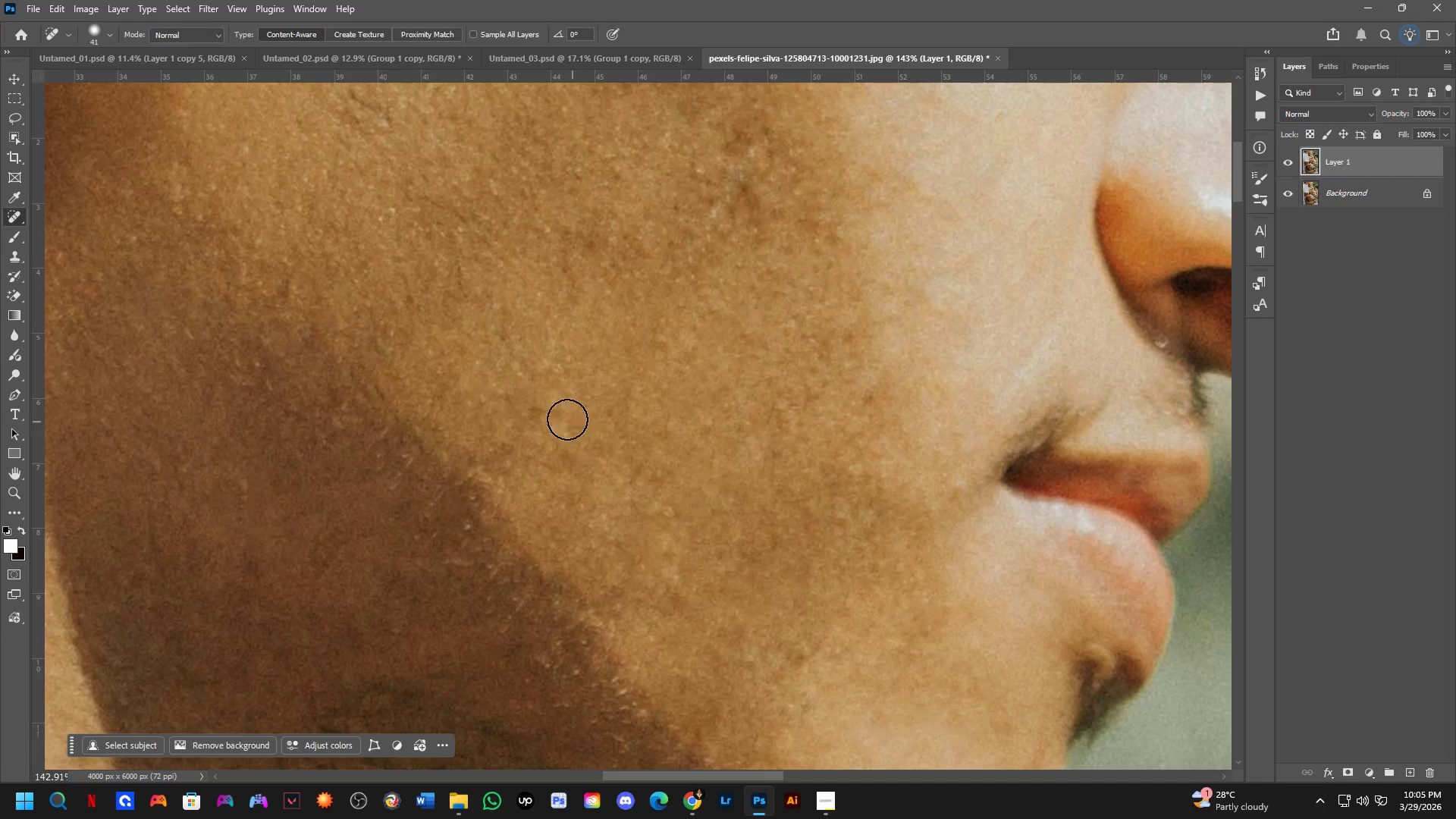 
left_click_drag(start_coordinate=[550, 417], to_coordinate=[504, 418])
 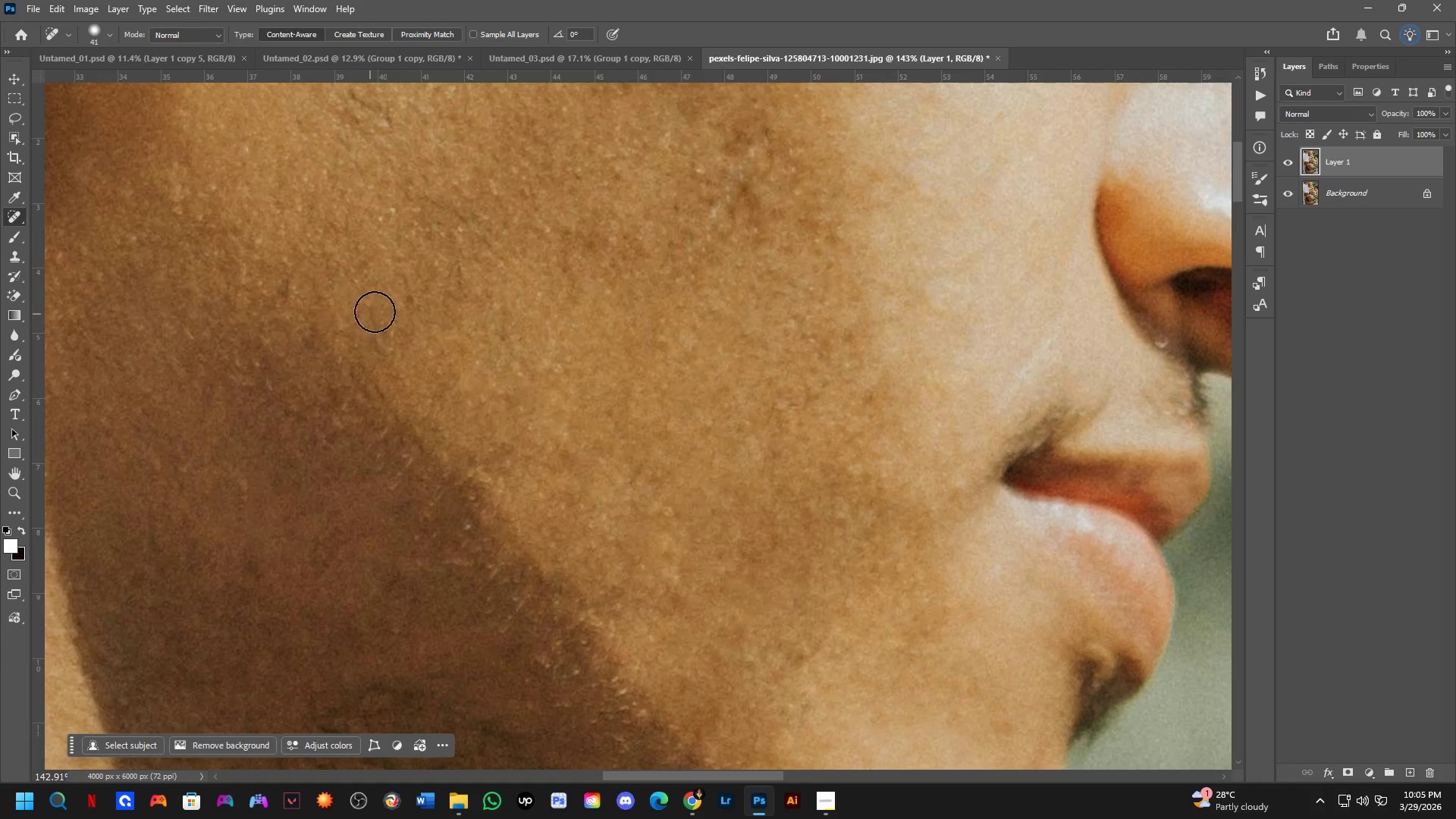 
left_click_drag(start_coordinate=[395, 300], to_coordinate=[410, 296])
 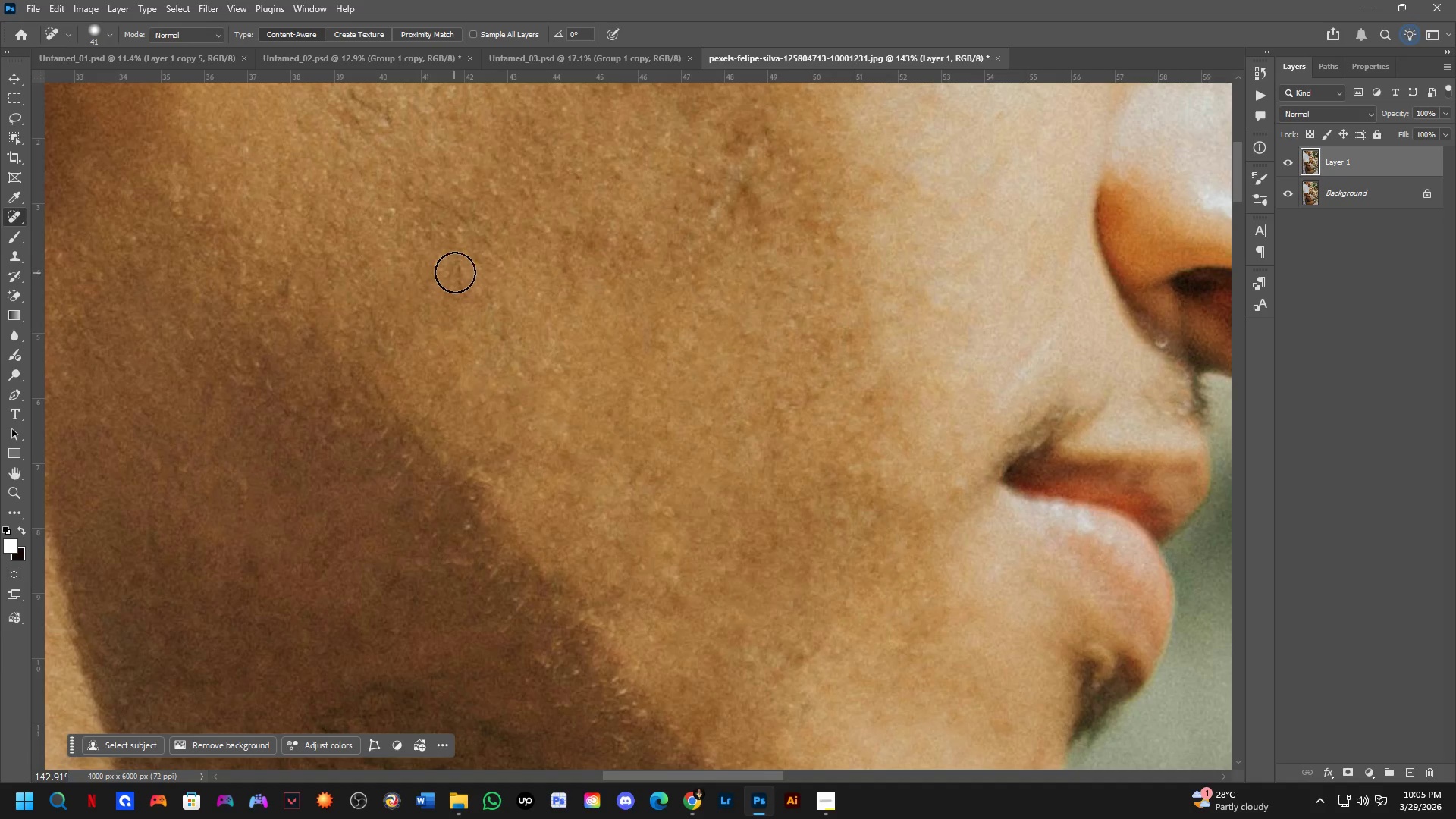 
left_click_drag(start_coordinate=[456, 271], to_coordinate=[458, 290])
 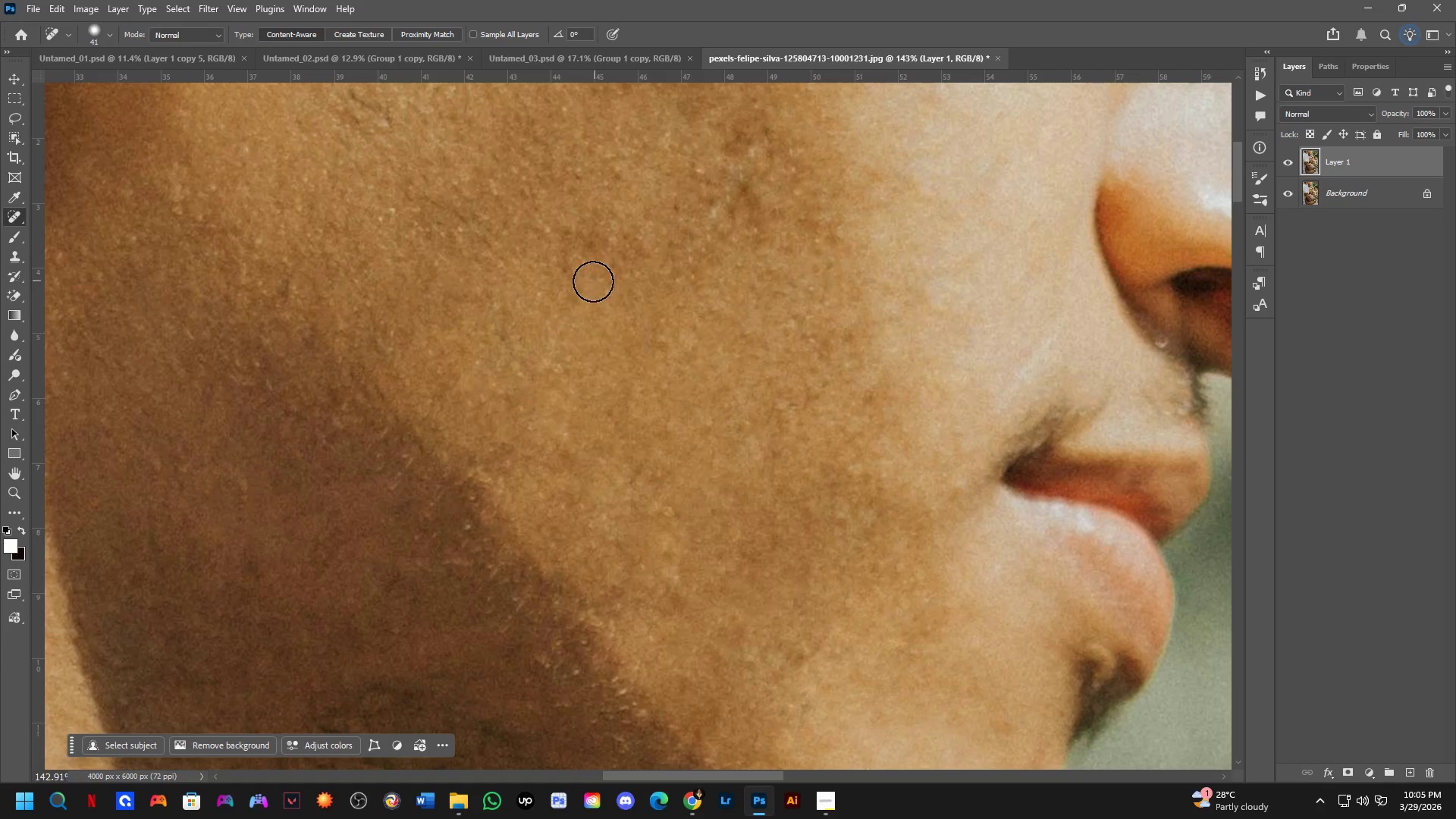 
left_click_drag(start_coordinate=[572, 281], to_coordinate=[551, 268])
 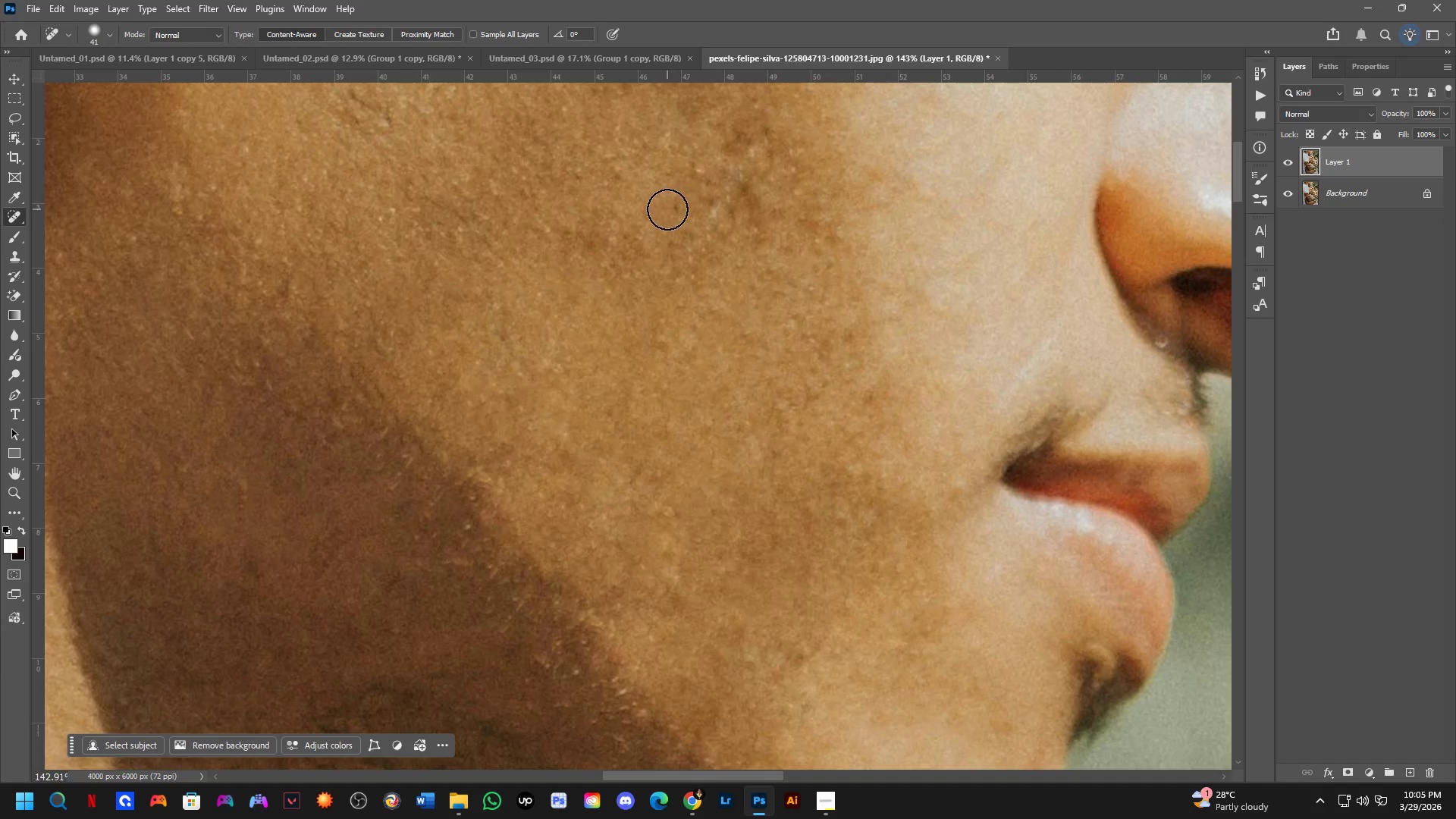 
left_click_drag(start_coordinate=[669, 209], to_coordinate=[688, 215])
 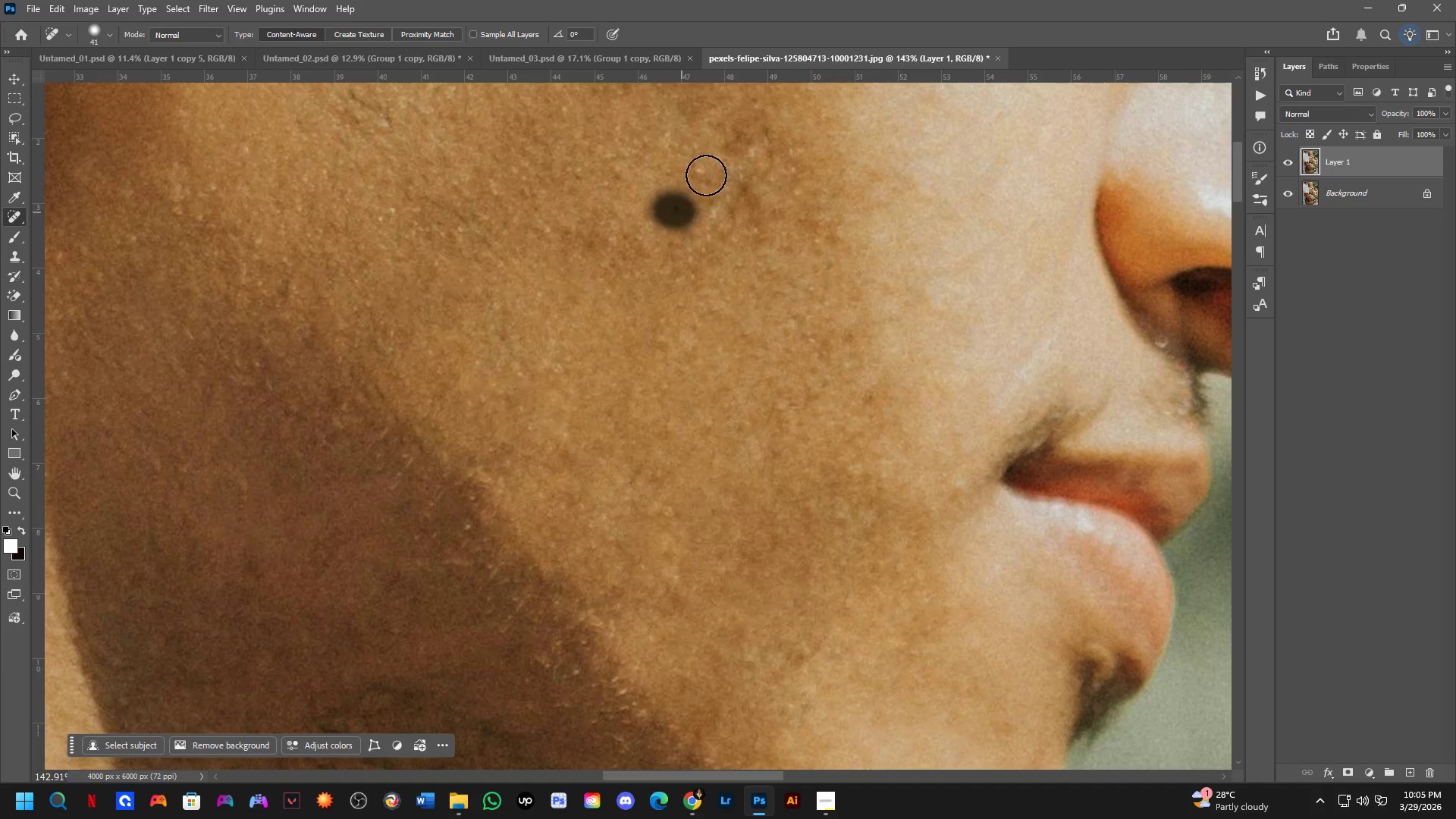 
double_click([706, 173])
 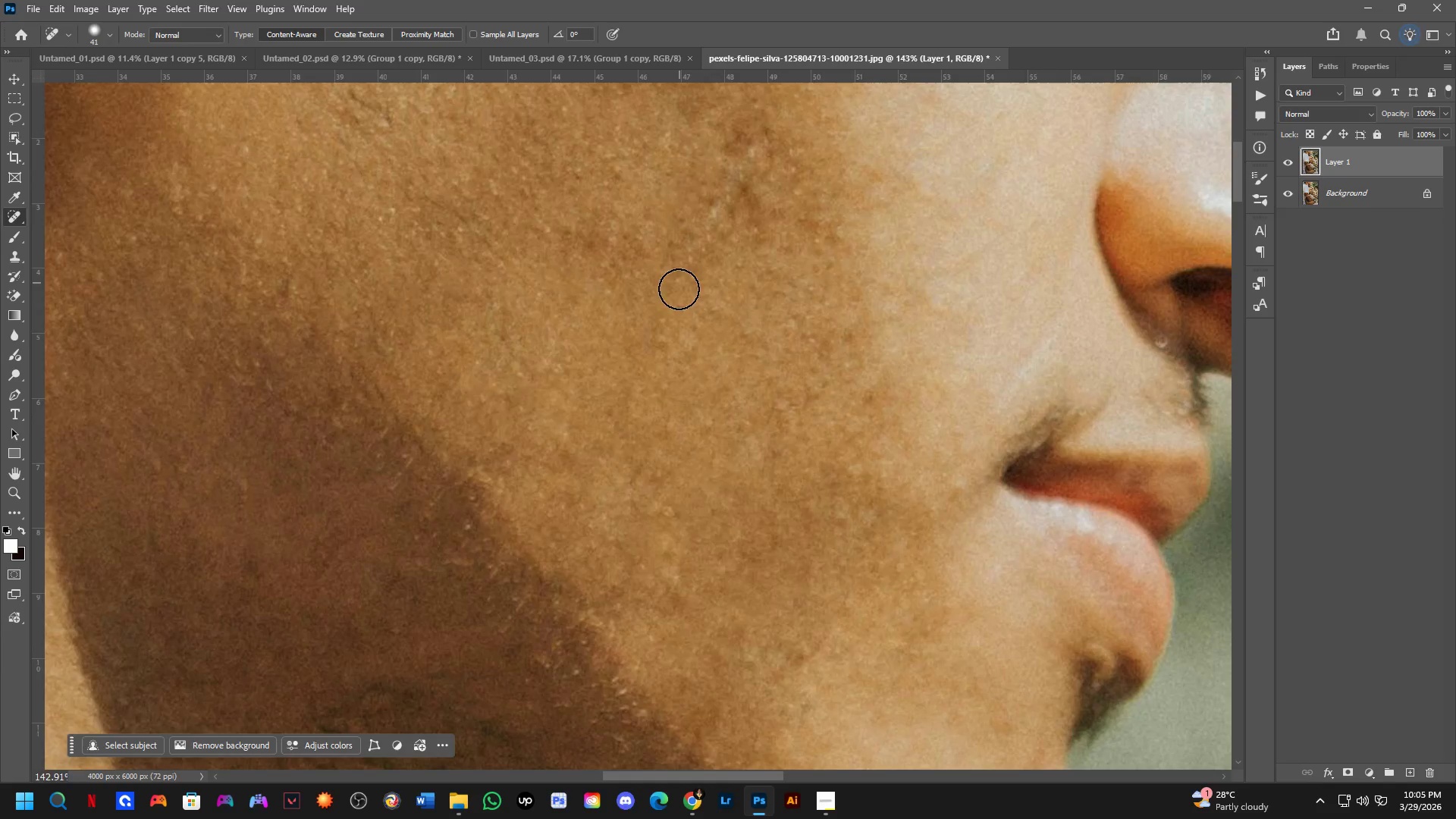 
hold_key(key=Space, duration=0.44)
 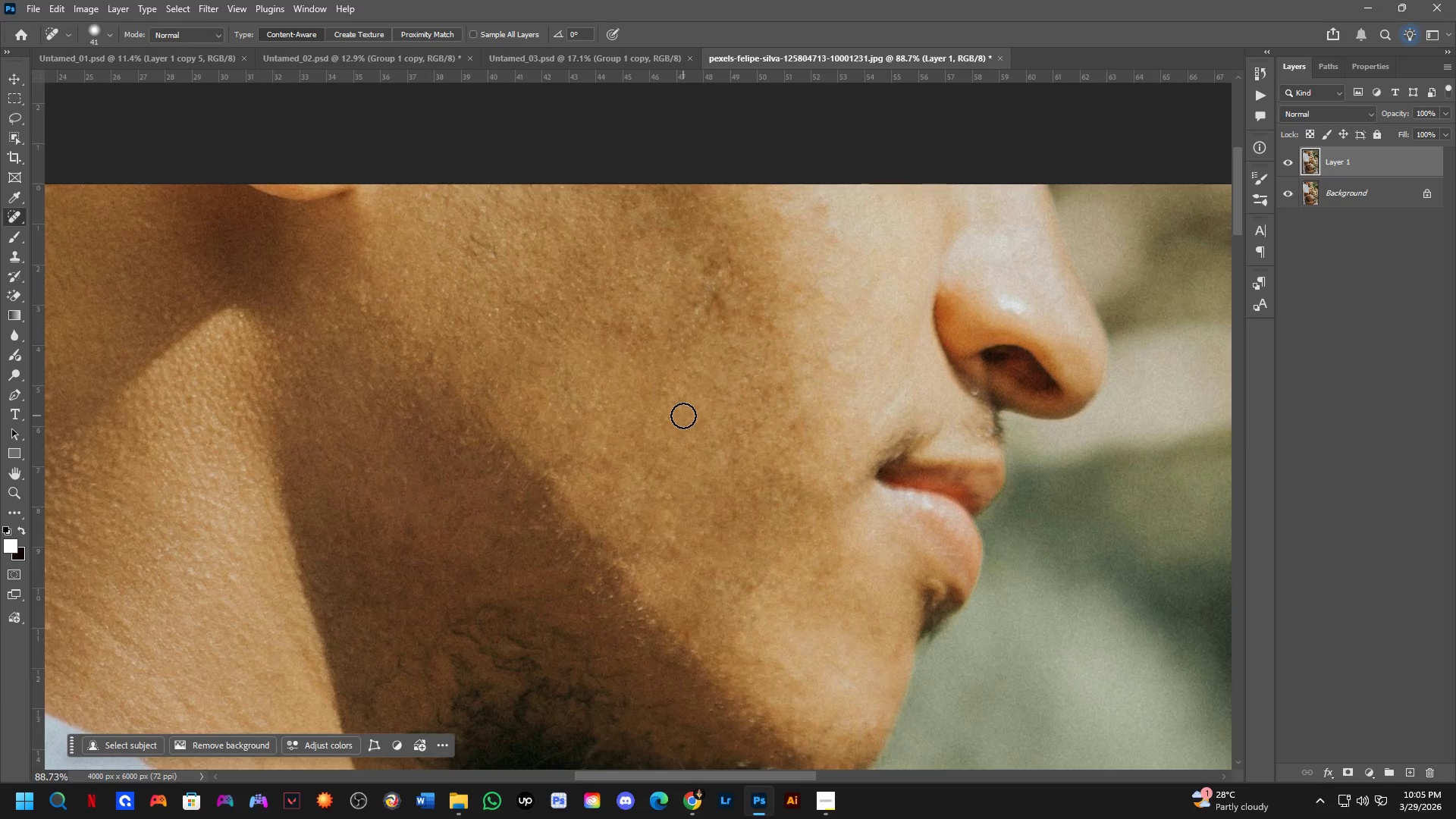 
left_click_drag(start_coordinate=[693, 354], to_coordinate=[690, 412])
 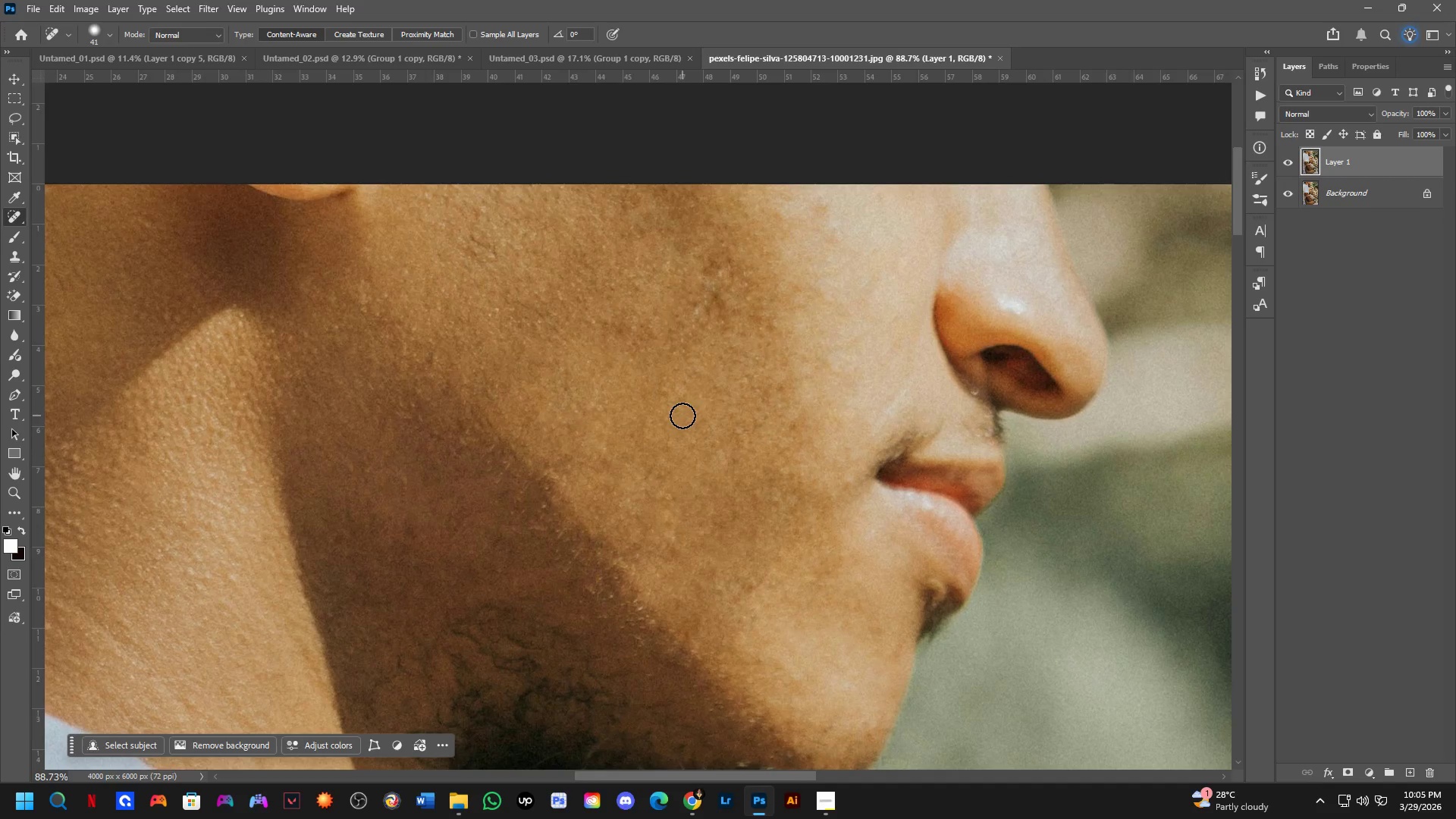 
scroll: coordinate [678, 341], scroll_direction: down, amount: 5.0
 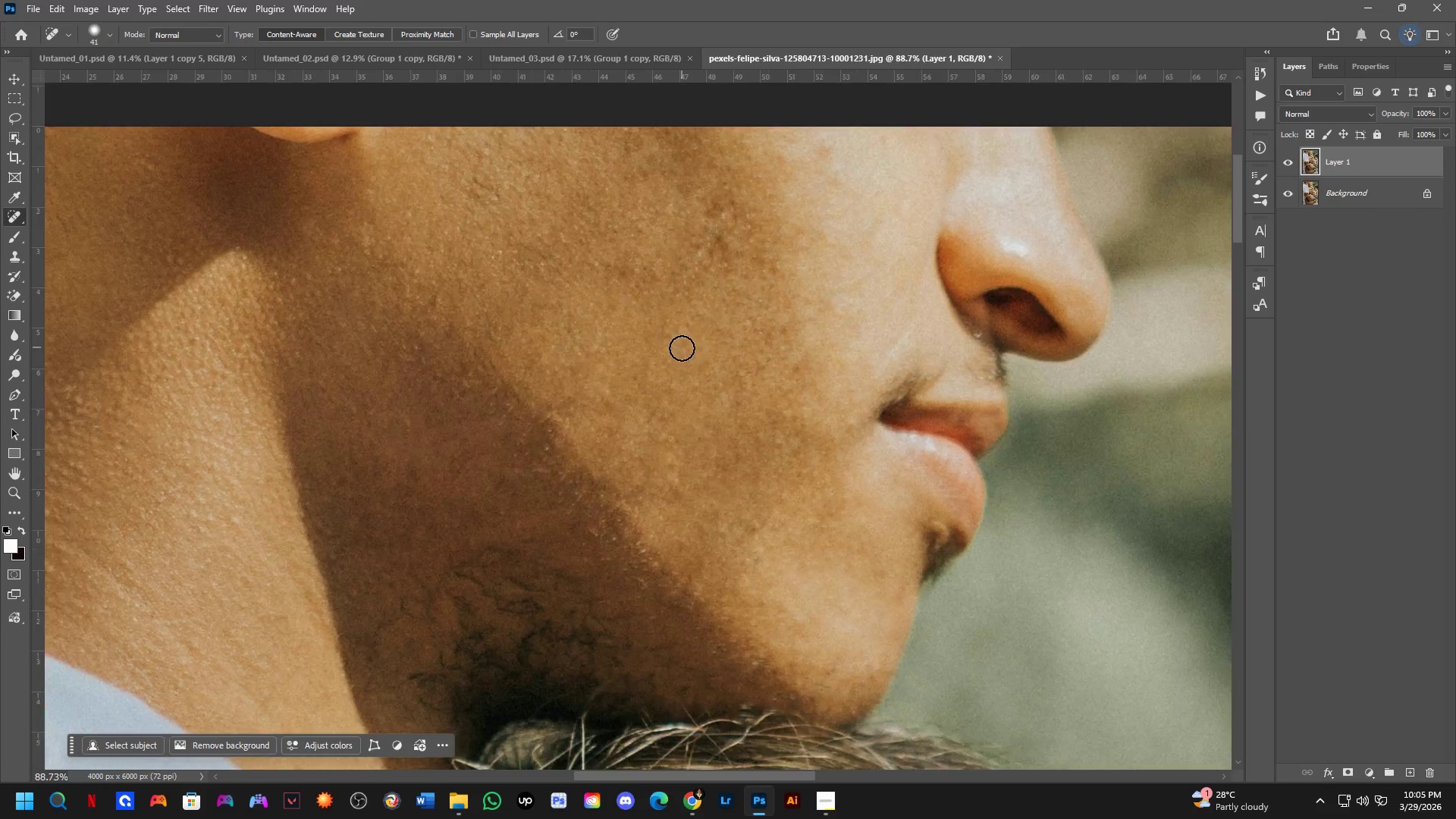 
hold_key(key=Space, duration=0.5)
 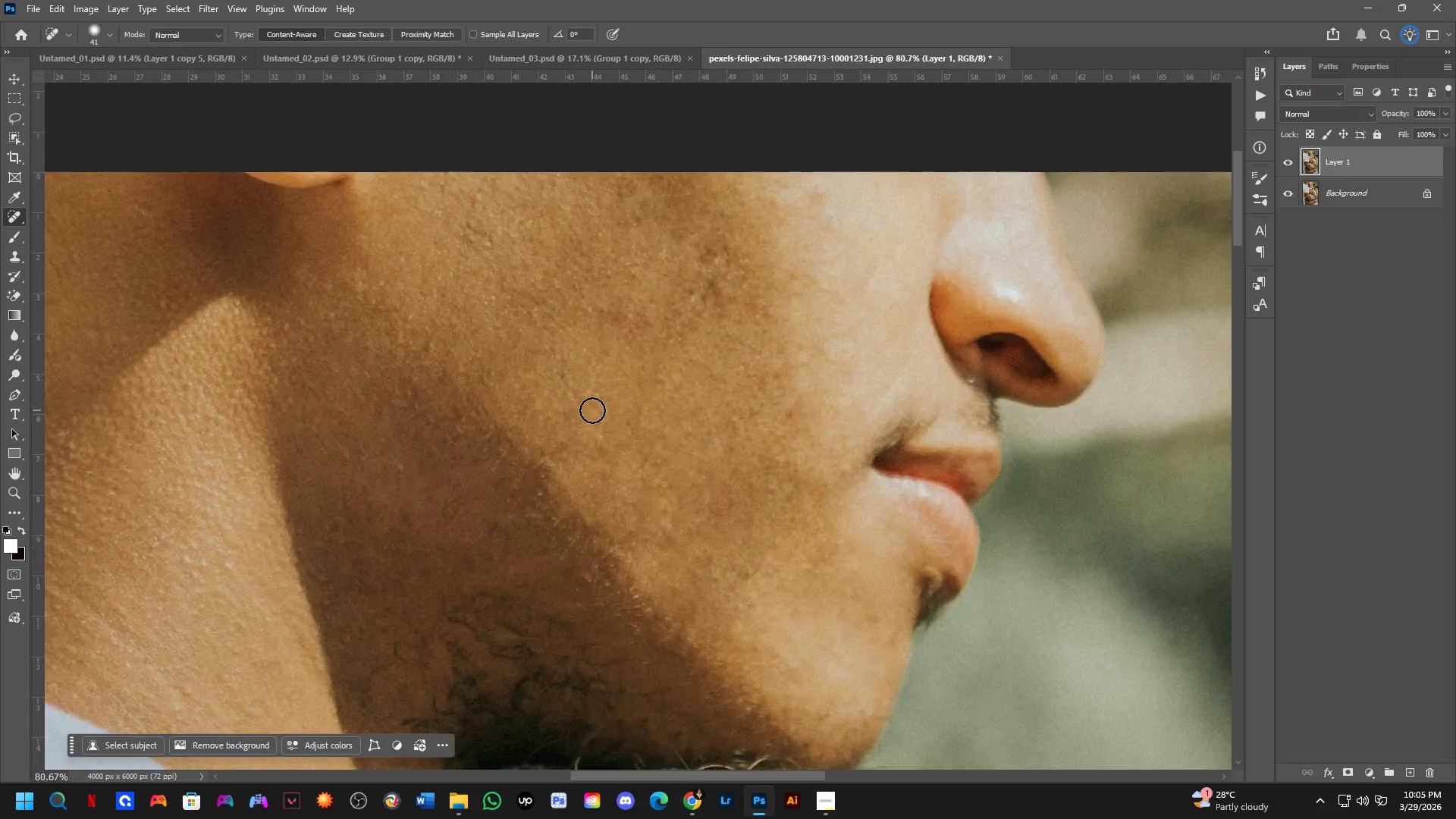 
left_click_drag(start_coordinate=[593, 429], to_coordinate=[597, 409])
 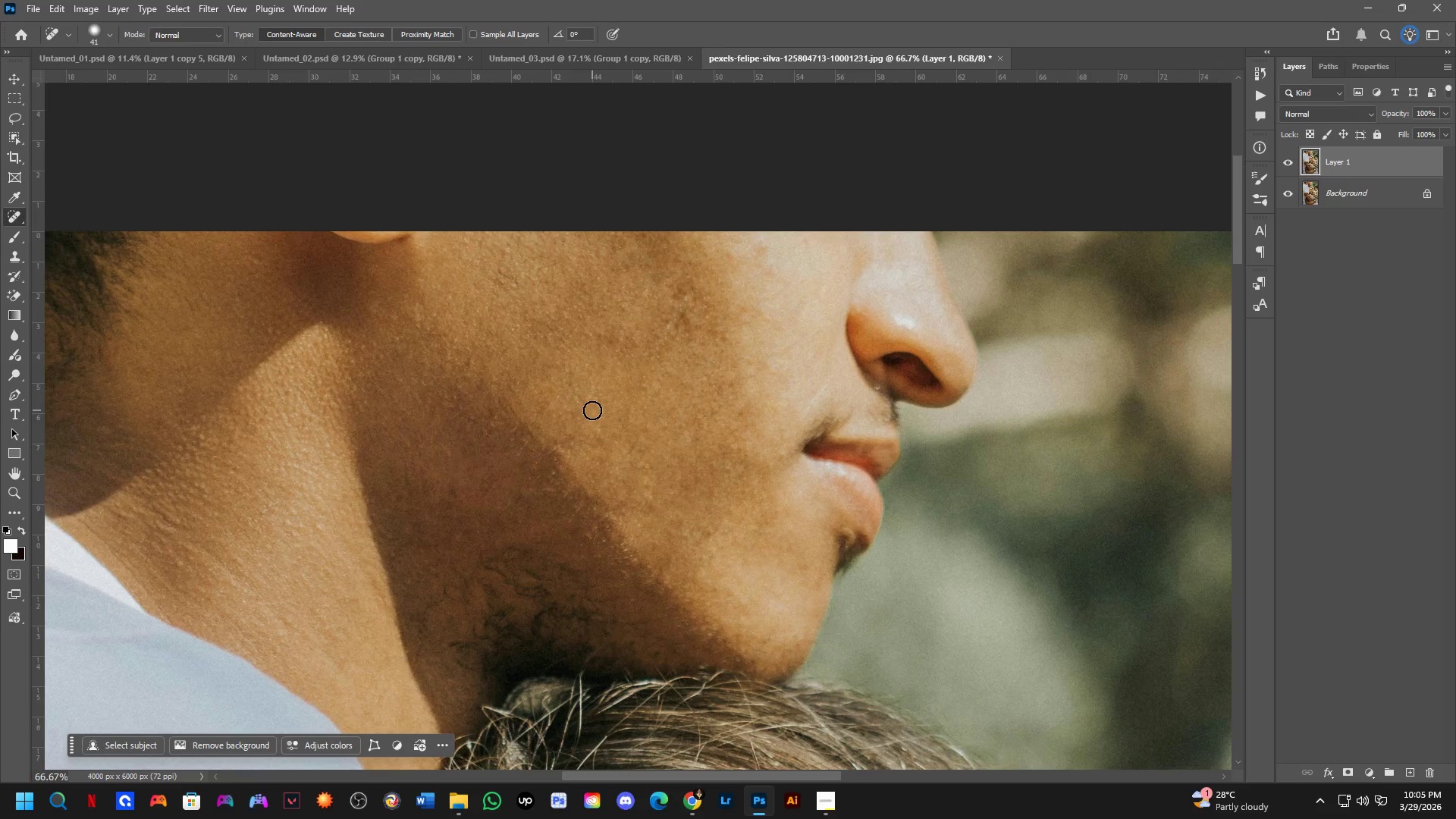 
scroll: coordinate [566, 457], scroll_direction: down, amount: 3.0
 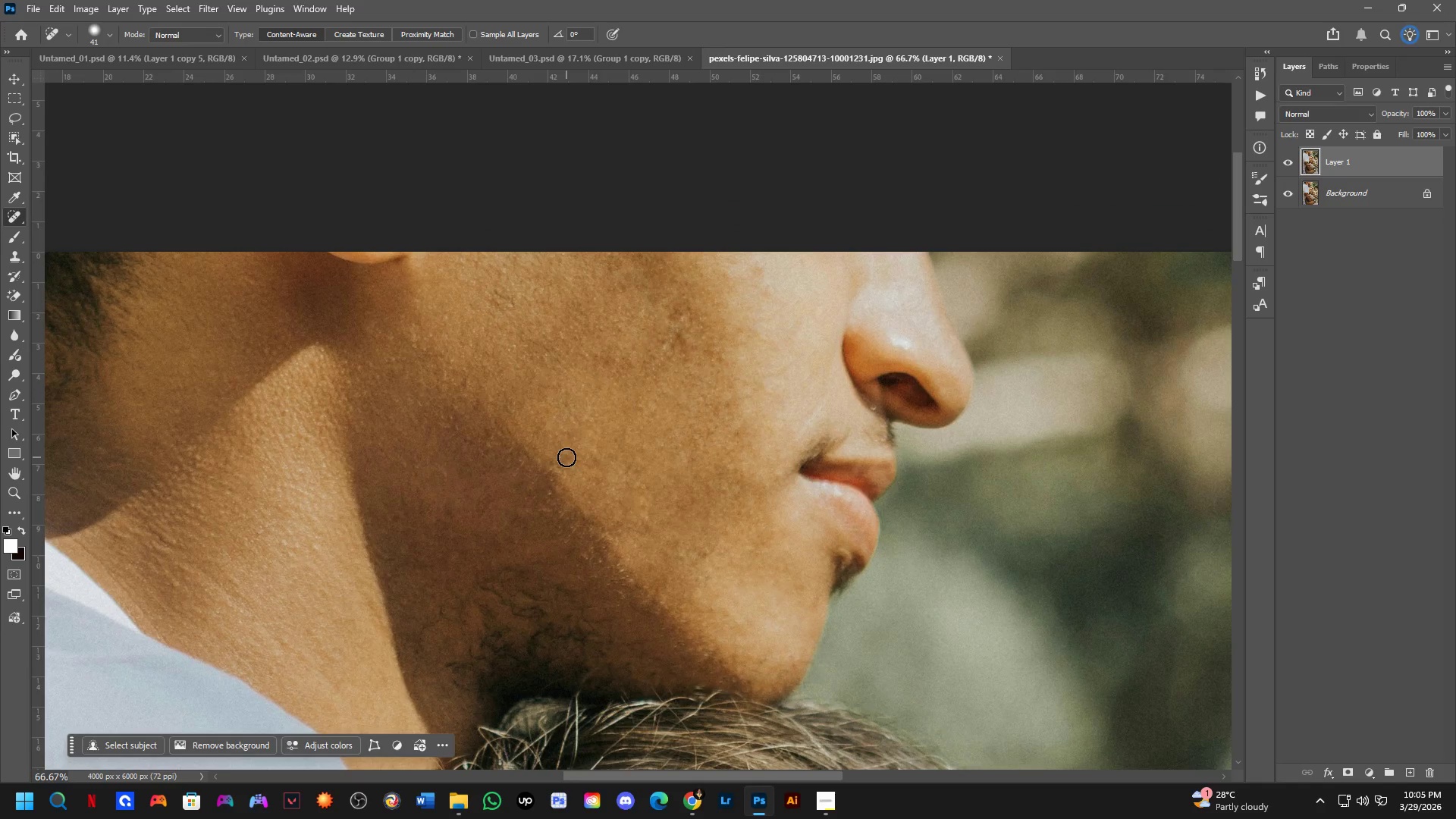 
scroll: coordinate [592, 410], scroll_direction: up, amount: 5.0
 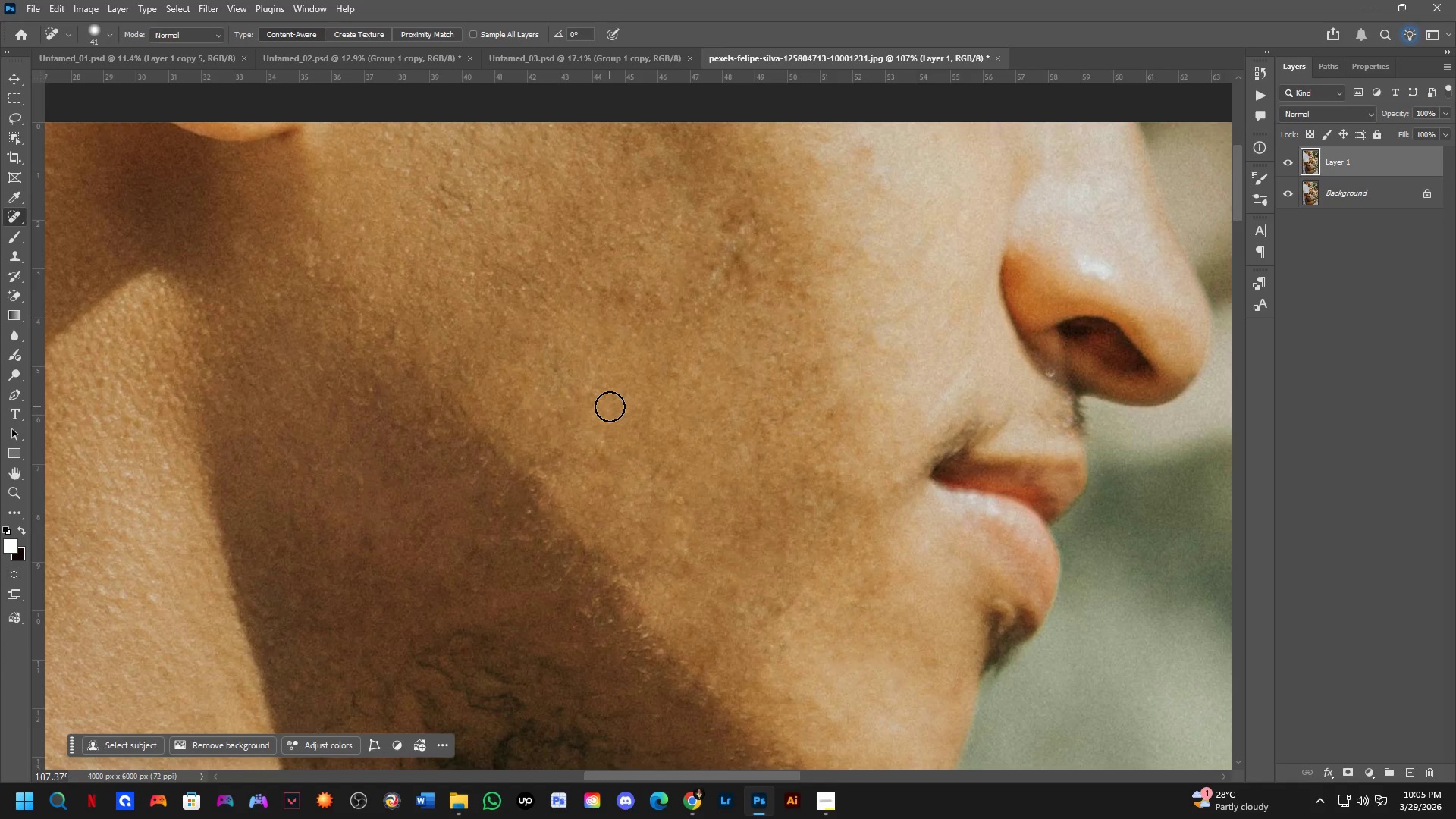 
wait(5.14)
 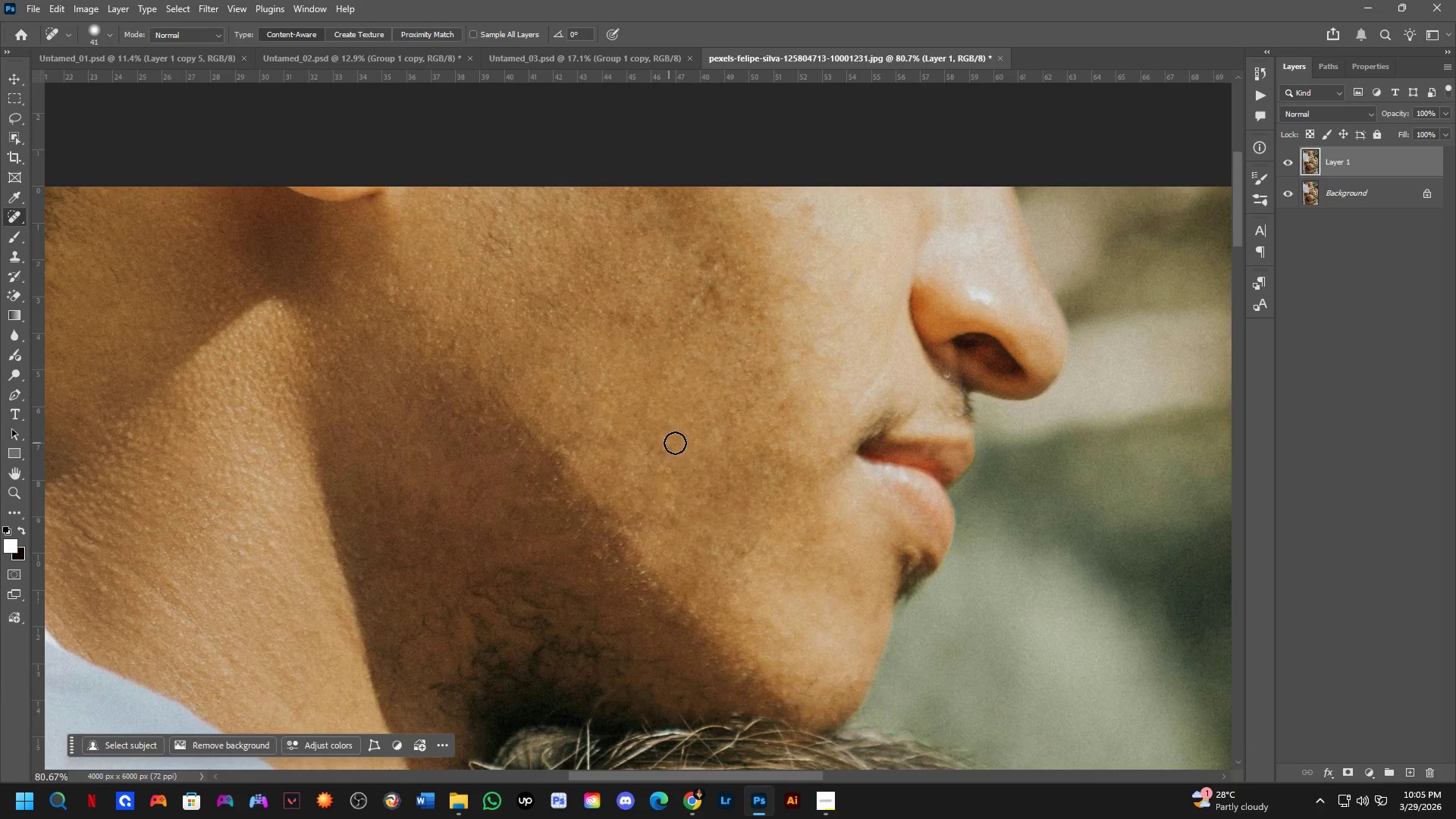 
hold_key(key=Space, duration=0.44)
 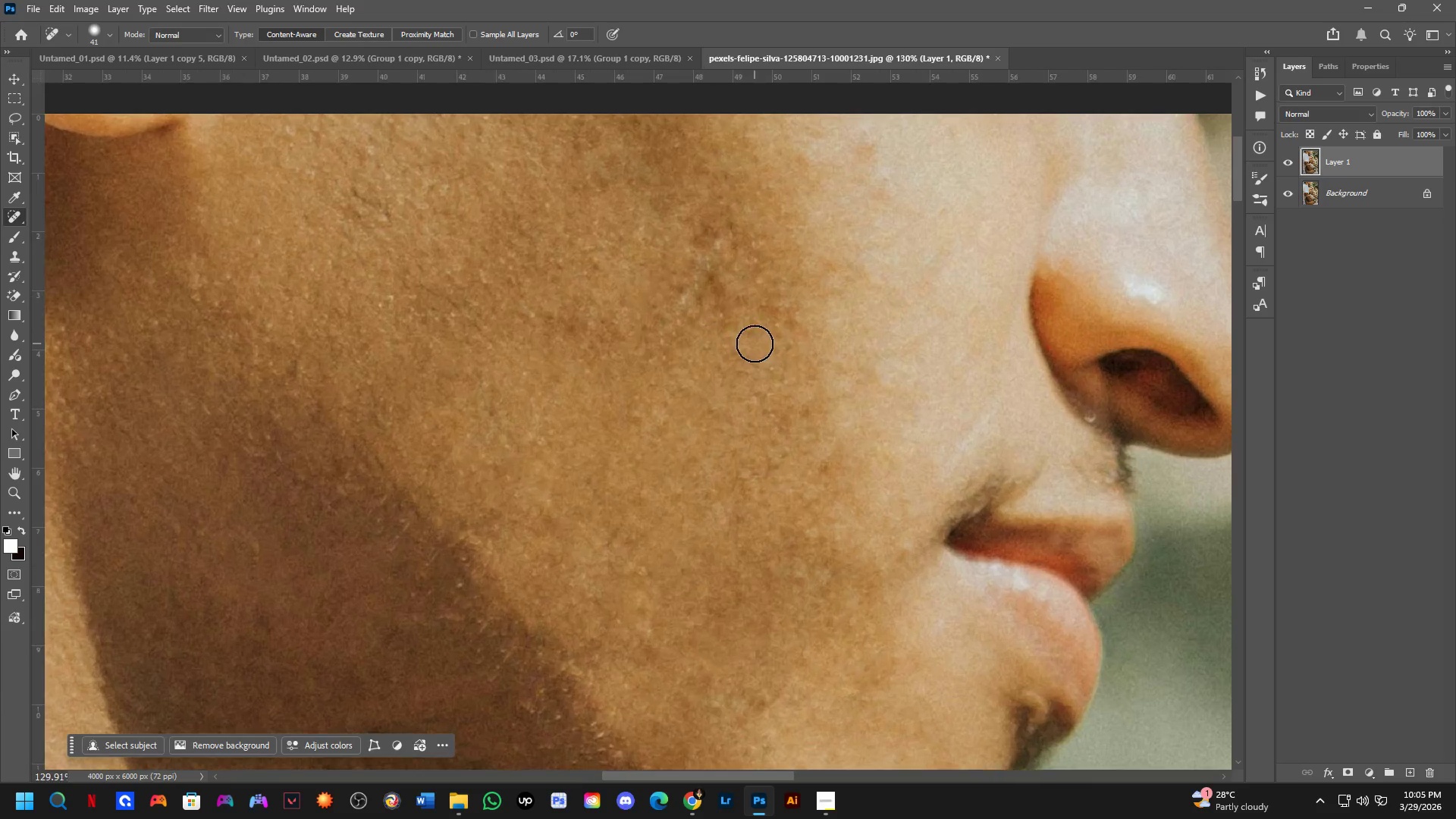 
left_click_drag(start_coordinate=[714, 403], to_coordinate=[714, 417])
 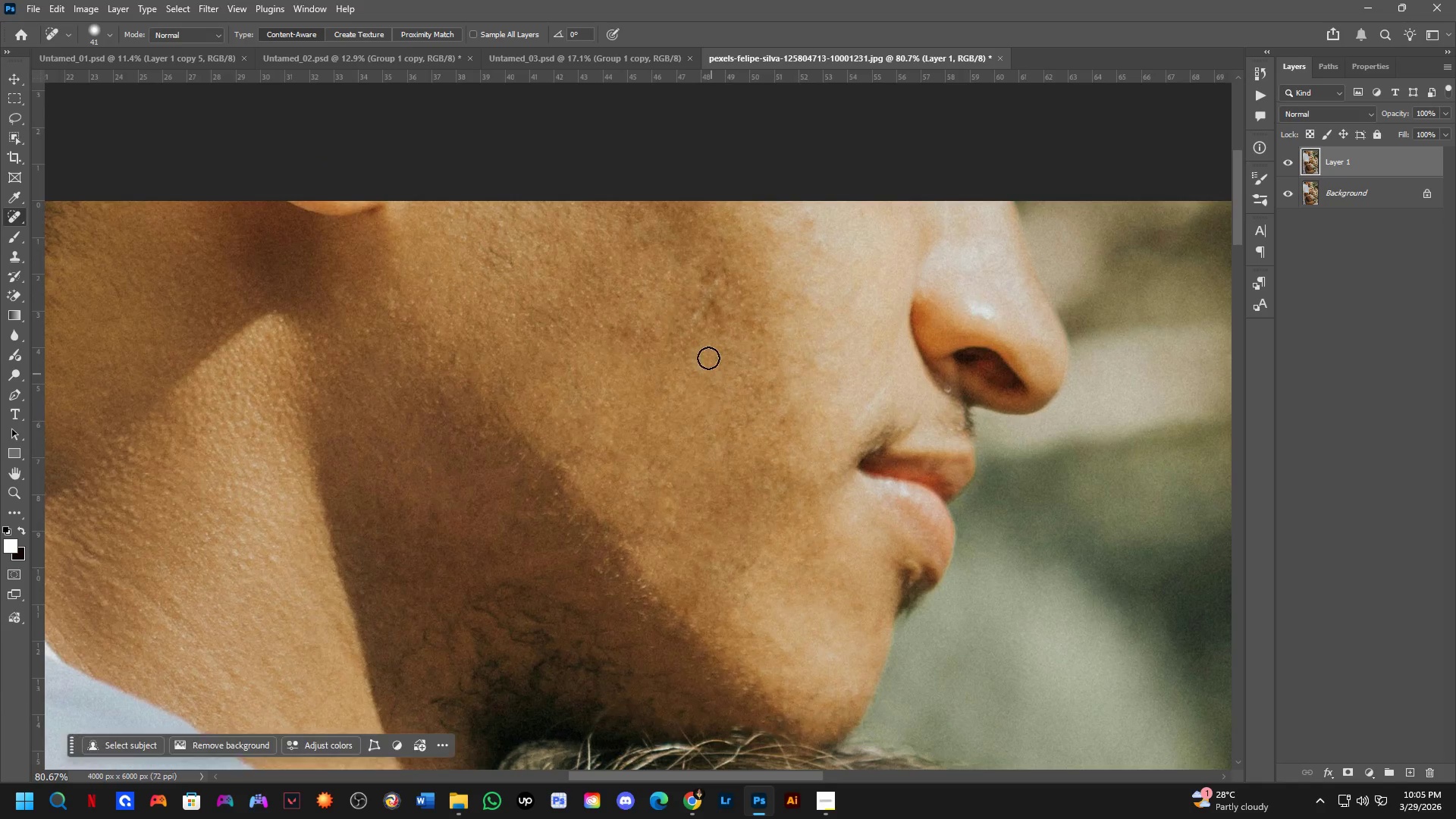 
scroll: coordinate [632, 381], scroll_direction: down, amount: 3.0
 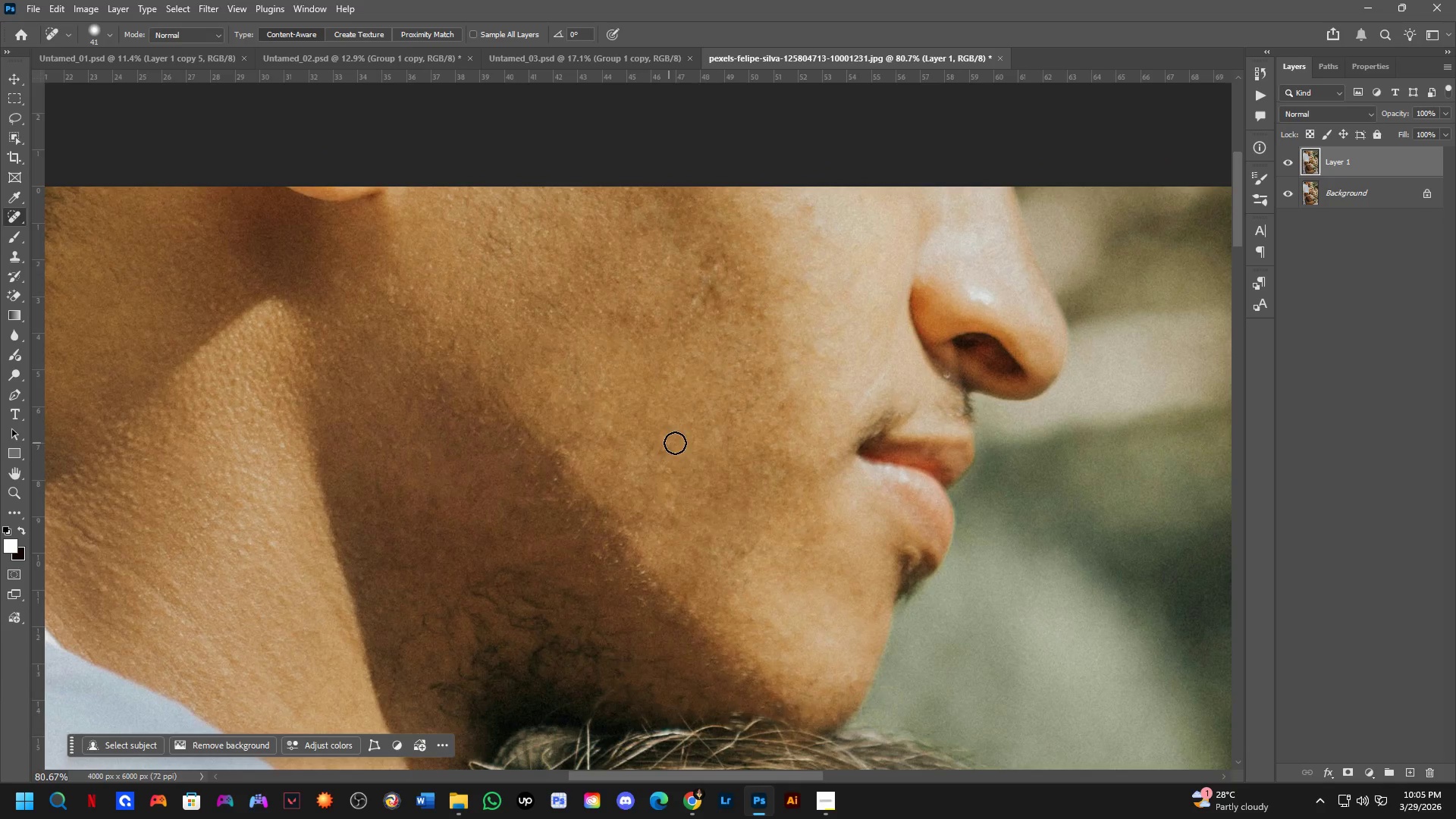 
scroll: coordinate [754, 344], scroll_direction: up, amount: 5.0
 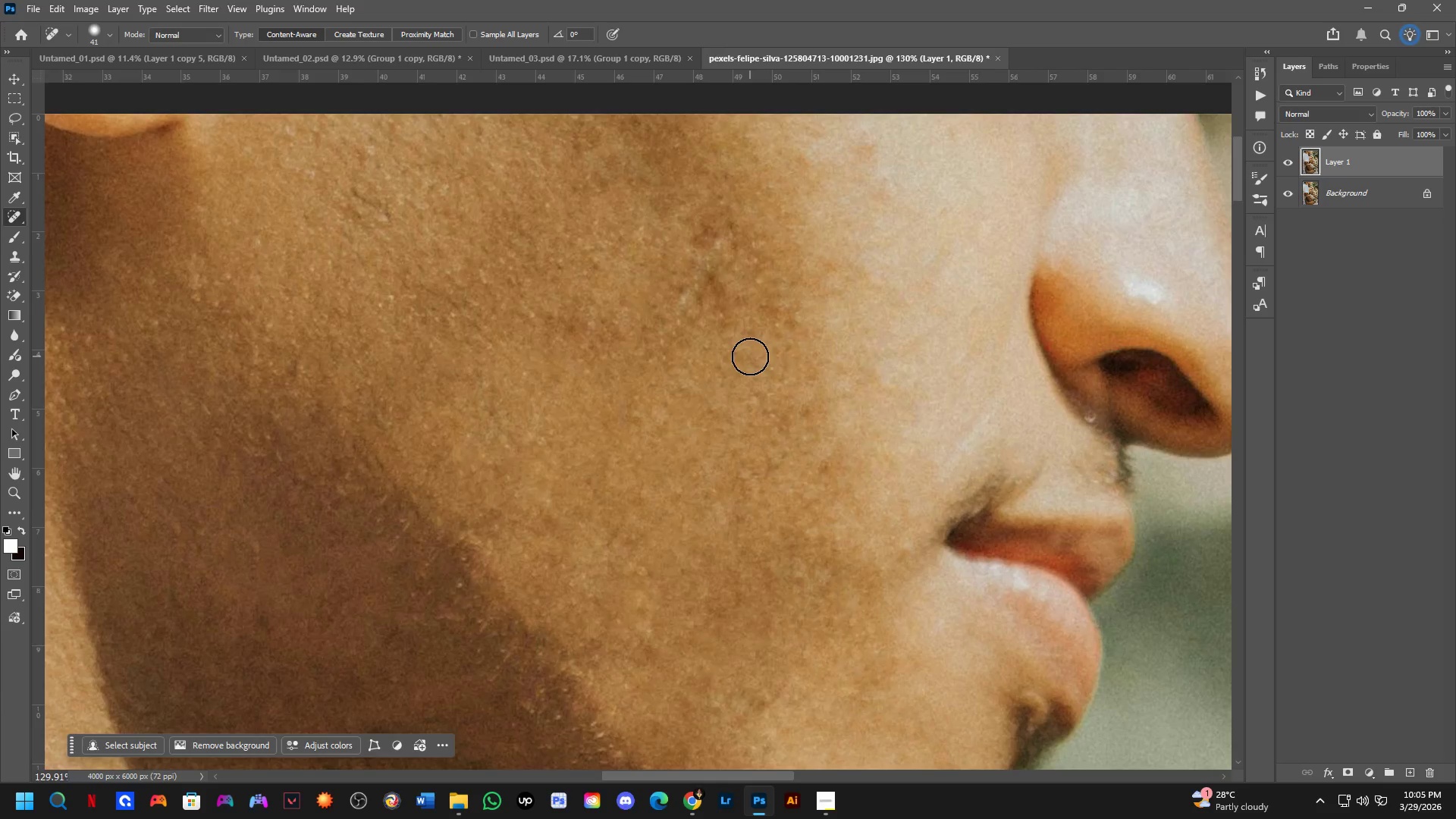 
hold_key(key=Space, duration=0.45)
 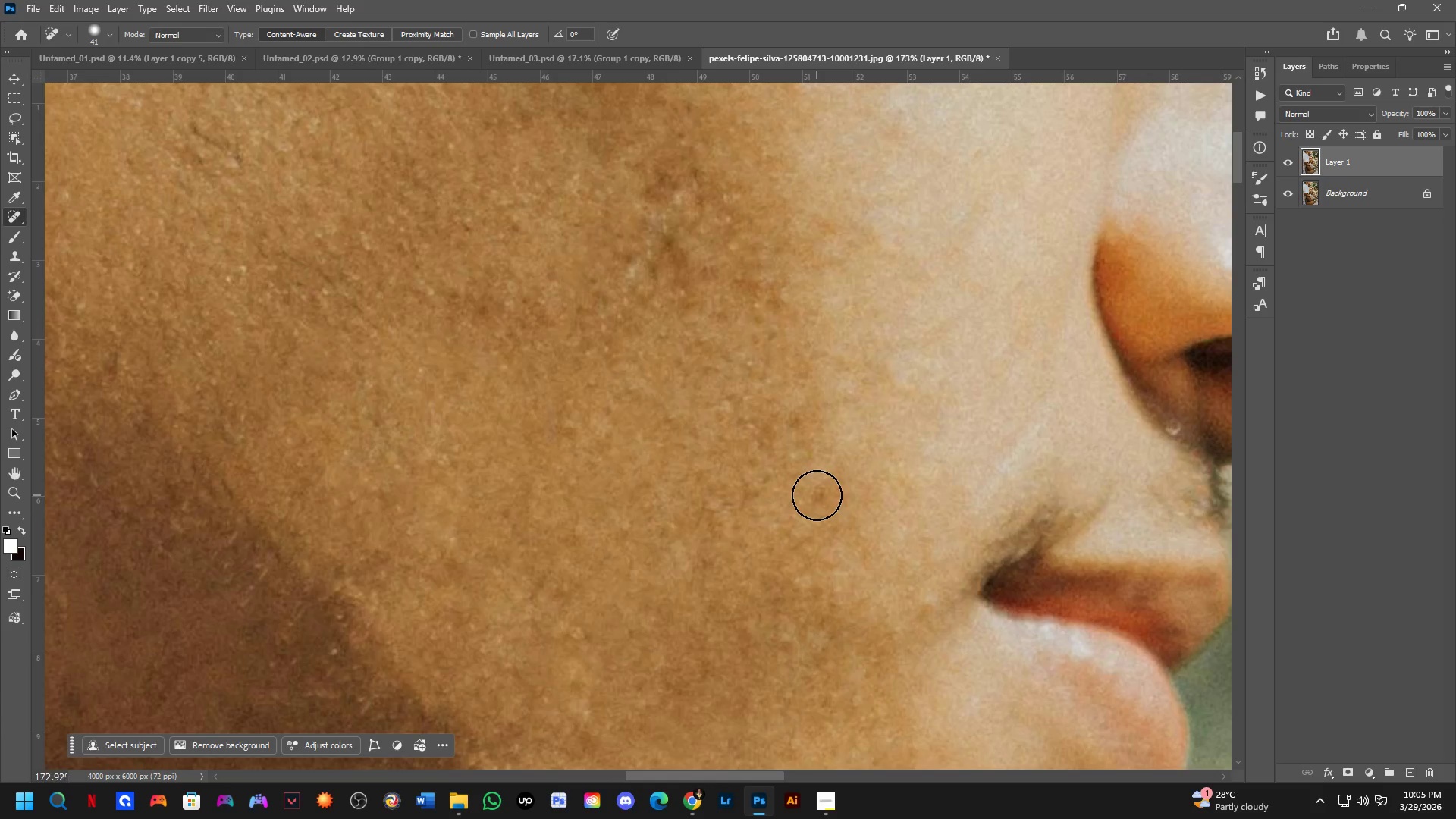 
left_click_drag(start_coordinate=[747, 361], to_coordinate=[760, 421])
 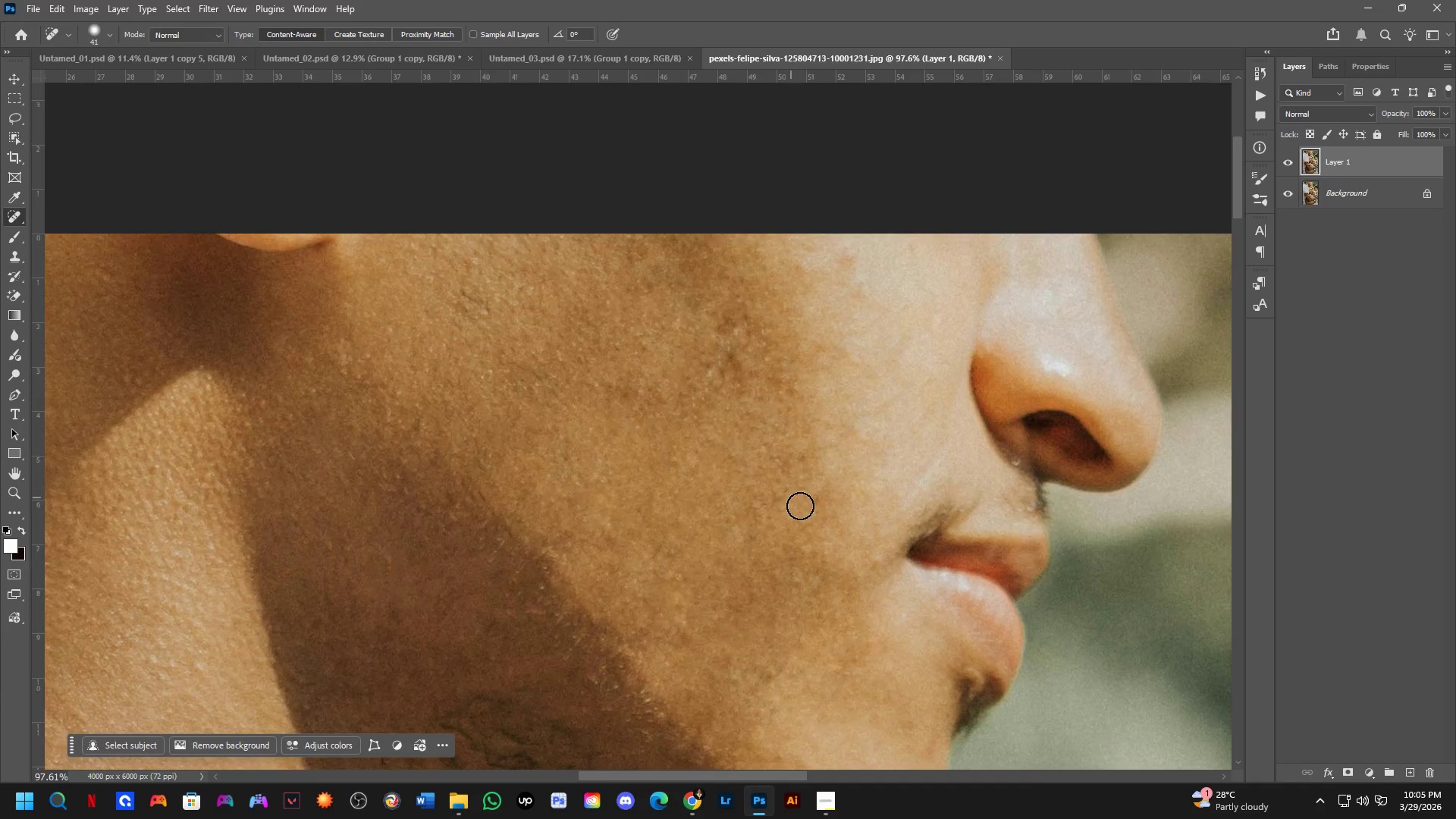 
scroll: coordinate [739, 356], scroll_direction: down, amount: 3.0
 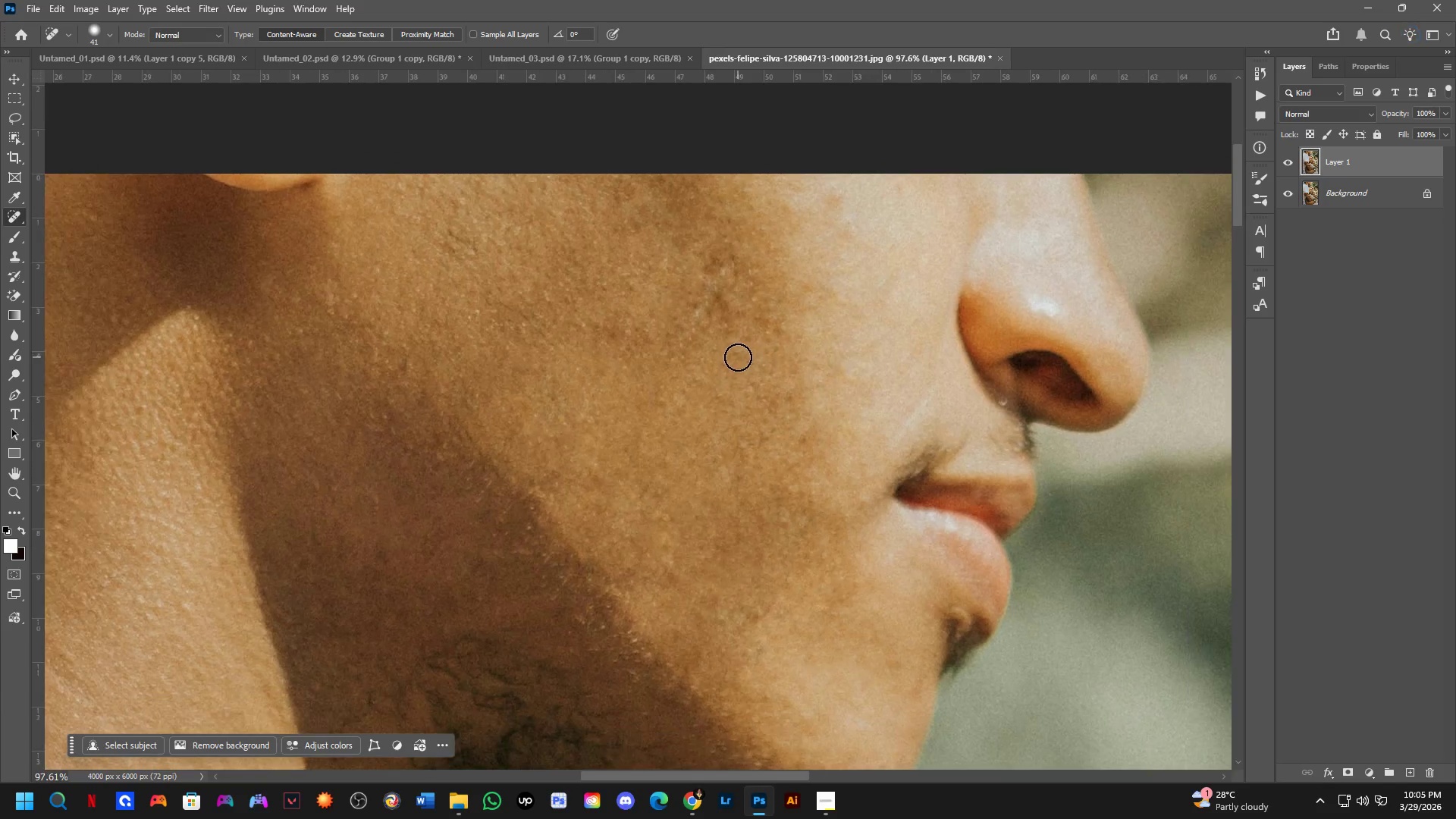 
left_click_drag(start_coordinate=[820, 491], to_coordinate=[807, 504])
 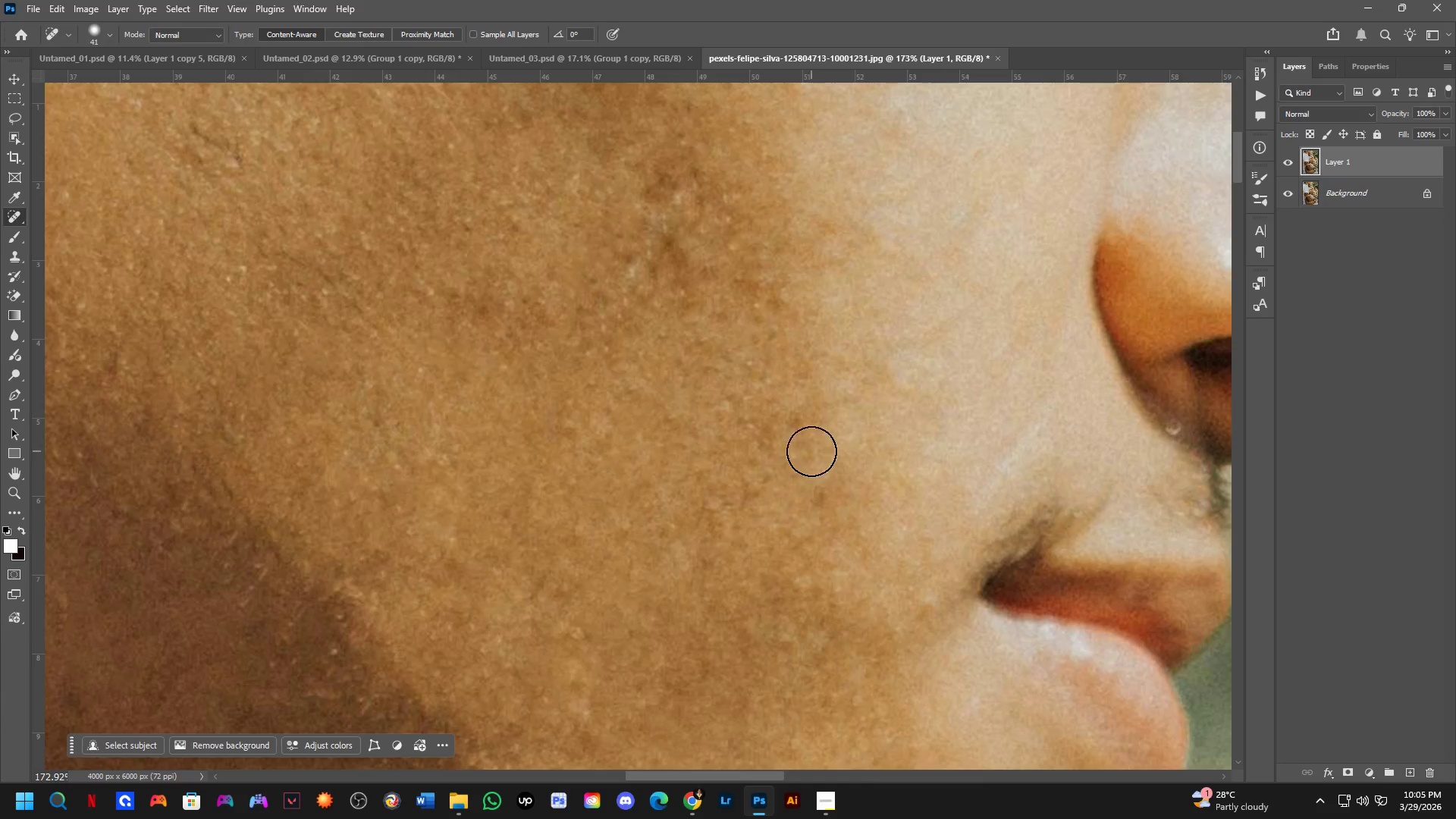 
scroll: coordinate [817, 495], scroll_direction: up, amount: 6.0
 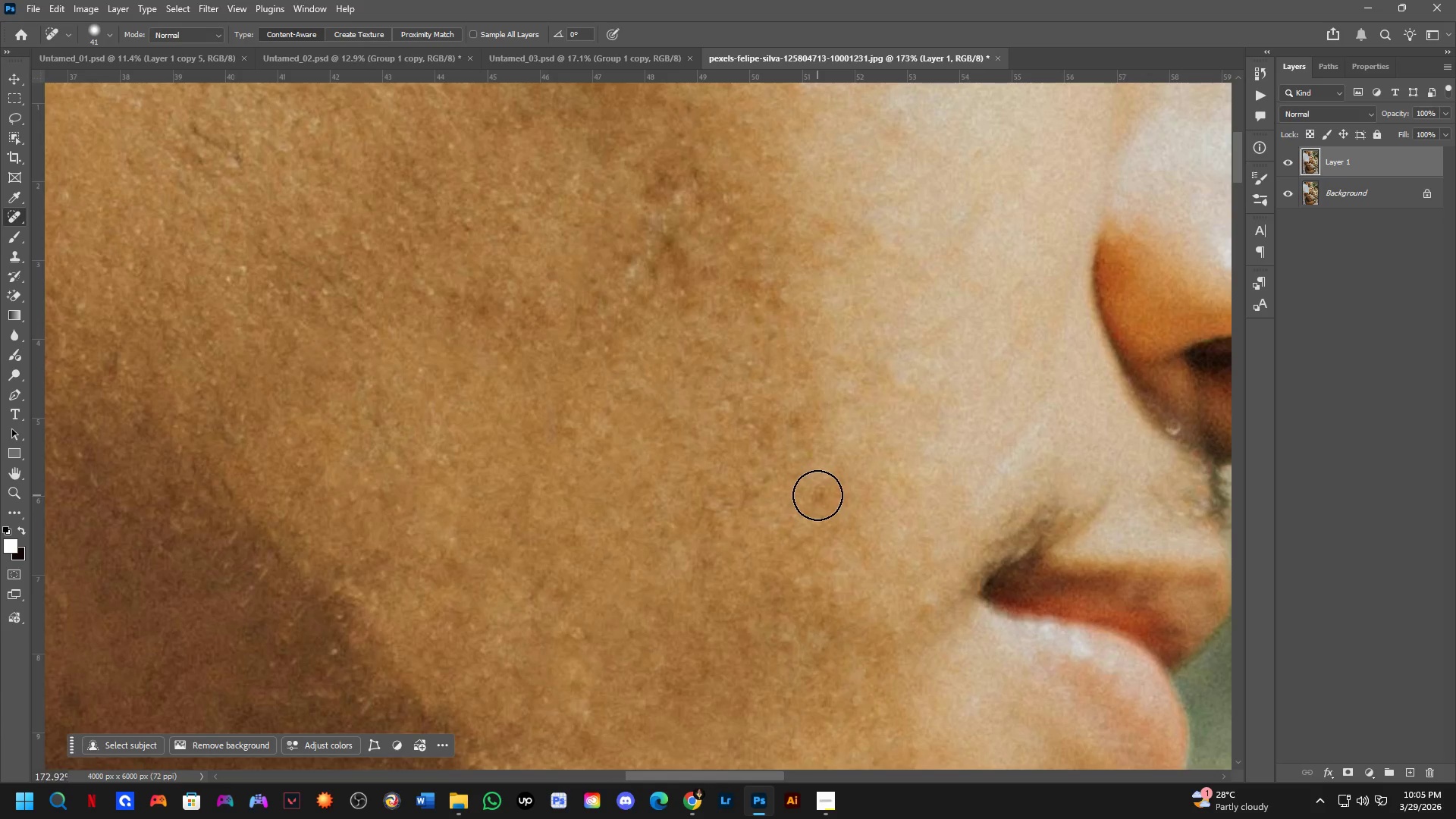 
left_click_drag(start_coordinate=[804, 441], to_coordinate=[793, 450])
 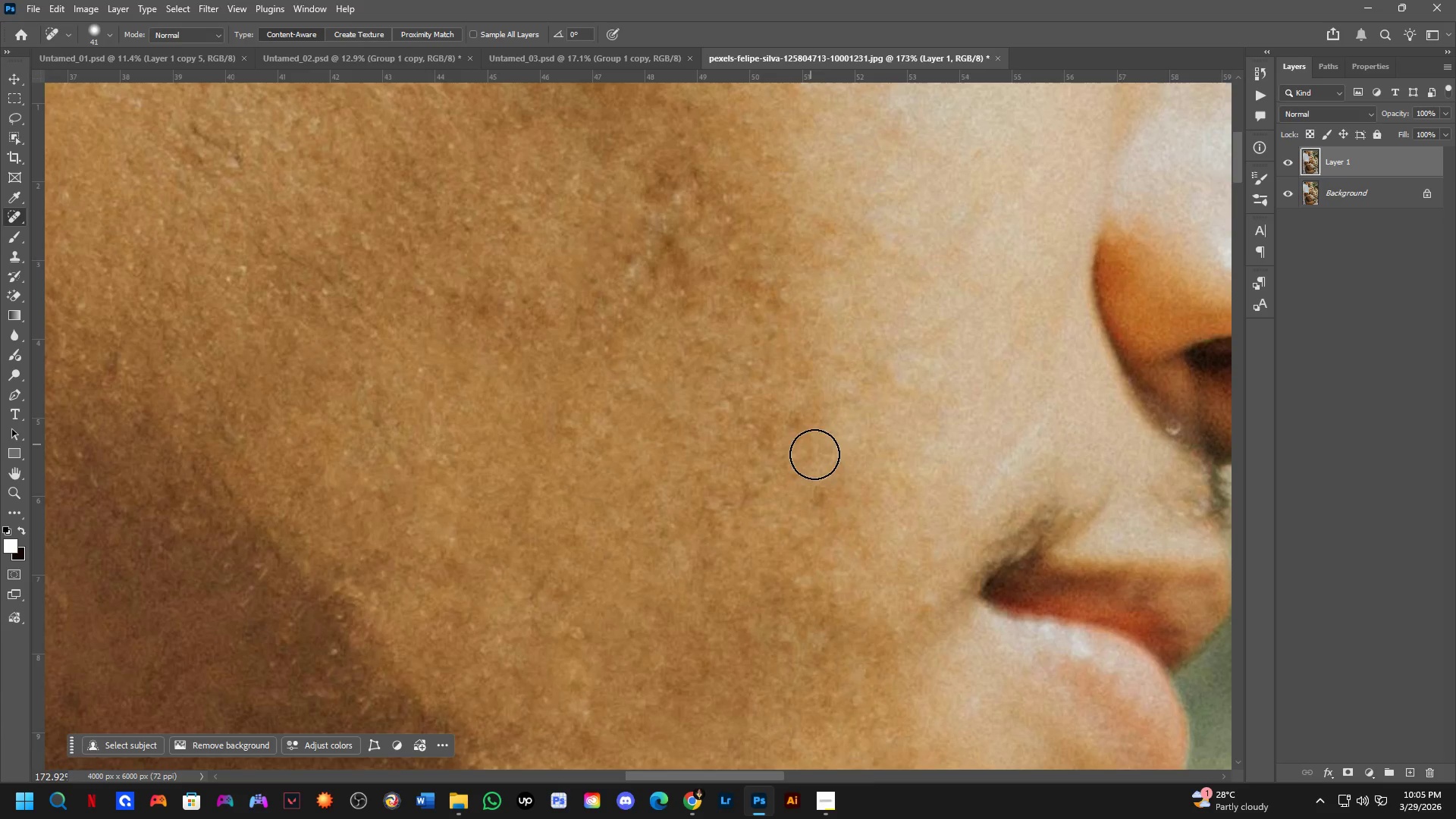 
left_click_drag(start_coordinate=[825, 497], to_coordinate=[815, 513])
 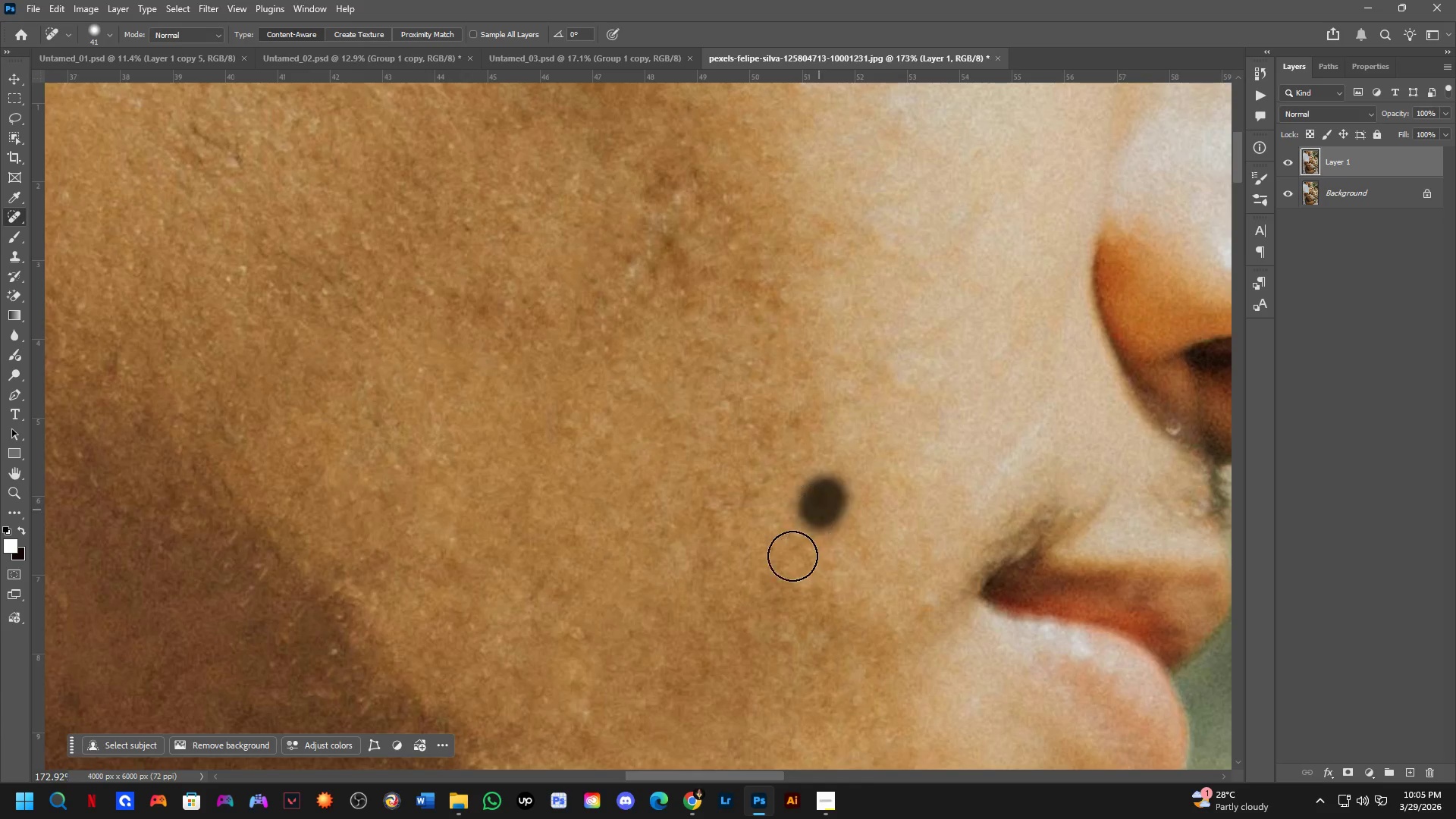 
key(Shift+ShiftLeft)
 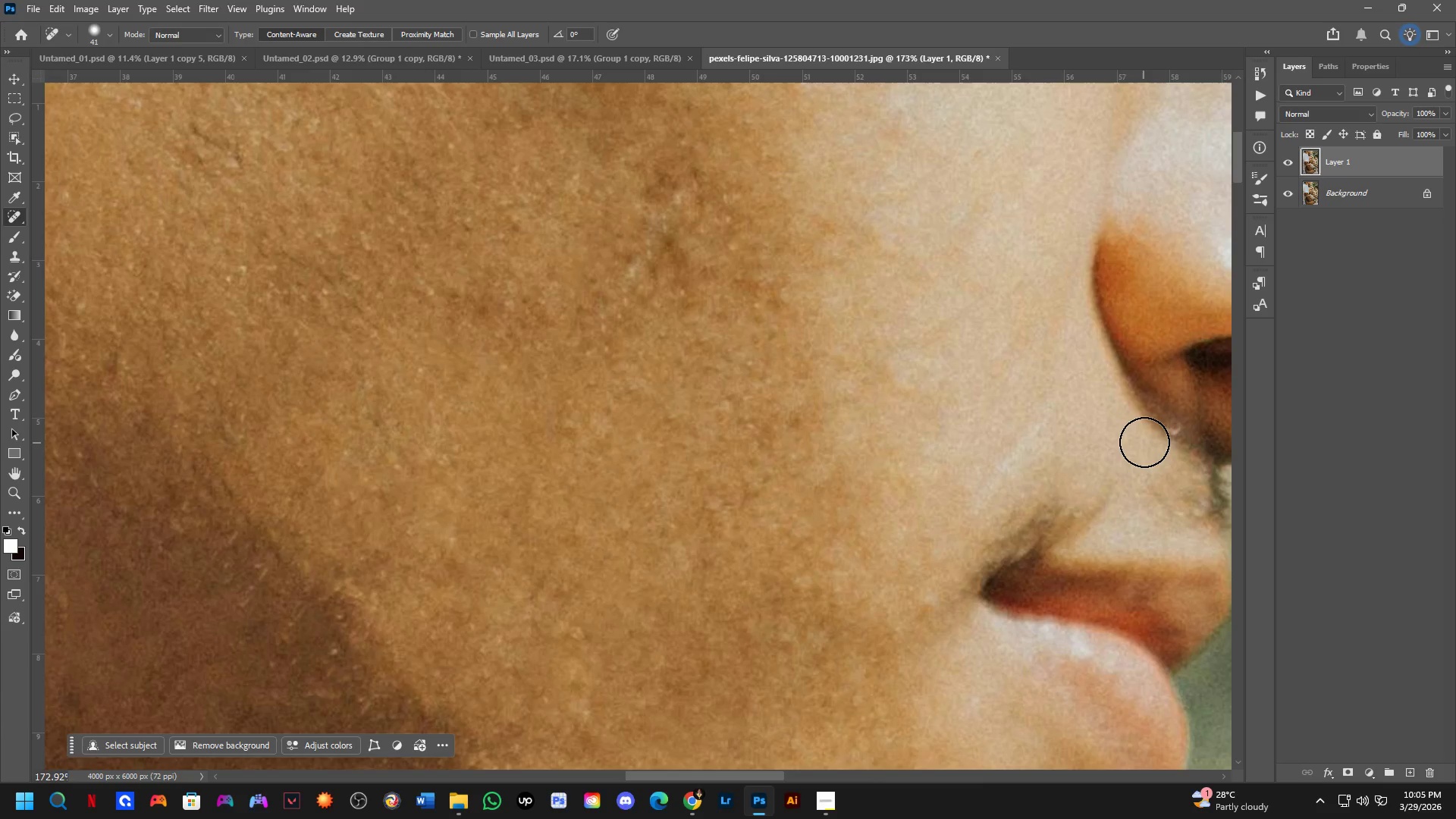 
hold_key(key=Space, duration=0.47)
 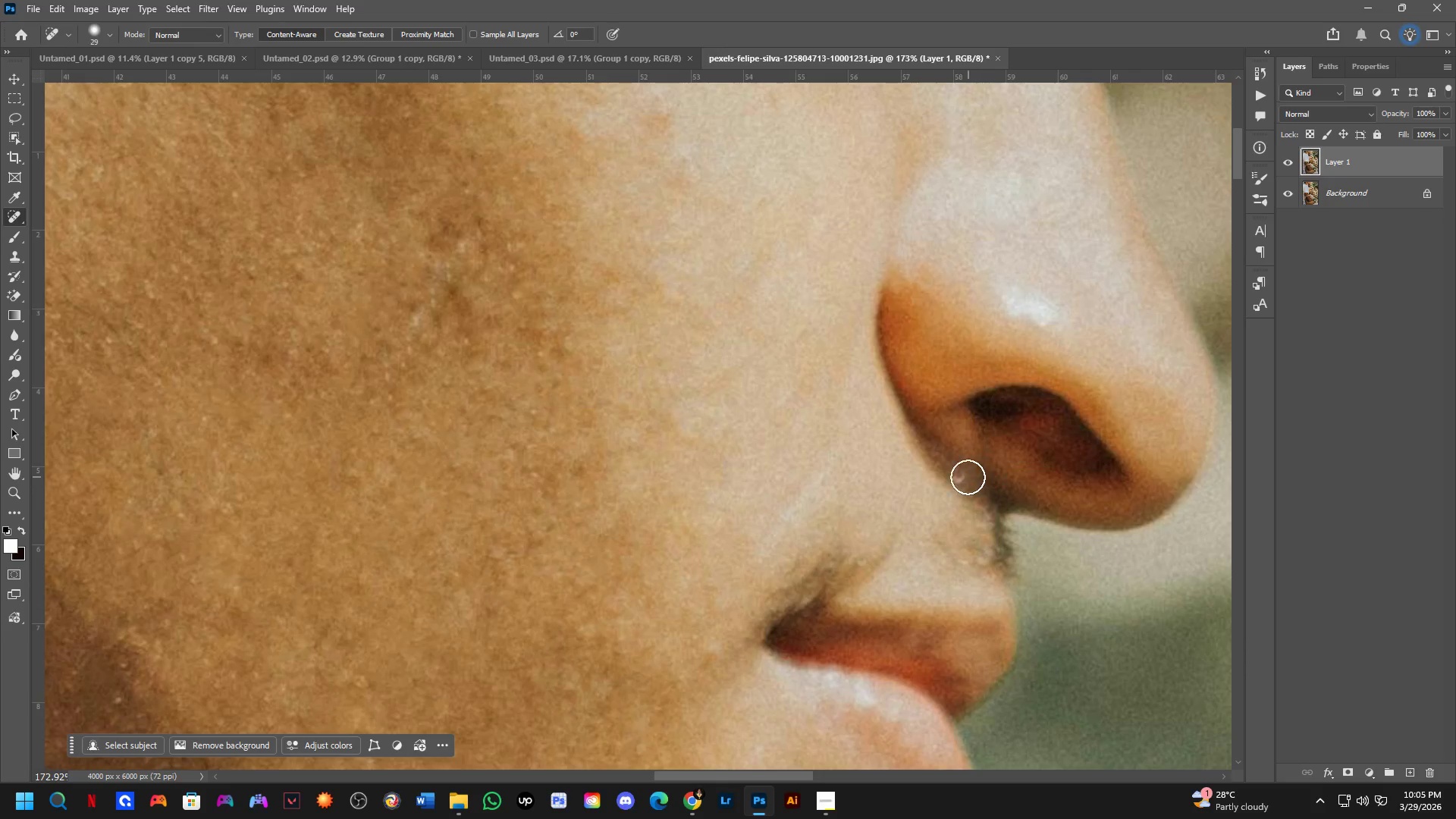 
left_click_drag(start_coordinate=[1139, 445], to_coordinate=[923, 494])
 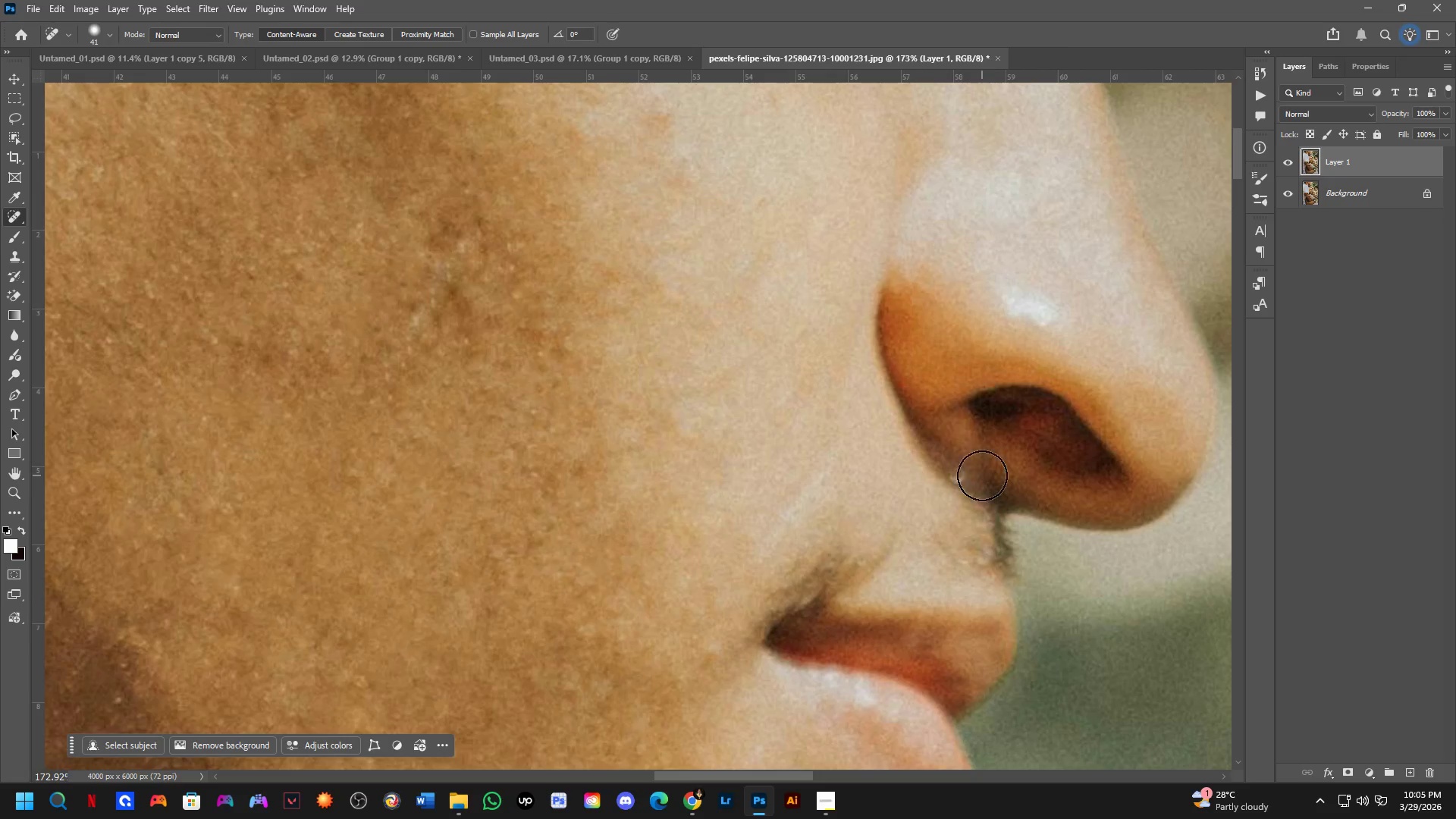 
key(Alt+AltLeft)
 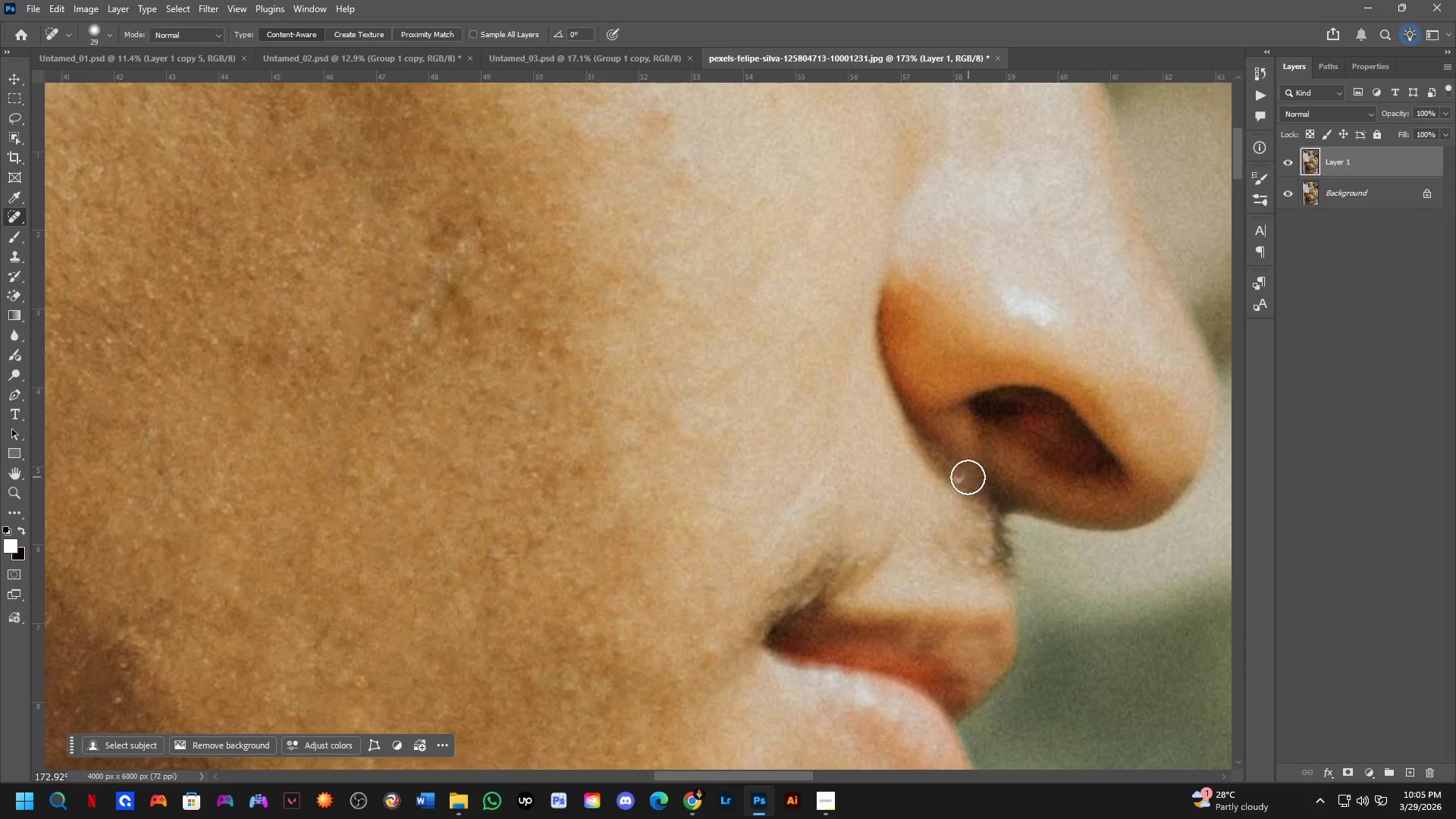 
left_click_drag(start_coordinate=[960, 474], to_coordinate=[967, 482])
 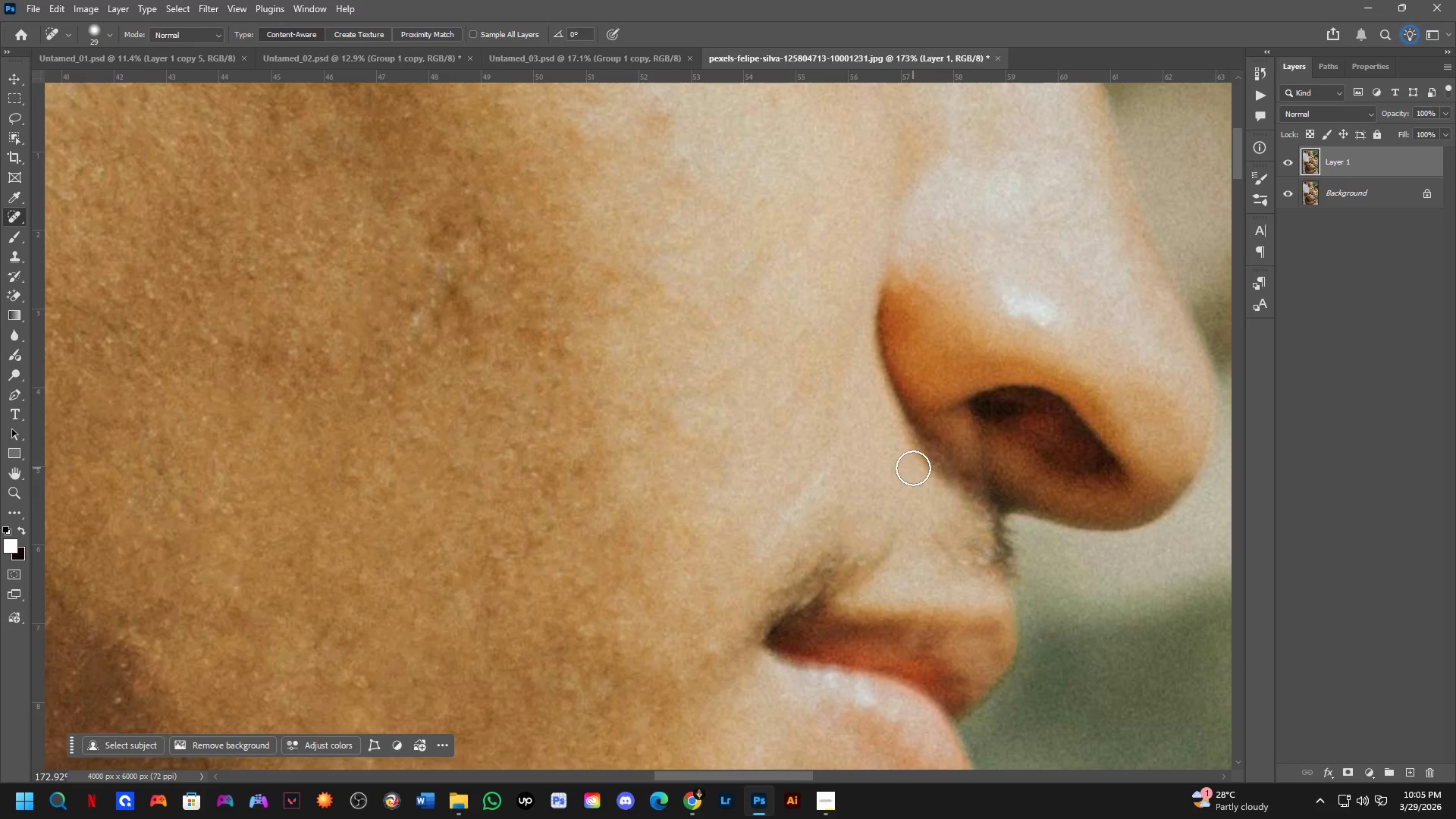 
hold_key(key=Space, duration=0.55)
 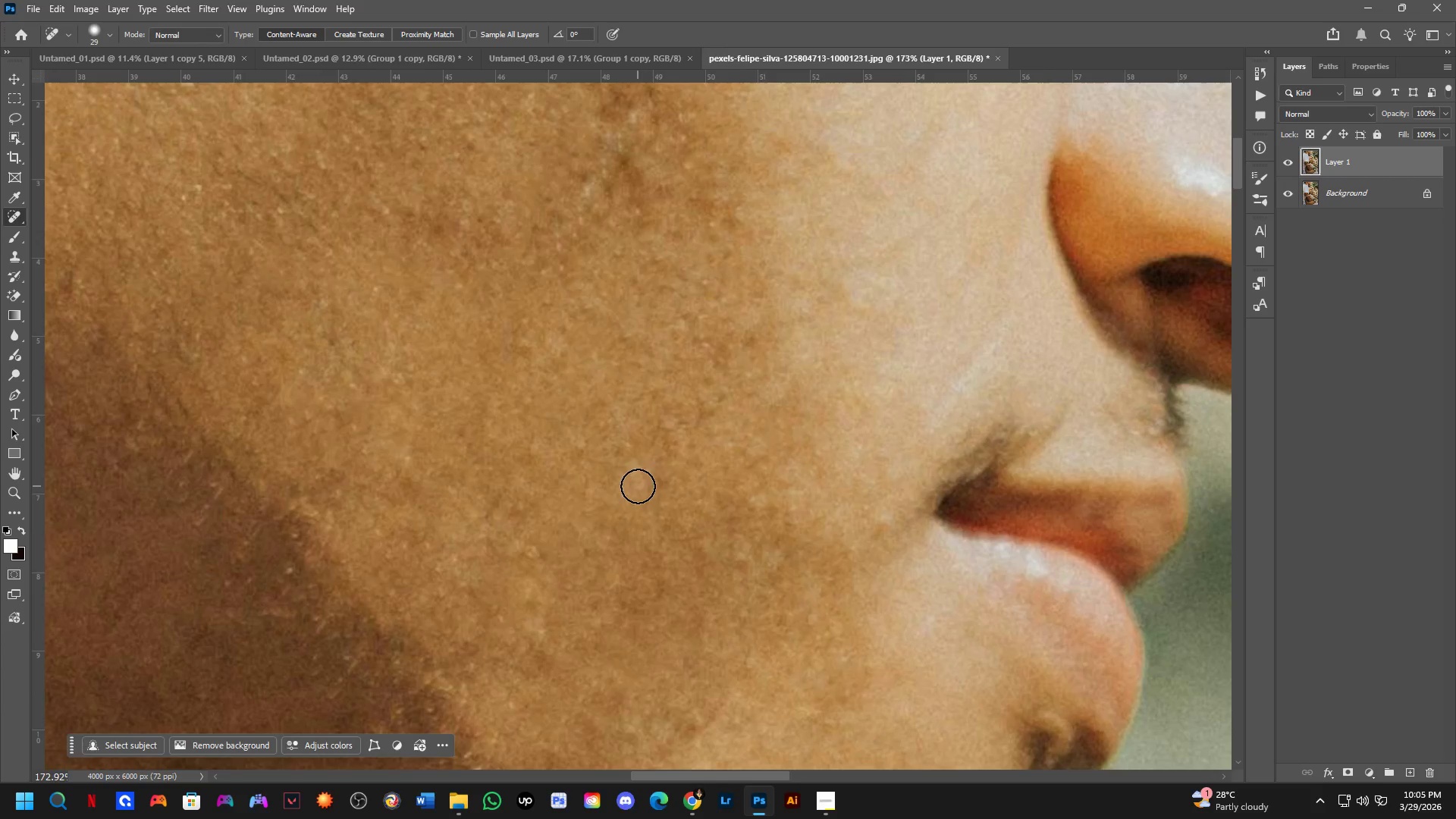 
left_click_drag(start_coordinate=[855, 532], to_coordinate=[863, 457])
 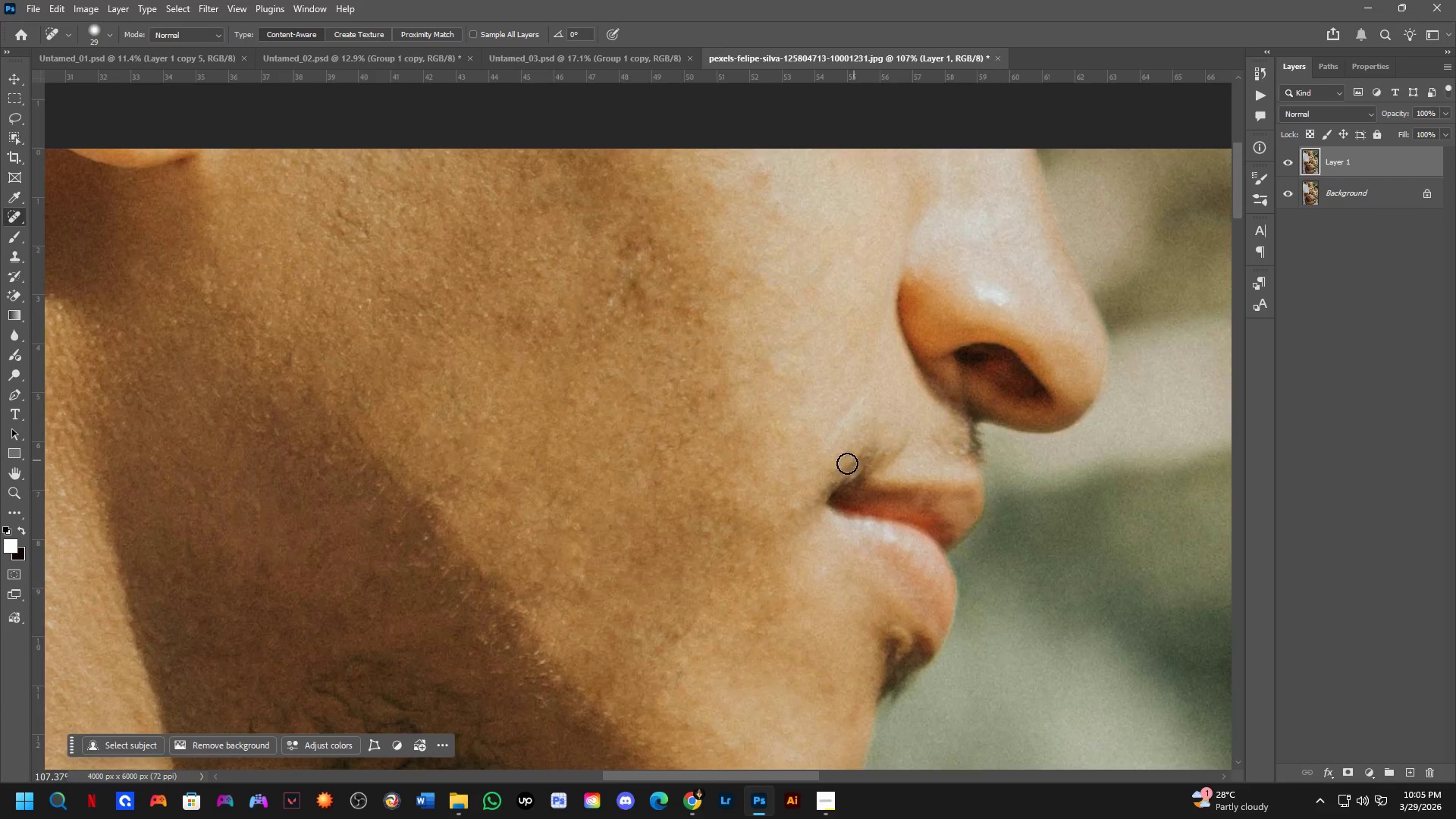 
scroll: coordinate [896, 476], scroll_direction: down, amount: 5.0
 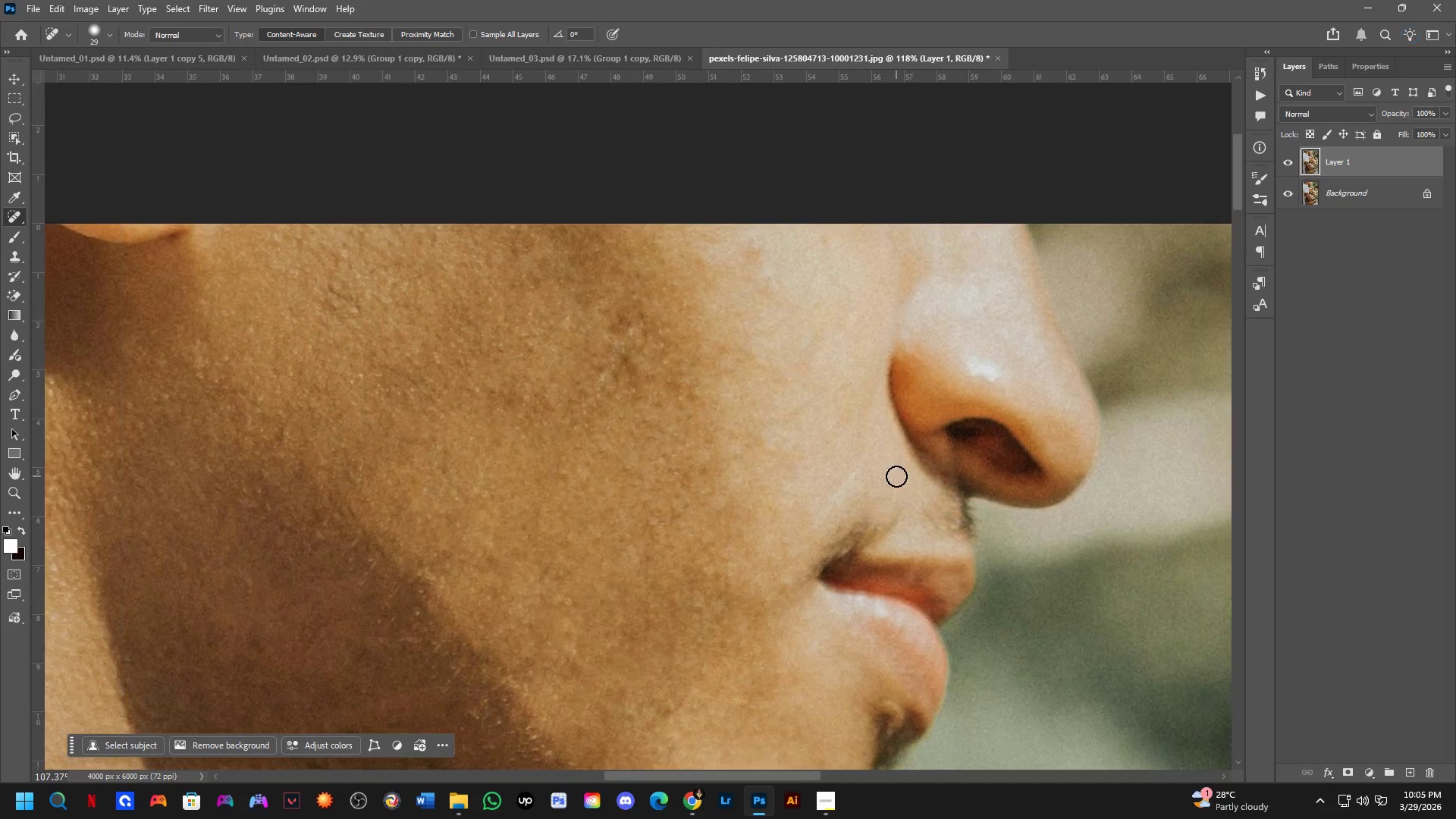 
hold_key(key=Space, duration=0.55)
 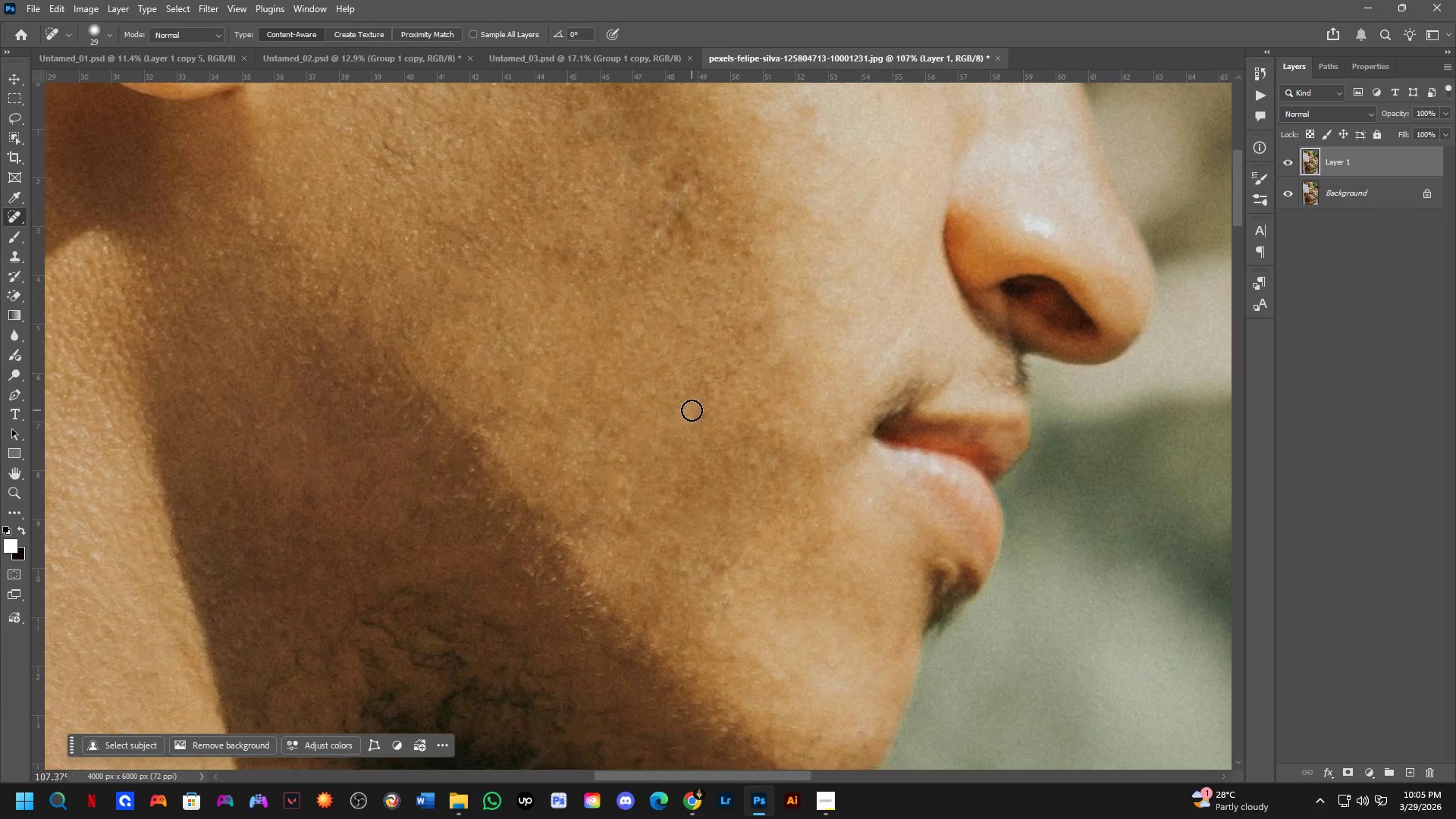 
left_click_drag(start_coordinate=[654, 479], to_coordinate=[702, 414])
 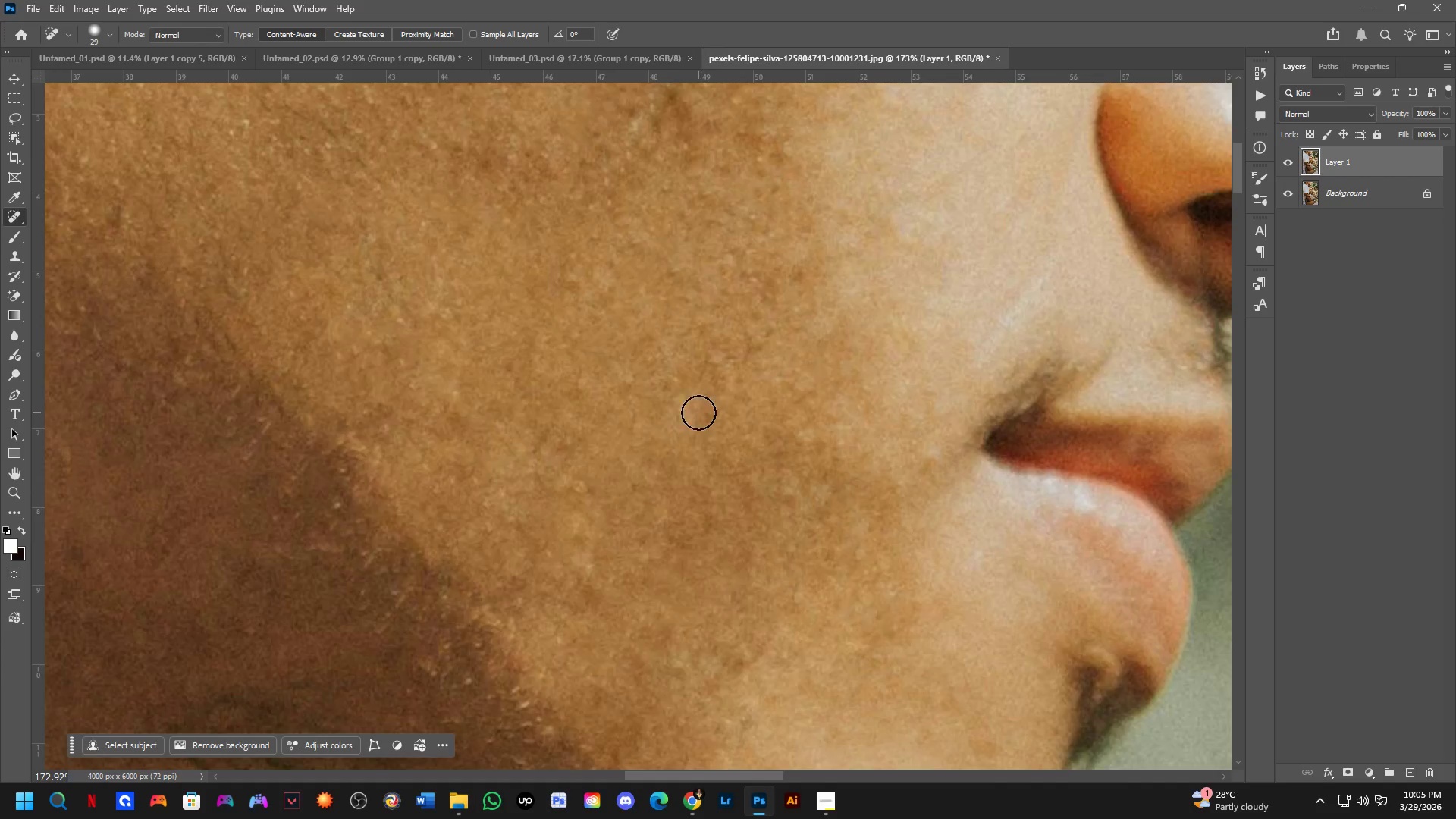 
scroll: coordinate [638, 486], scroll_direction: up, amount: 5.0
 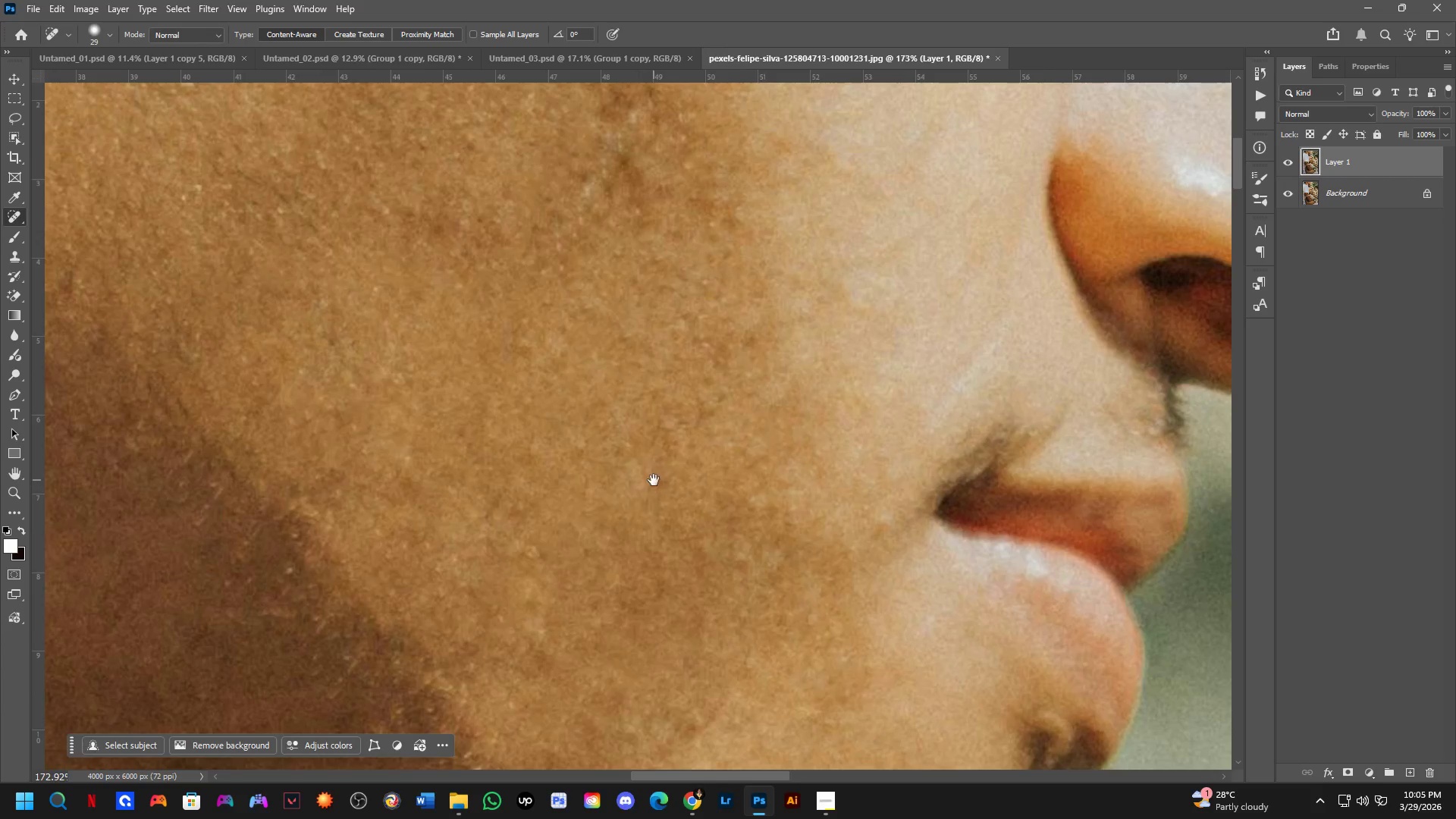 
scroll: coordinate [692, 410], scroll_direction: down, amount: 5.0
 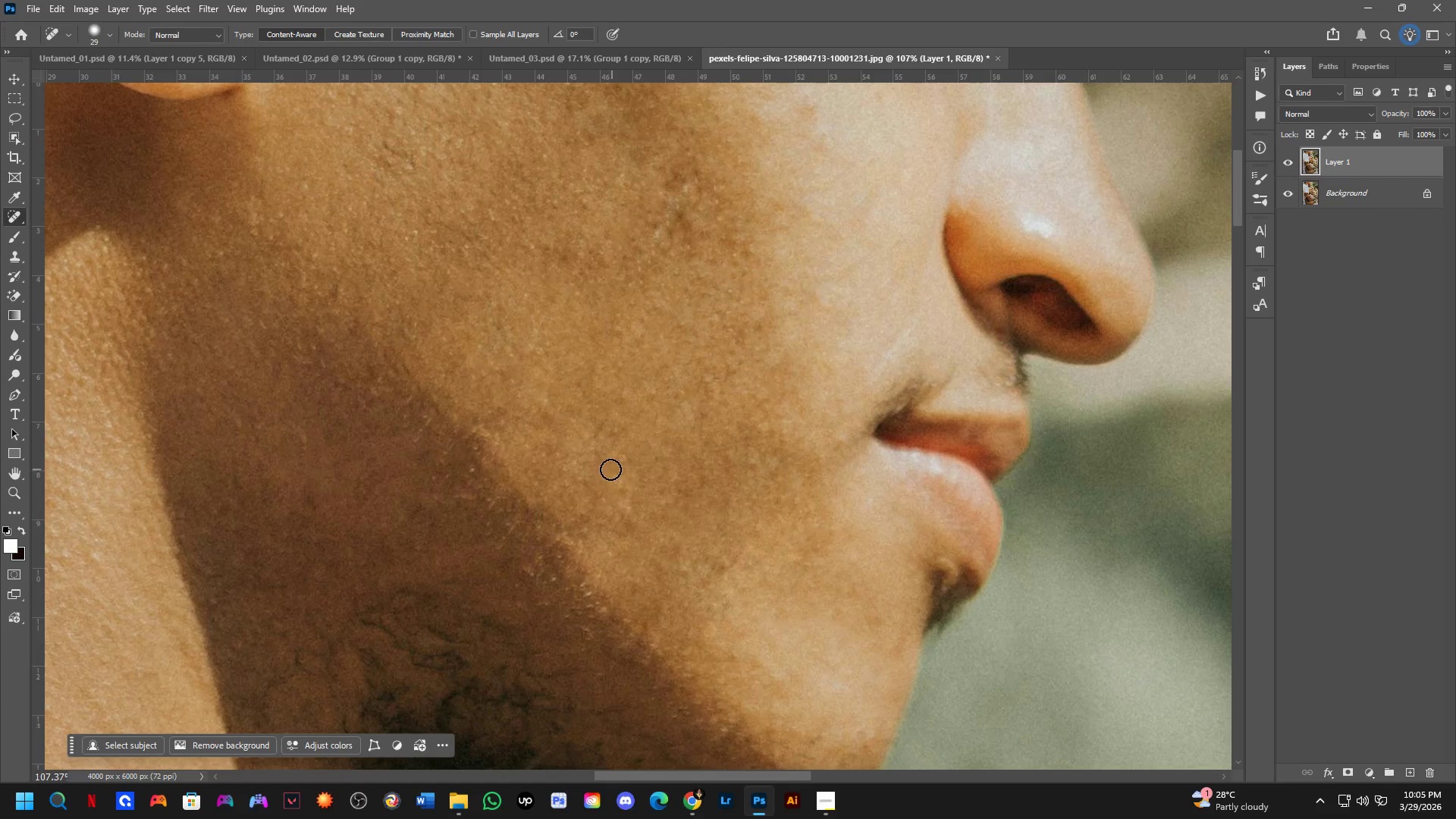 
hold_key(key=Space, duration=0.44)
 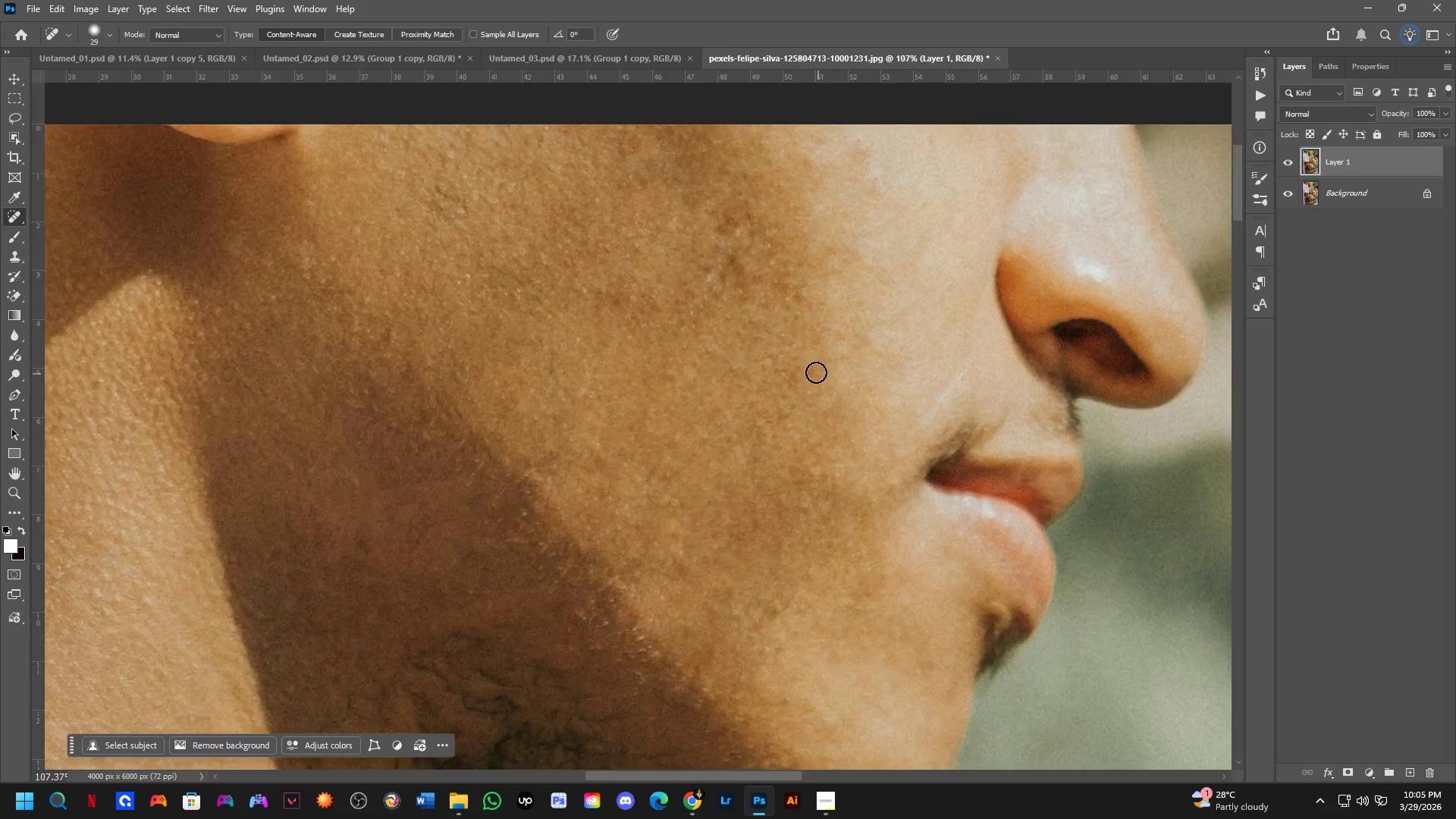 
left_click_drag(start_coordinate=[642, 374], to_coordinate=[704, 398])
 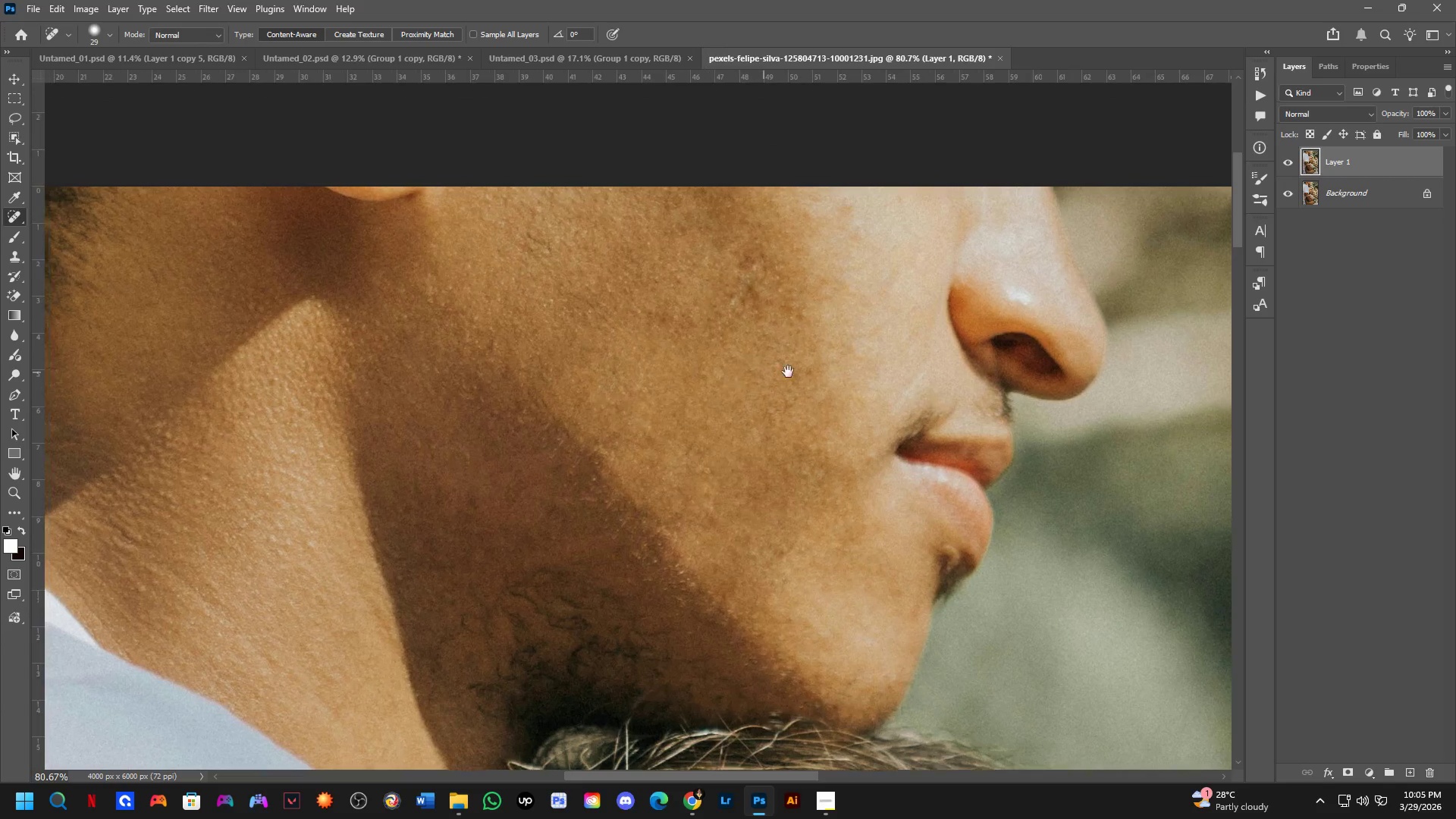 
scroll: coordinate [642, 386], scroll_direction: down, amount: 3.0
 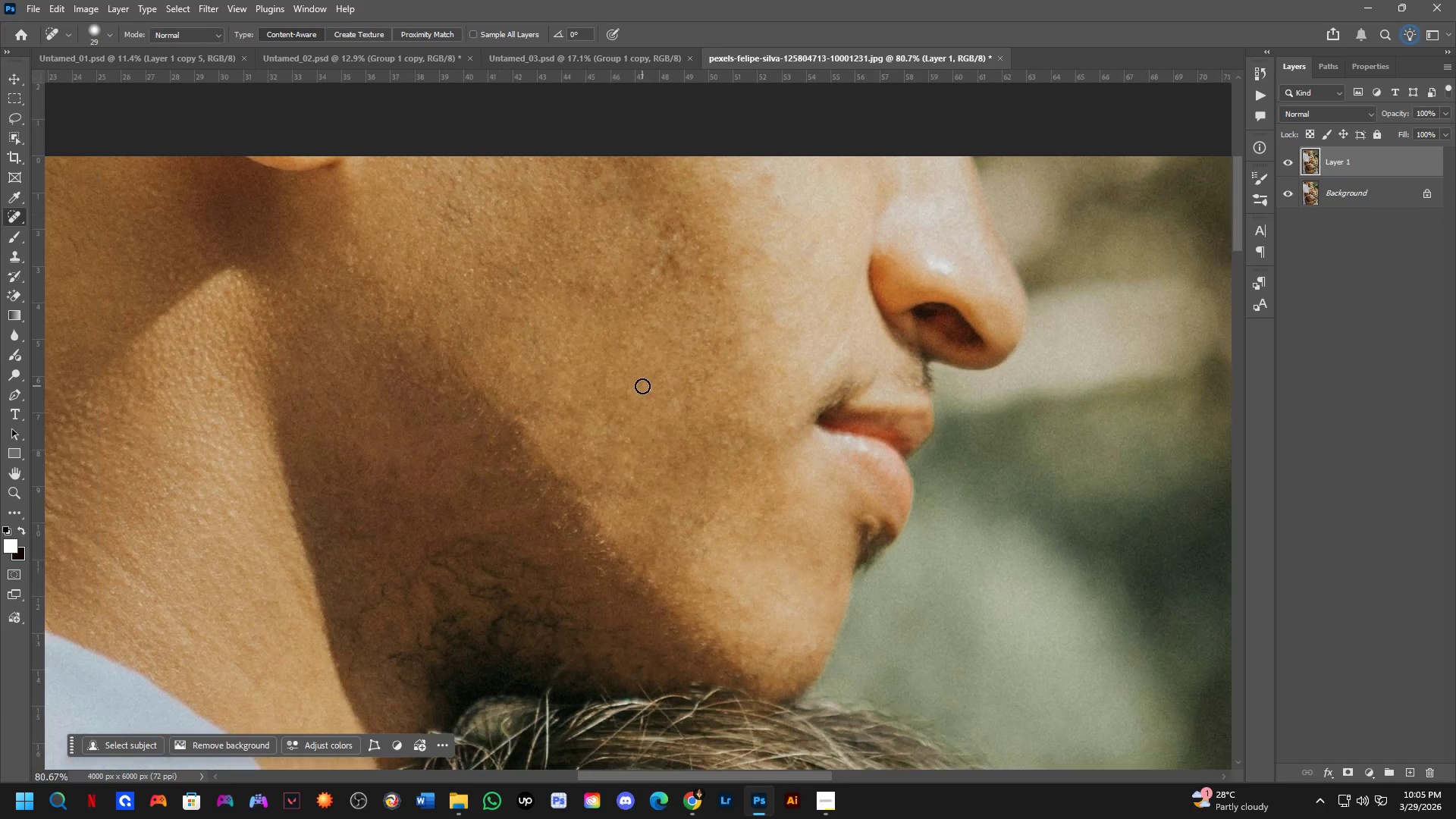 
hold_key(key=Space, duration=0.47)
 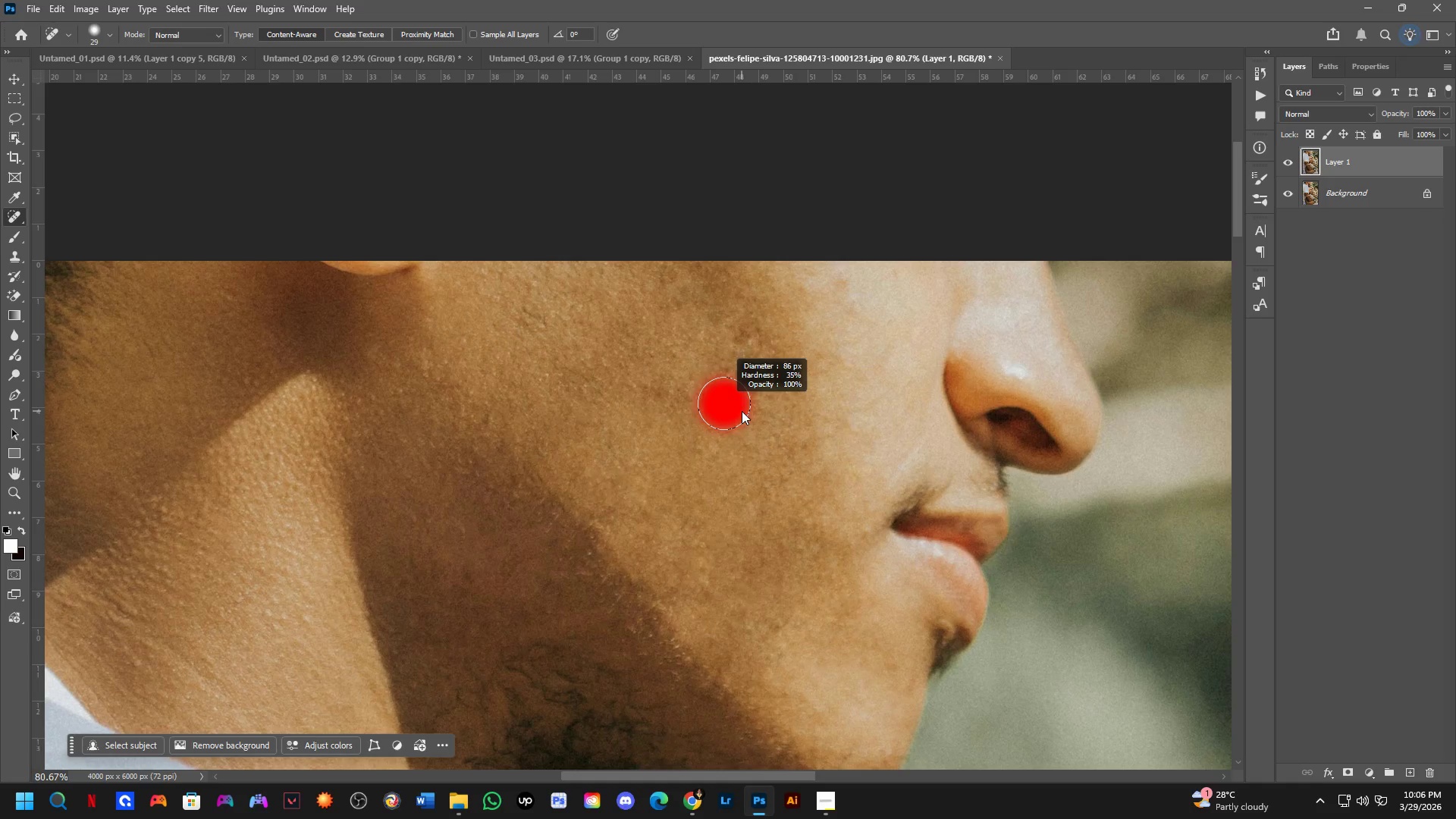 
left_click_drag(start_coordinate=[704, 311], to_coordinate=[742, 411])
 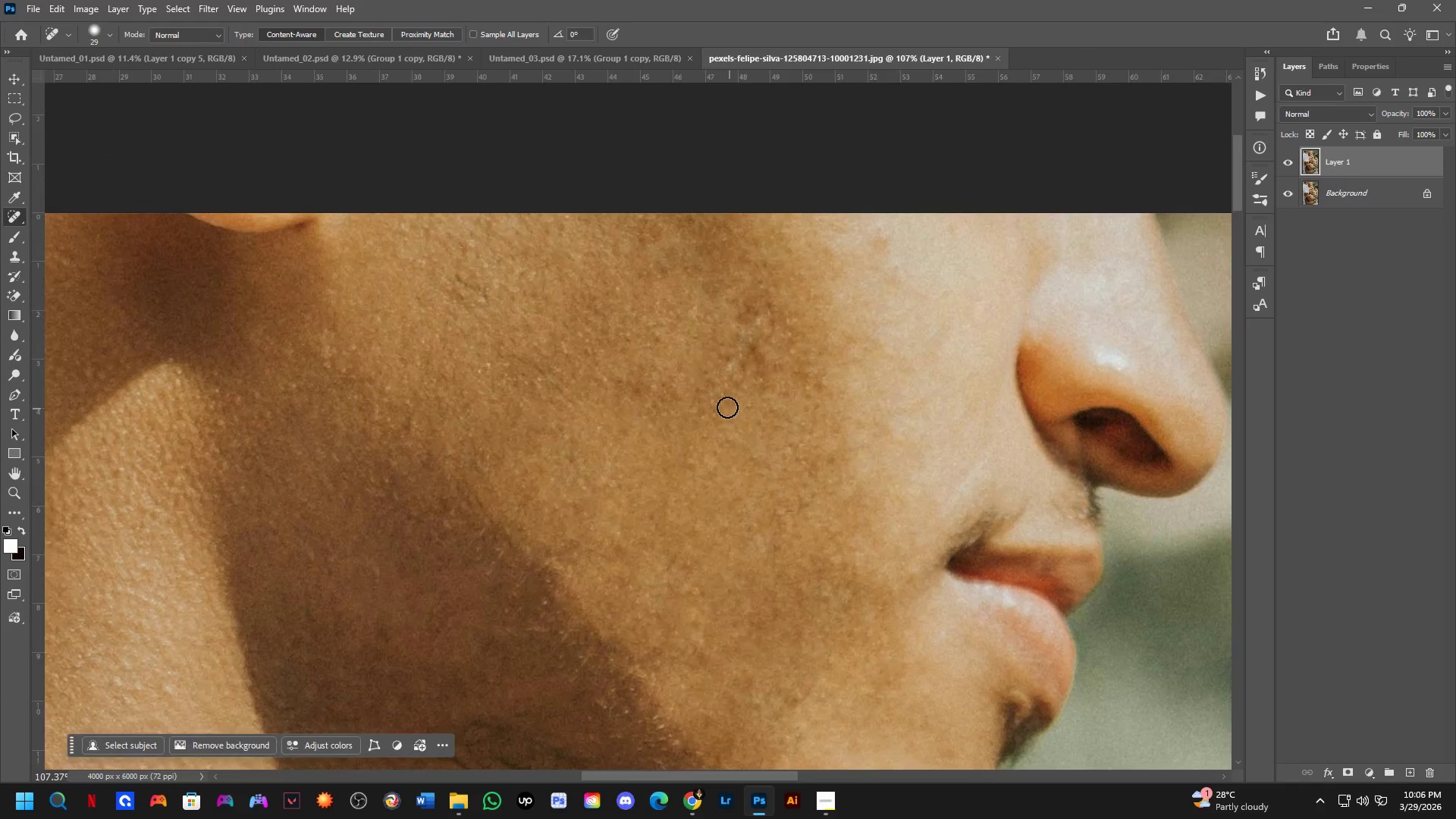 
scroll: coordinate [722, 297], scroll_direction: up, amount: 3.0
 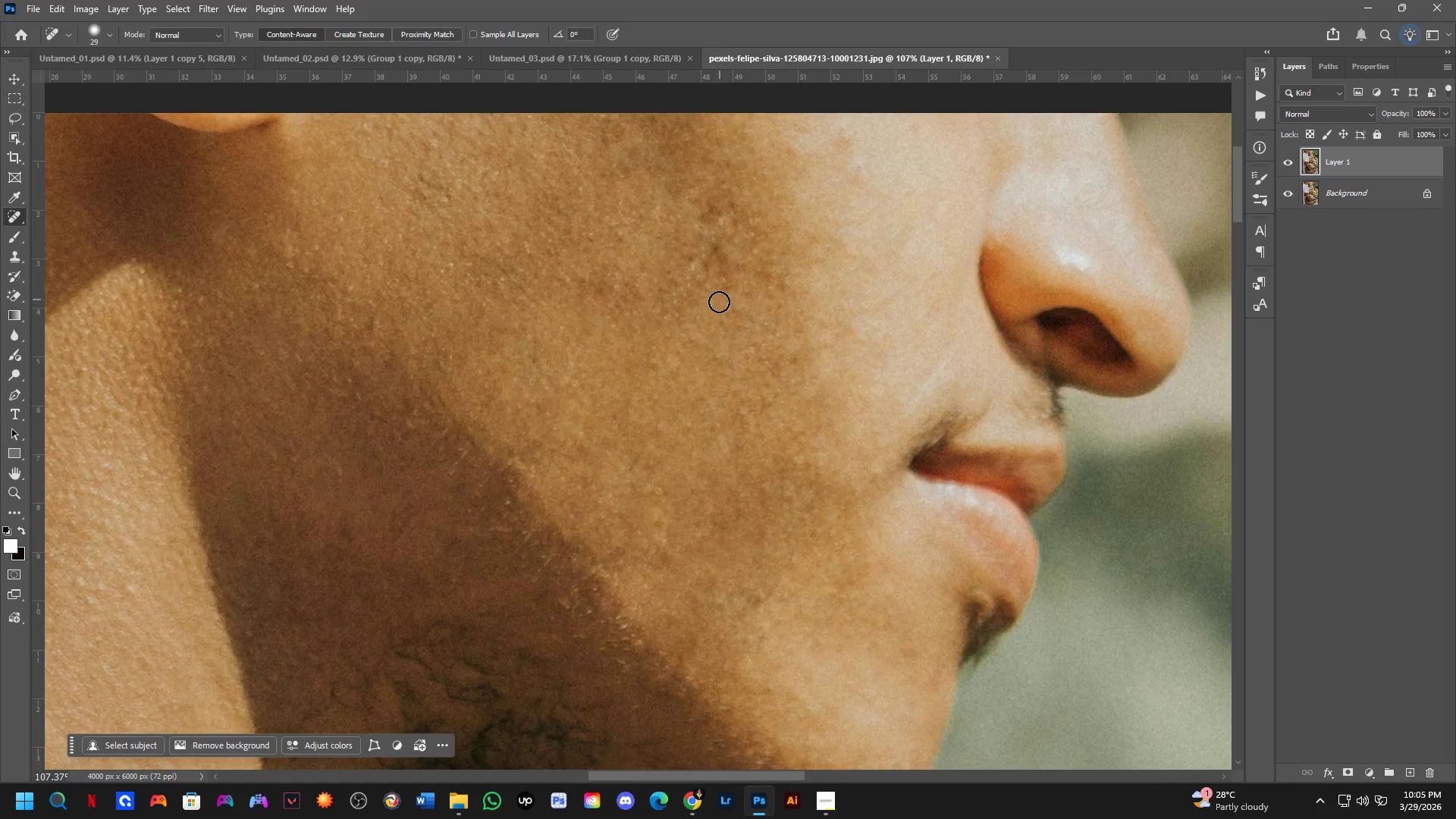 
hold_key(key=AltLeft, duration=1.45)
 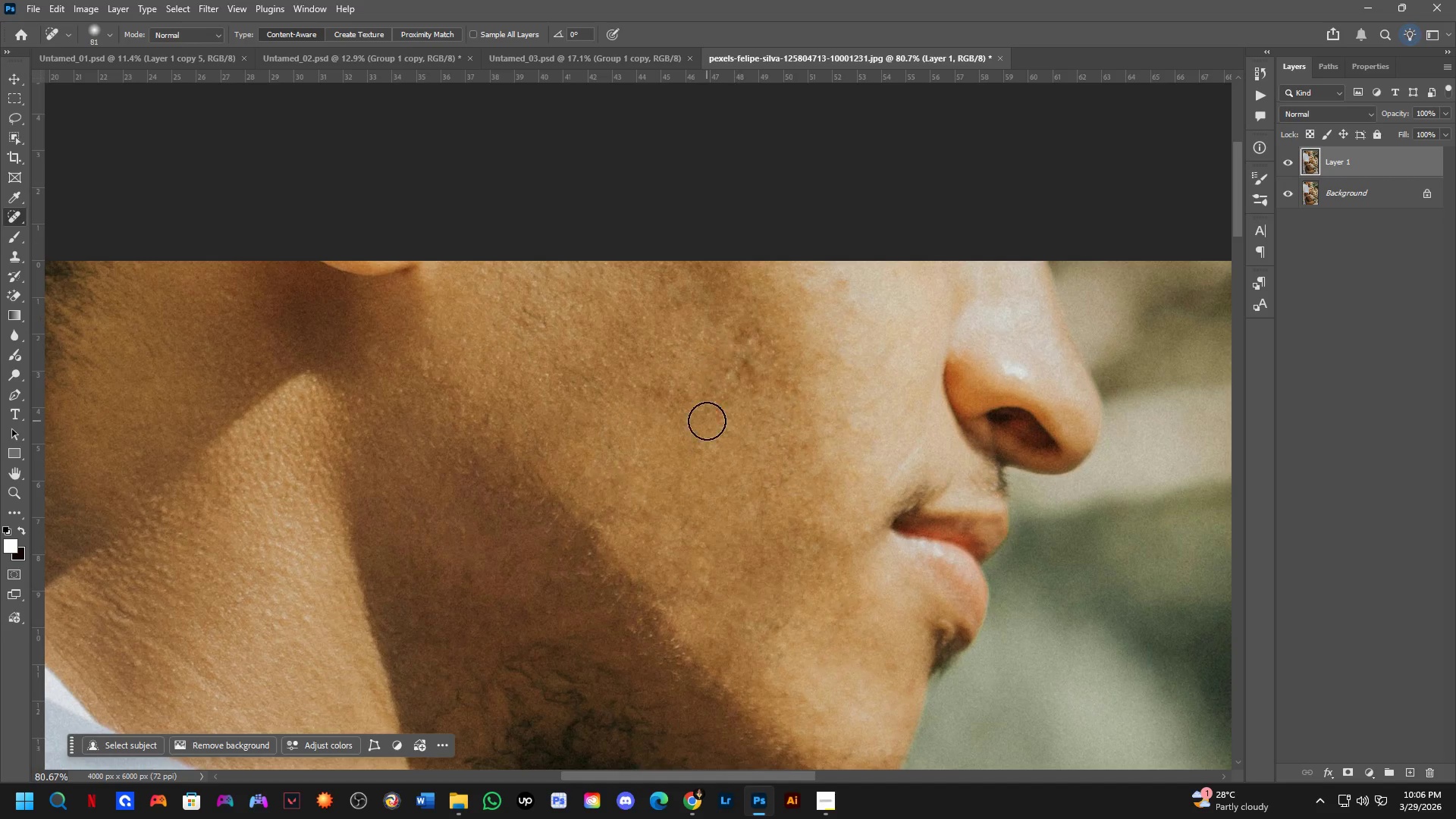 
scroll: coordinate [724, 404], scroll_direction: down, amount: 3.0
 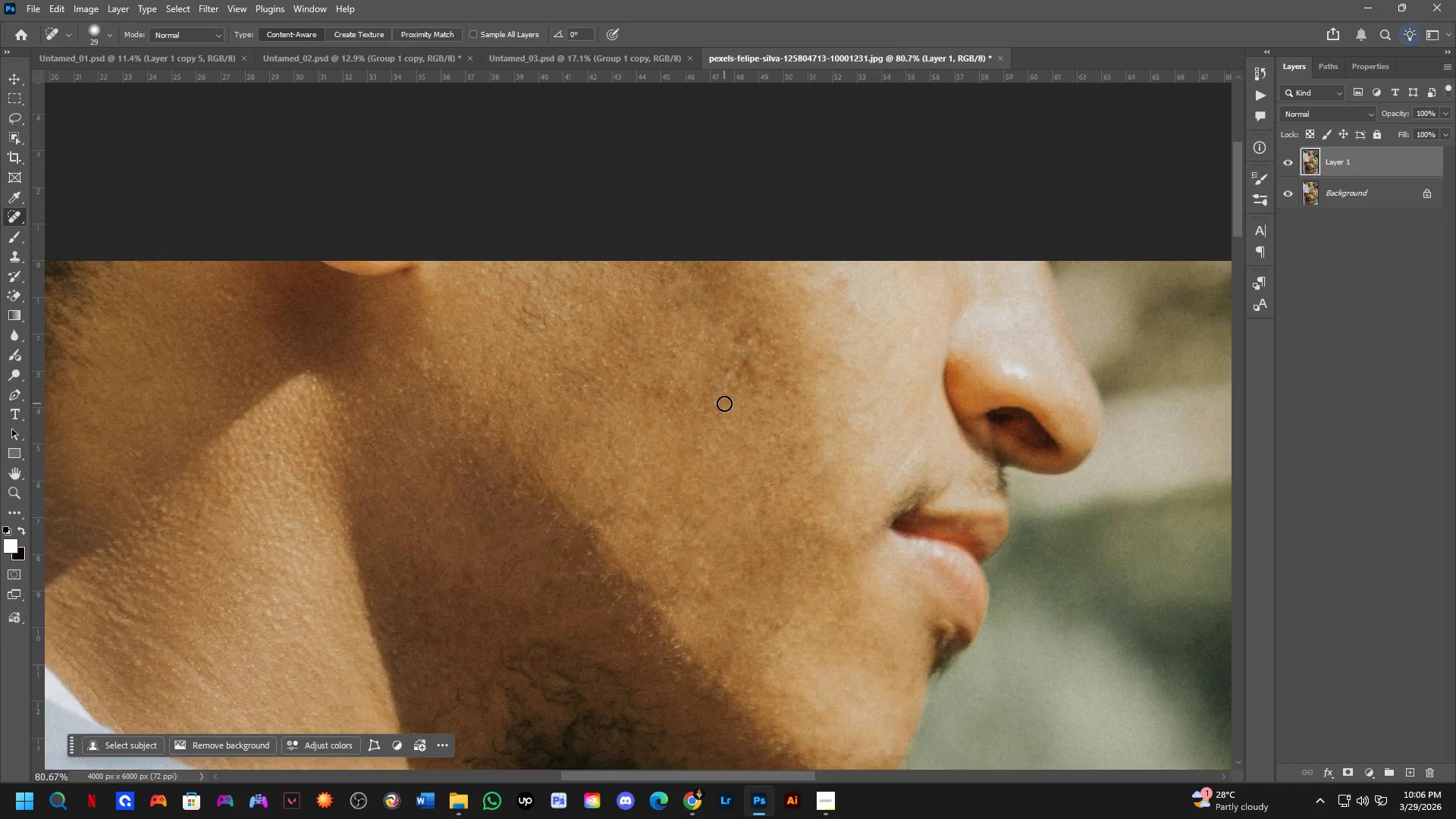 
key(Alt+AltLeft)
 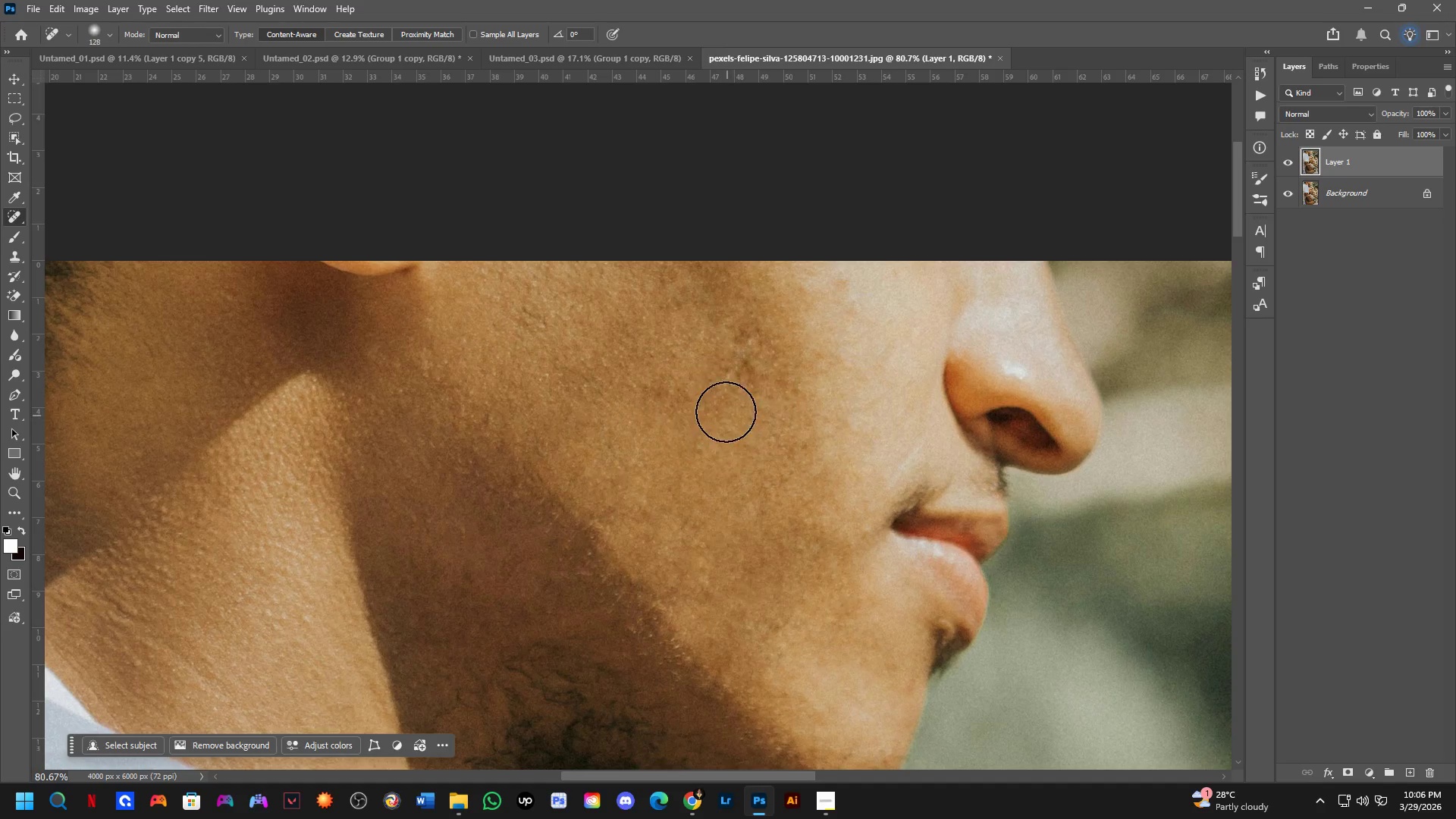 
hold_key(key=Space, duration=0.44)
 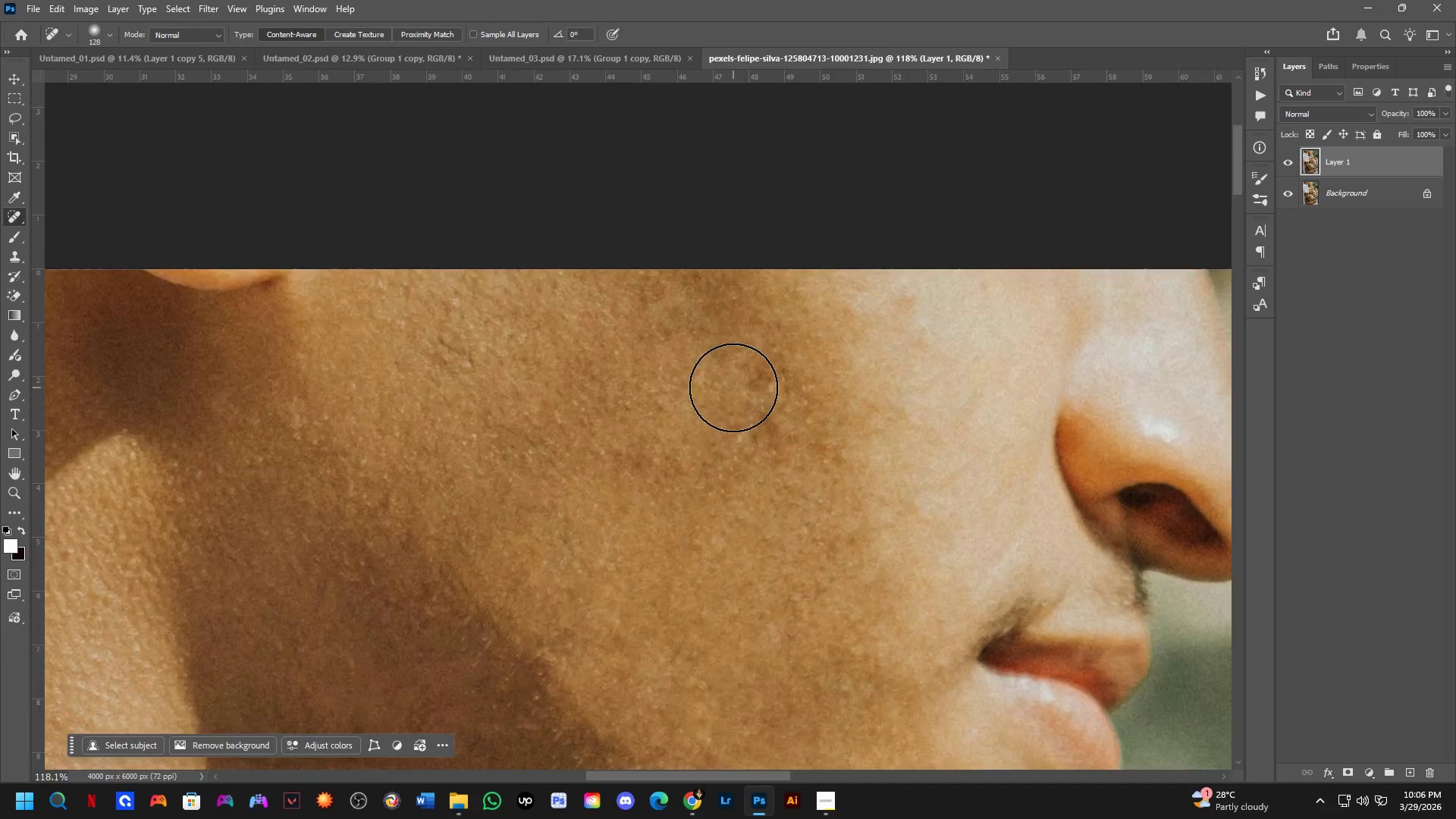 
left_click_drag(start_coordinate=[712, 354], to_coordinate=[726, 400])
 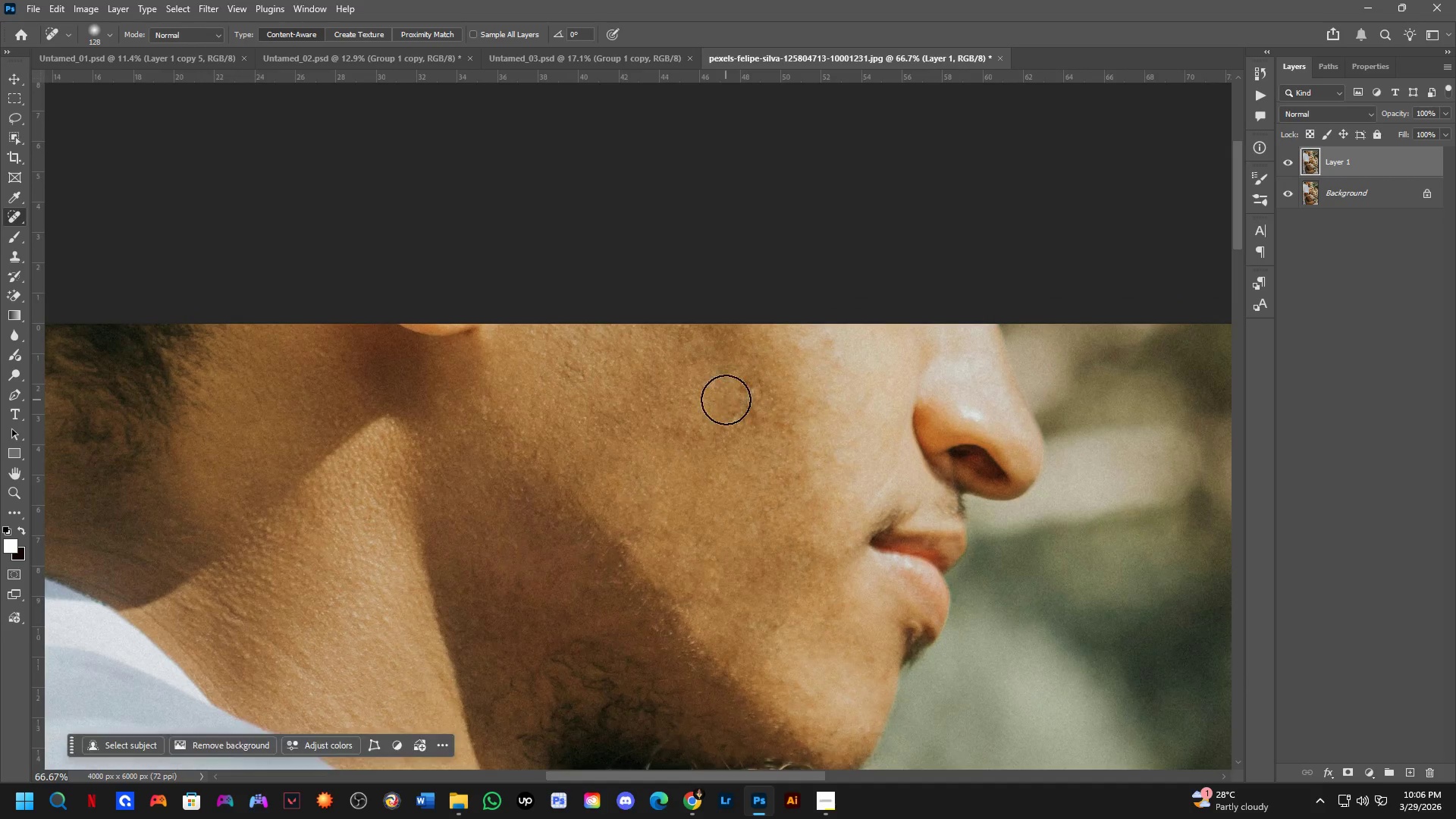 
scroll: coordinate [689, 361], scroll_direction: down, amount: 2.0
 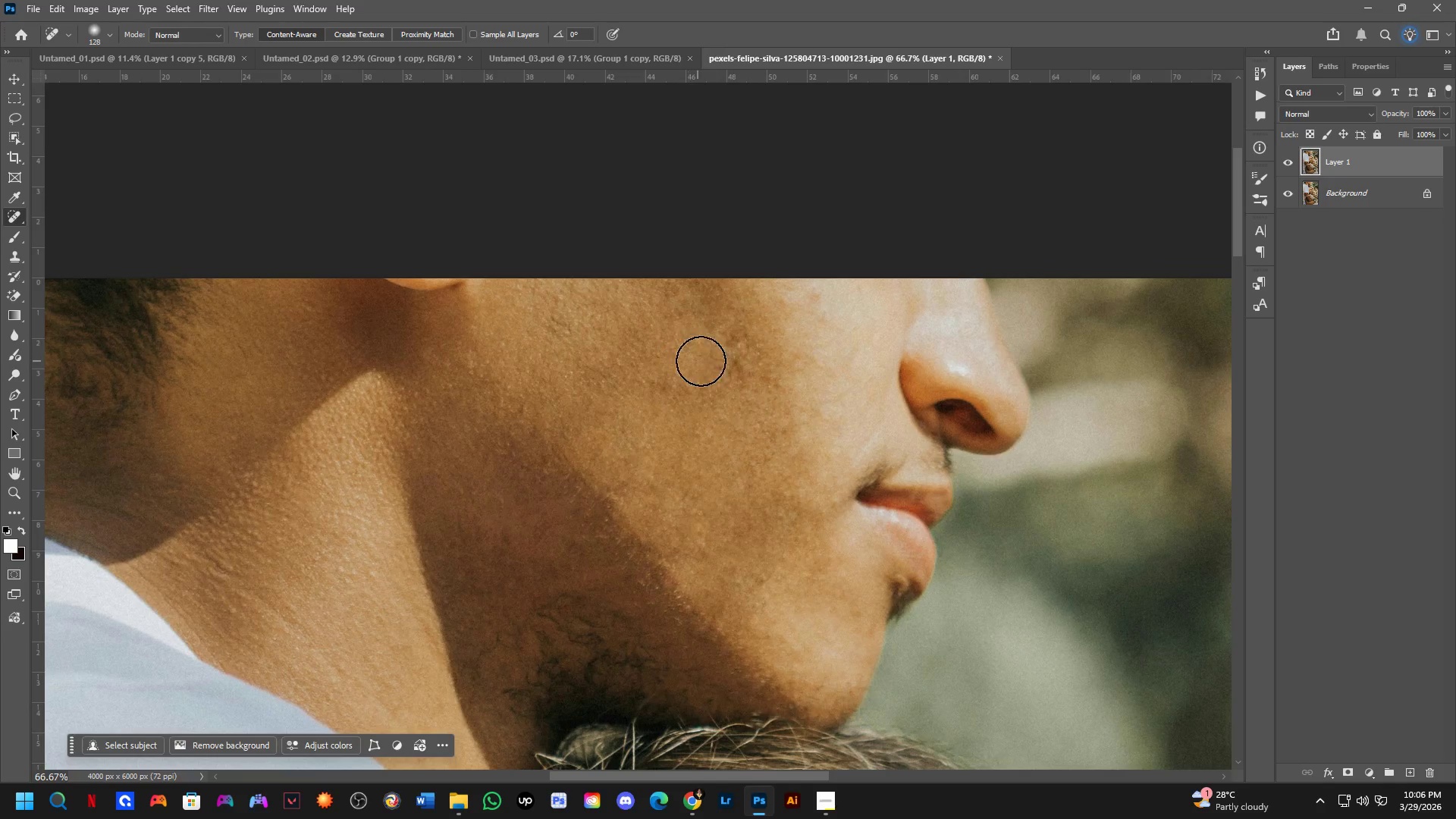 
scroll: coordinate [733, 374], scroll_direction: up, amount: 13.0
 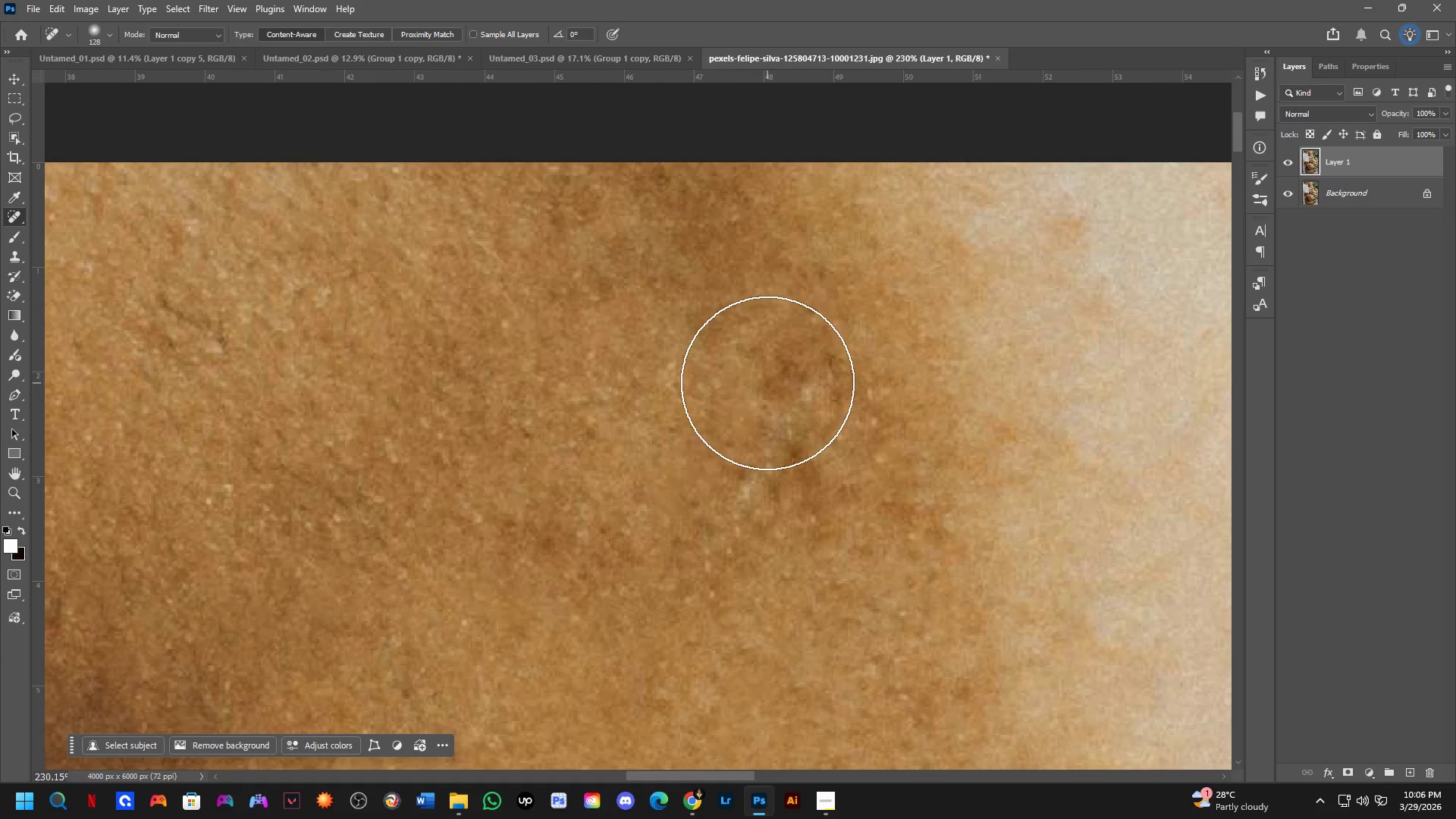 
hold_key(key=Space, duration=0.44)
 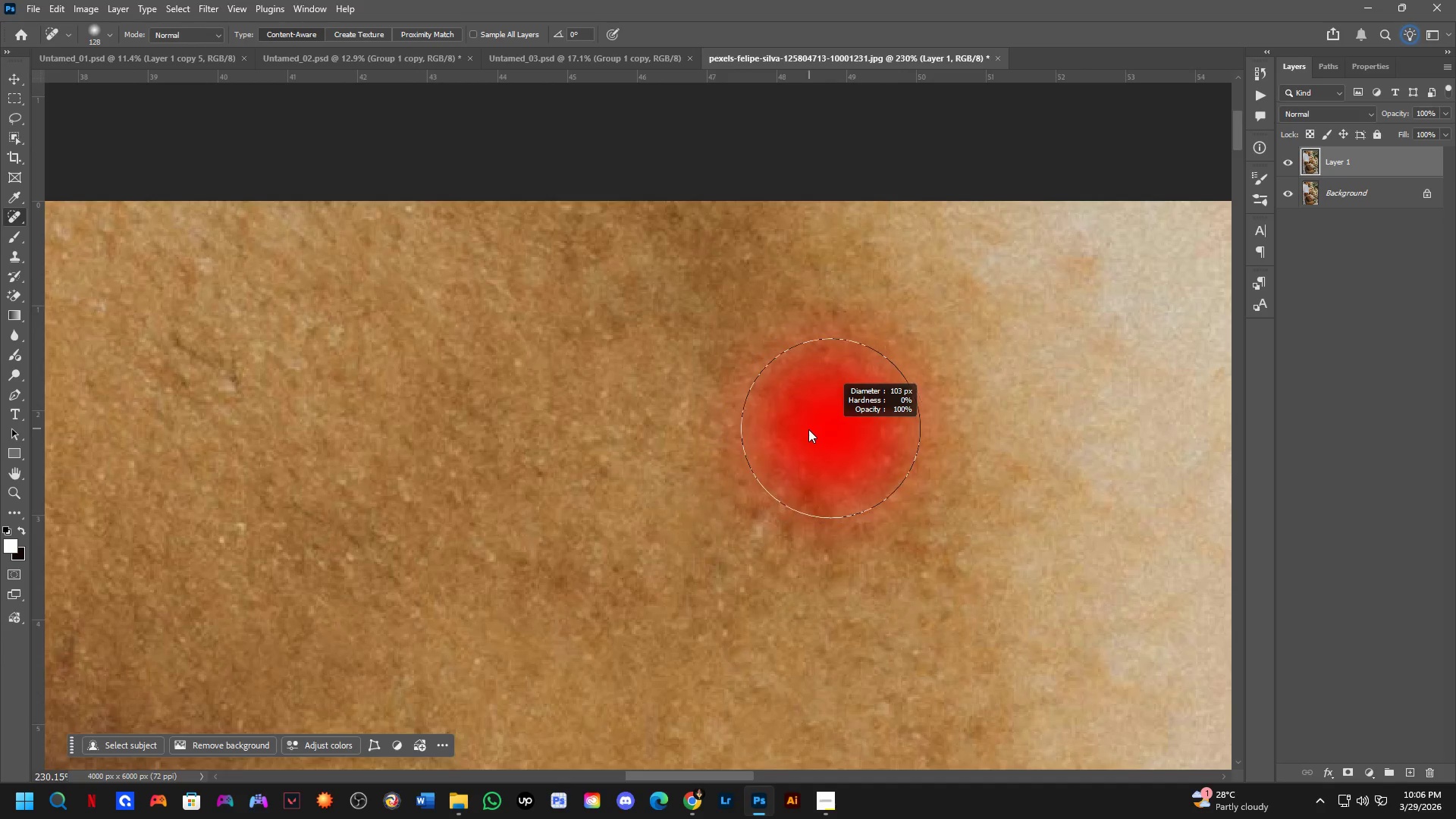 
left_click_drag(start_coordinate=[807, 372], to_coordinate=[820, 411])
 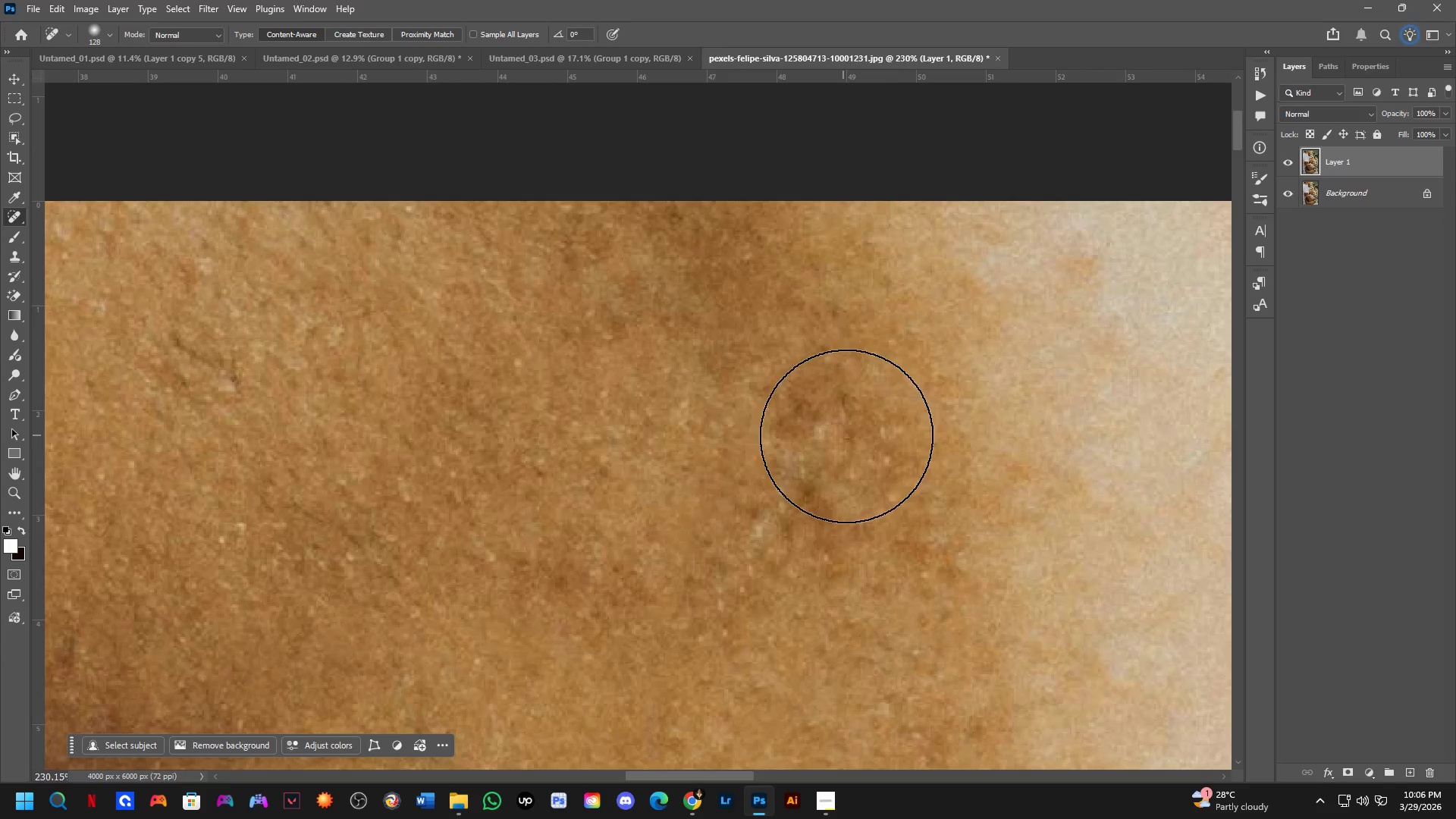 
hold_key(key=AltLeft, duration=0.34)
 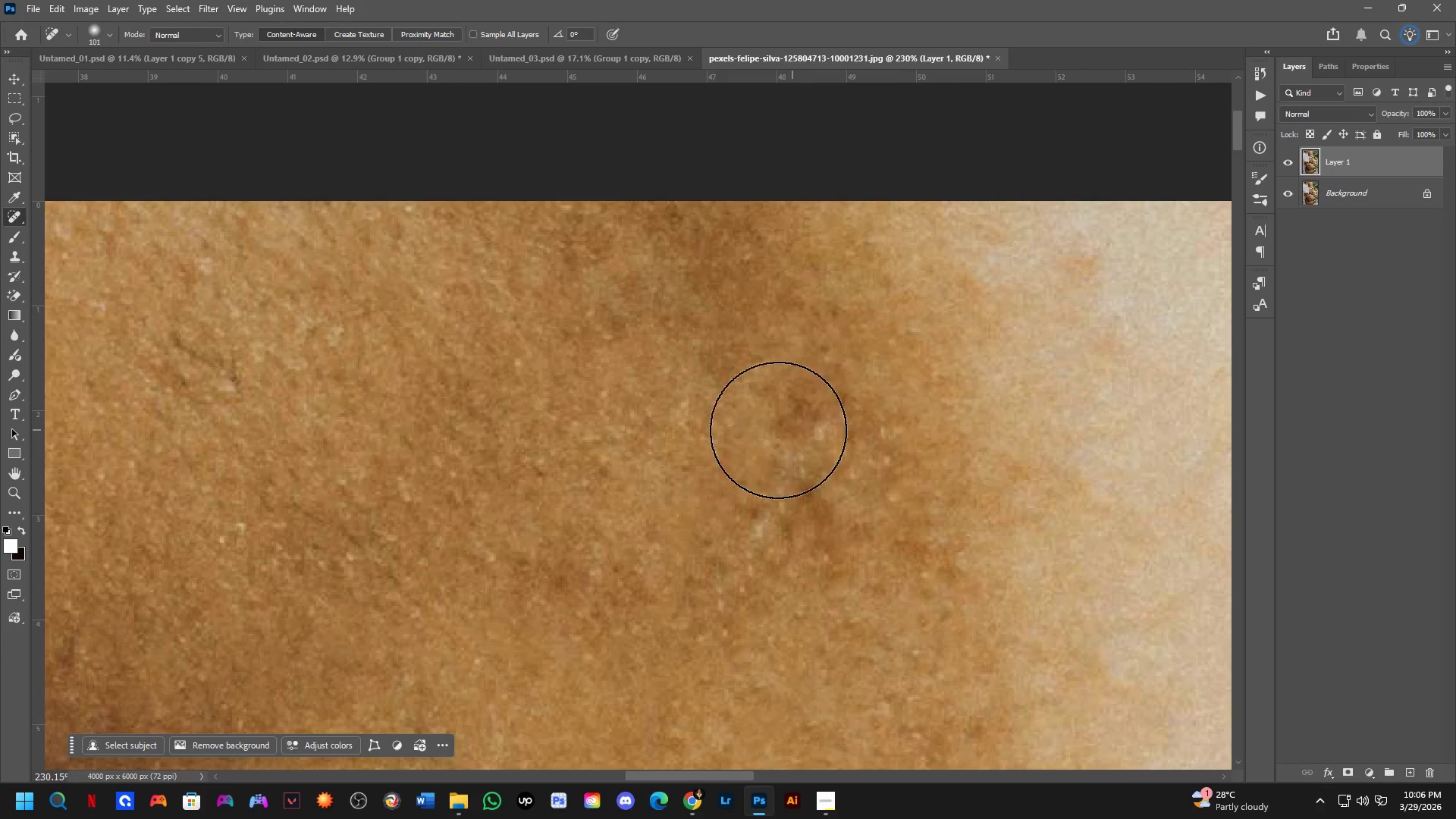 
hold_key(key=Space, duration=0.45)
 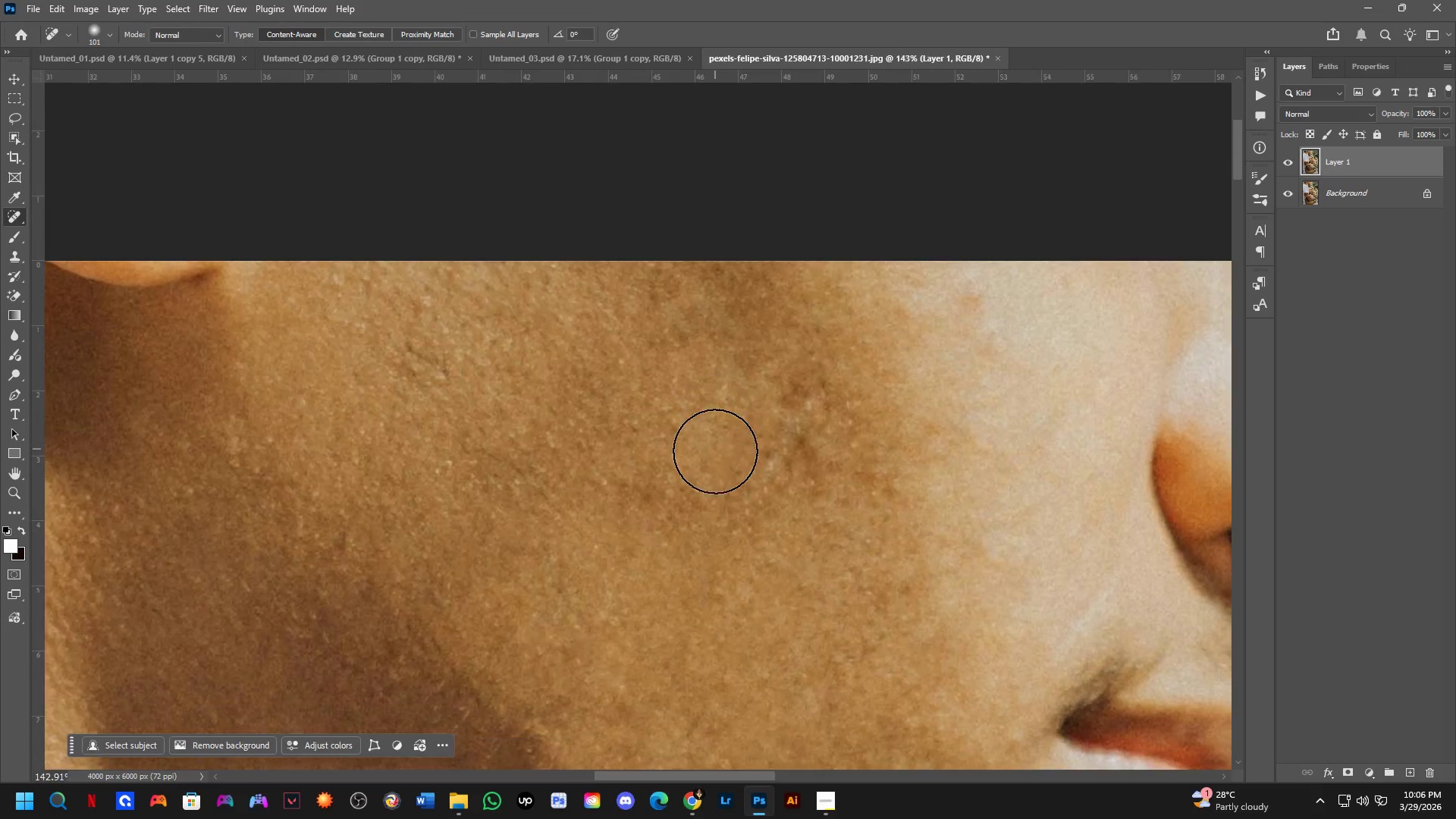 
left_click_drag(start_coordinate=[689, 435], to_coordinate=[733, 403])
 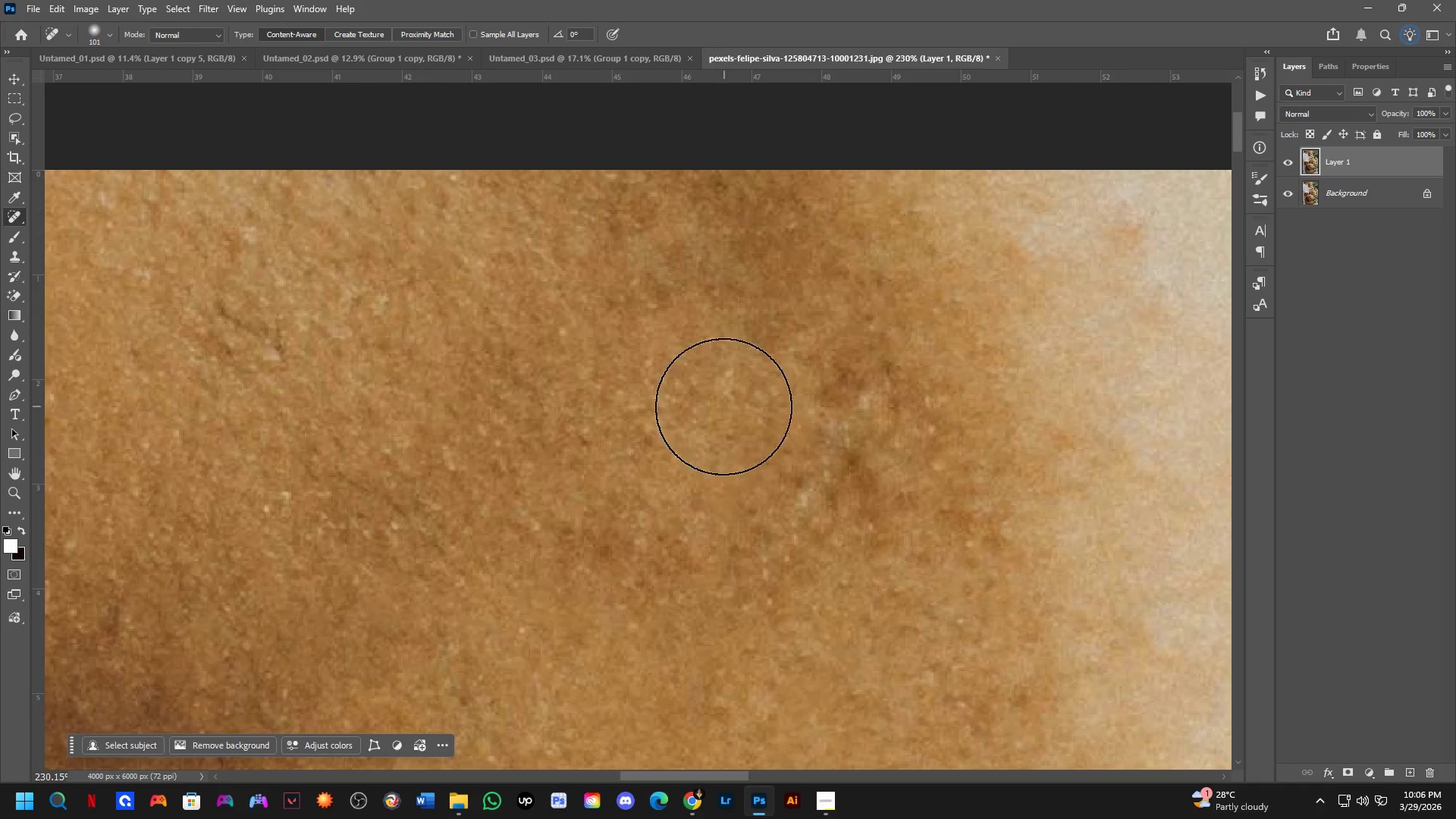 
hold_key(key=AltLeft, duration=0.31)
 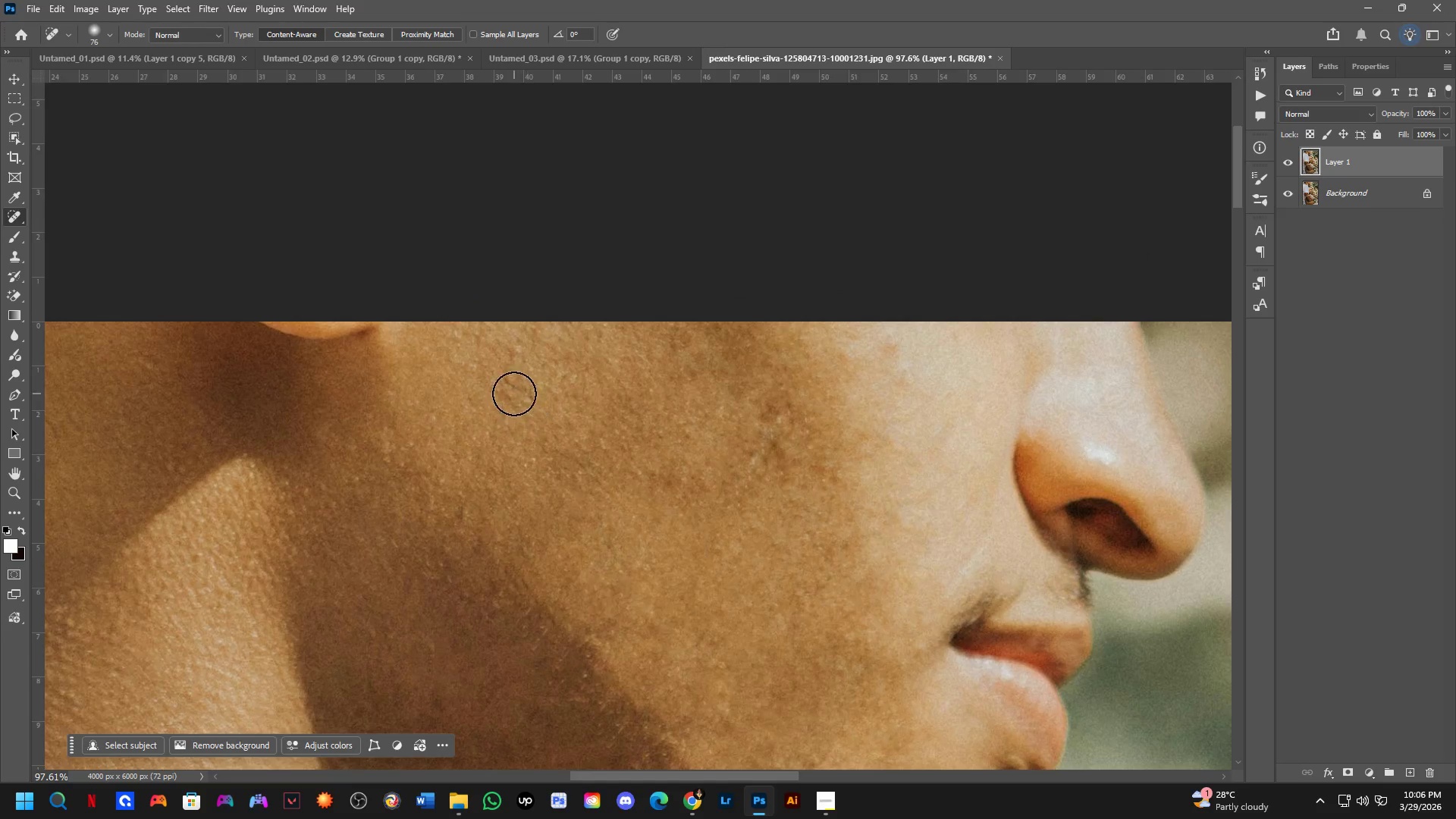 
scroll: coordinate [715, 453], scroll_direction: down, amount: 9.0
 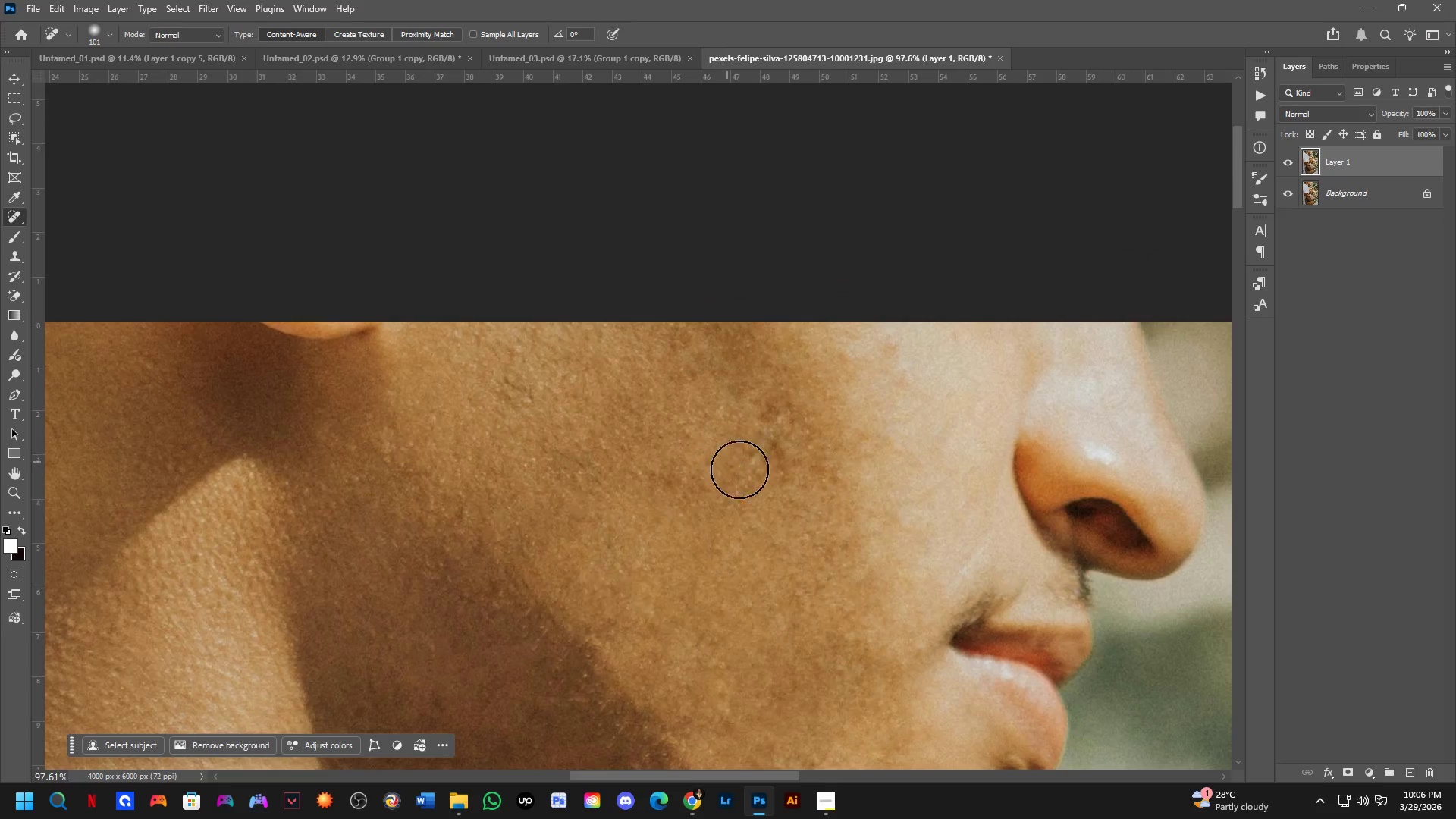 
left_click_drag(start_coordinate=[511, 389], to_coordinate=[499, 380])
 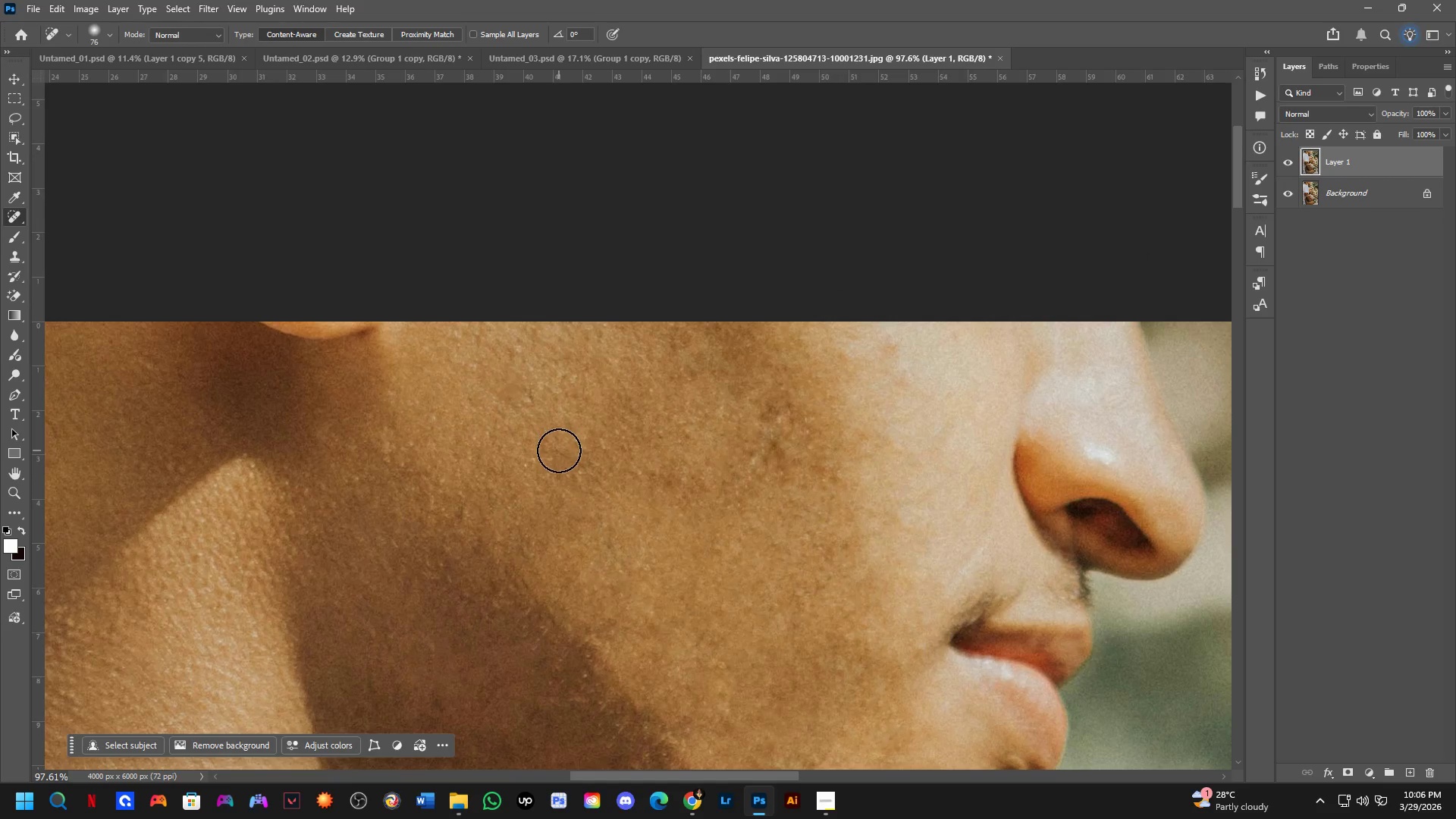 
left_click_drag(start_coordinate=[566, 459], to_coordinate=[582, 479])
 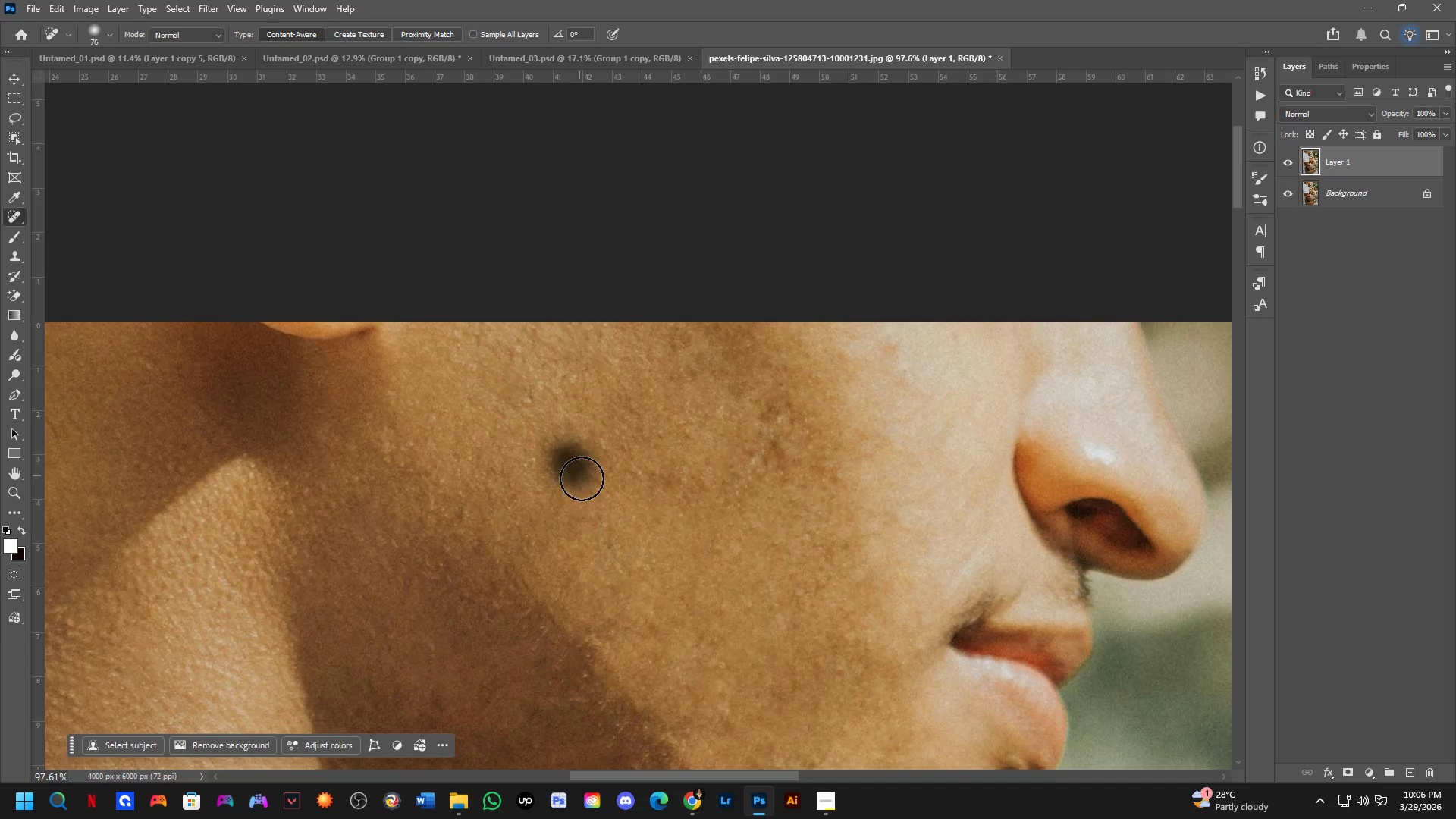 
left_click_drag(start_coordinate=[579, 478], to_coordinate=[568, 466])
 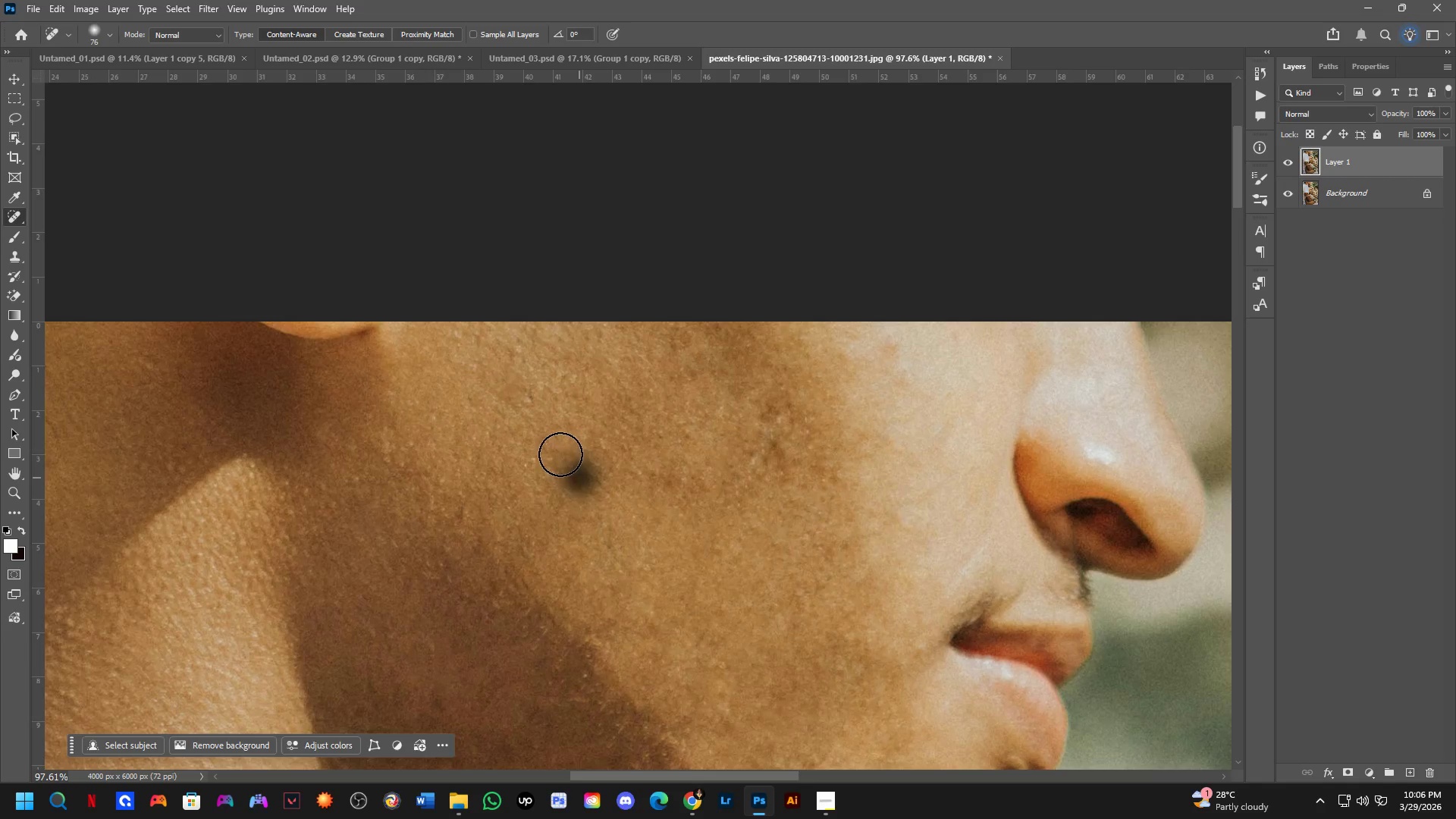 
hold_key(key=Space, duration=0.52)
 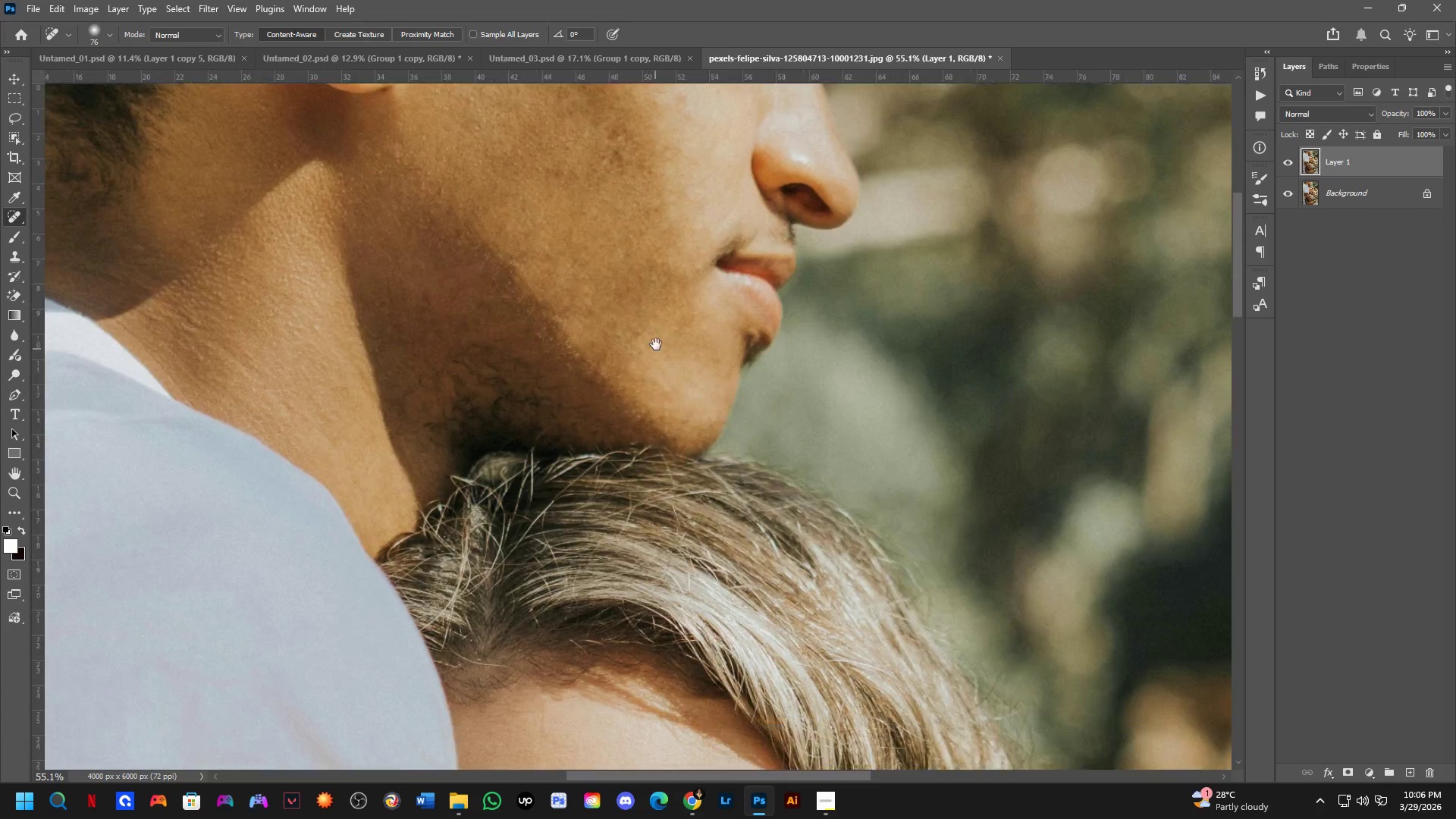 
left_click_drag(start_coordinate=[625, 527], to_coordinate=[524, 363])
 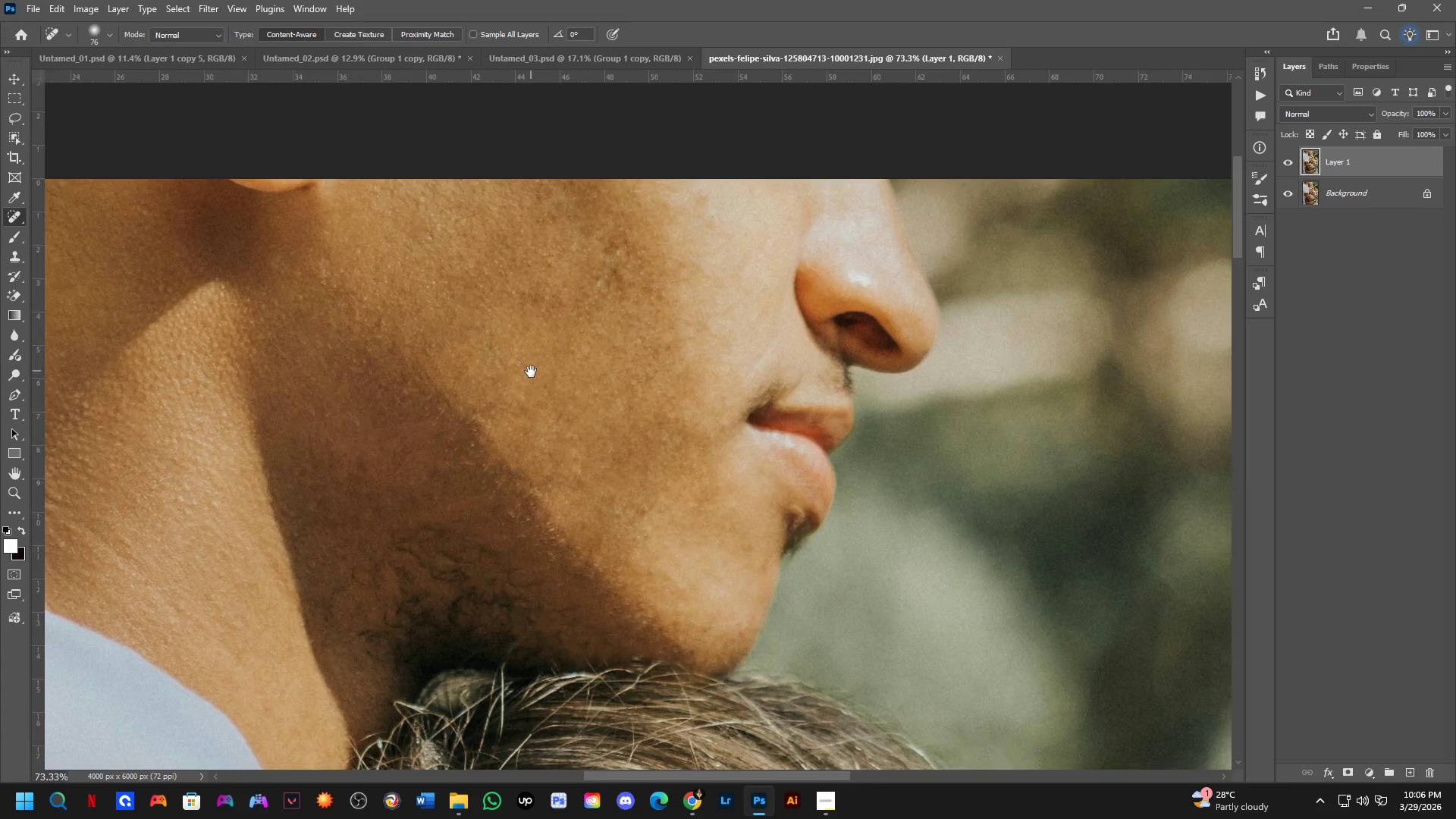 
scroll: coordinate [563, 453], scroll_direction: down, amount: 3.0
 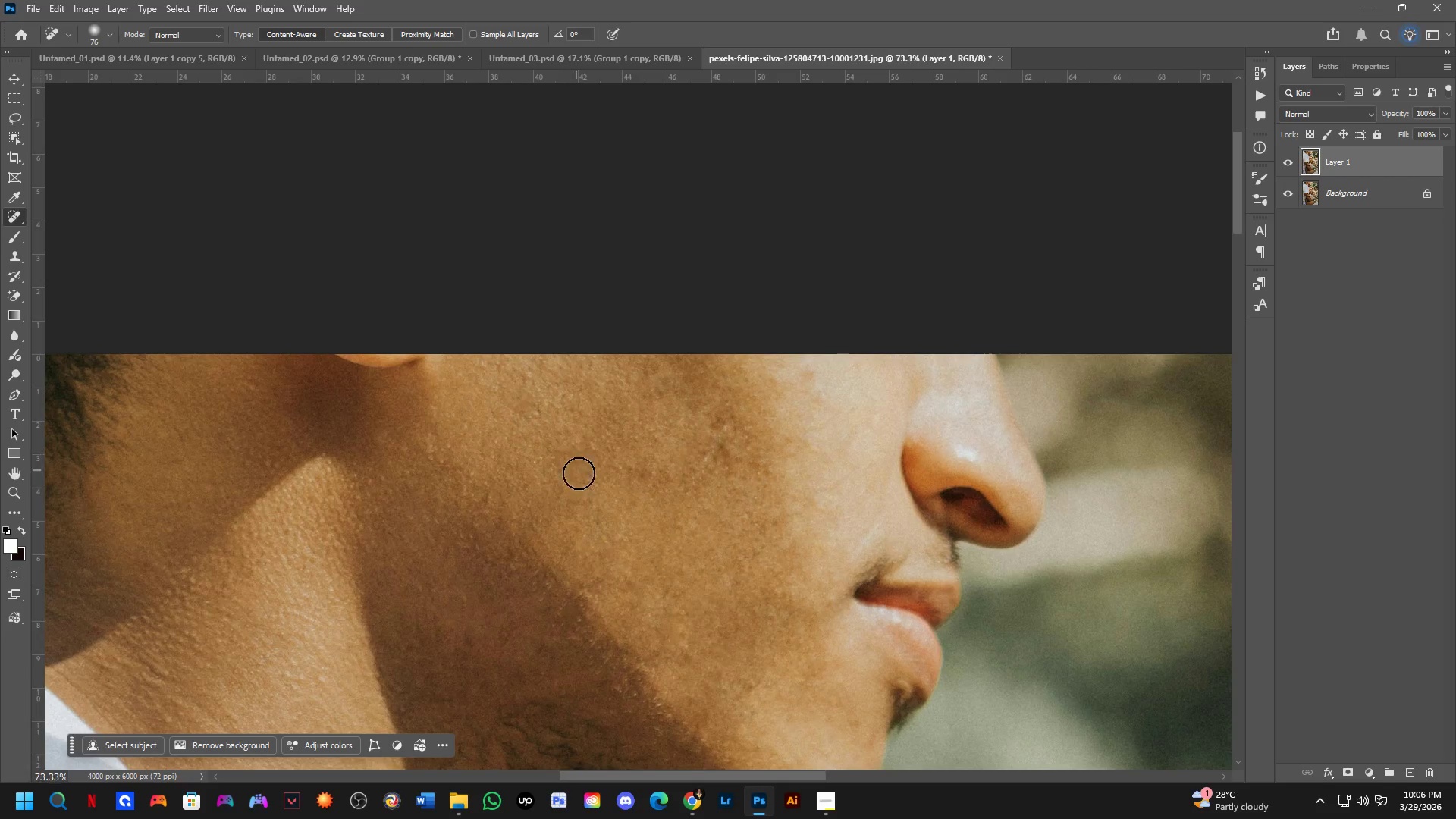 
hold_key(key=Space, duration=0.61)
 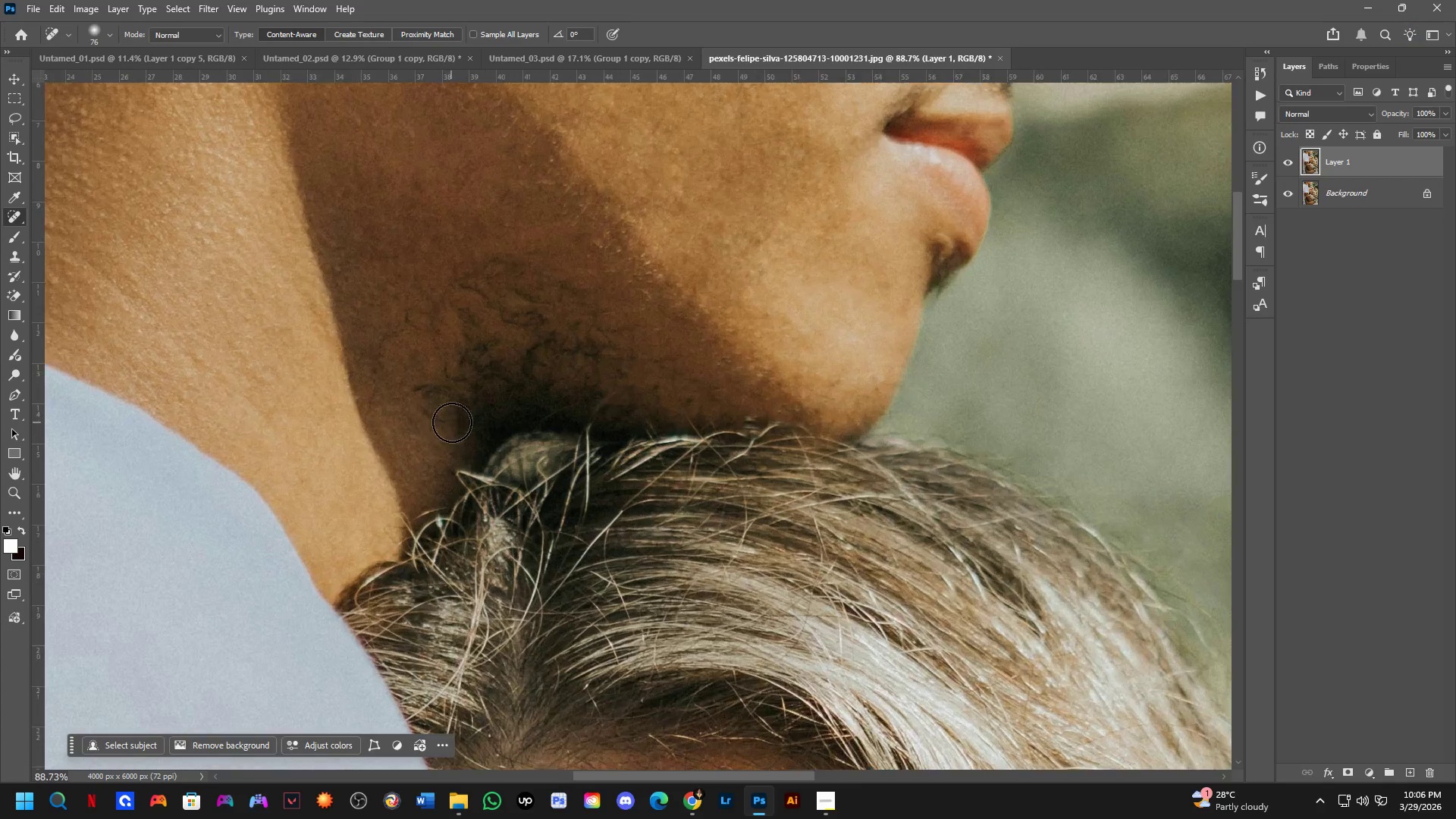 
left_click_drag(start_coordinate=[632, 502], to_coordinate=[657, 335])
 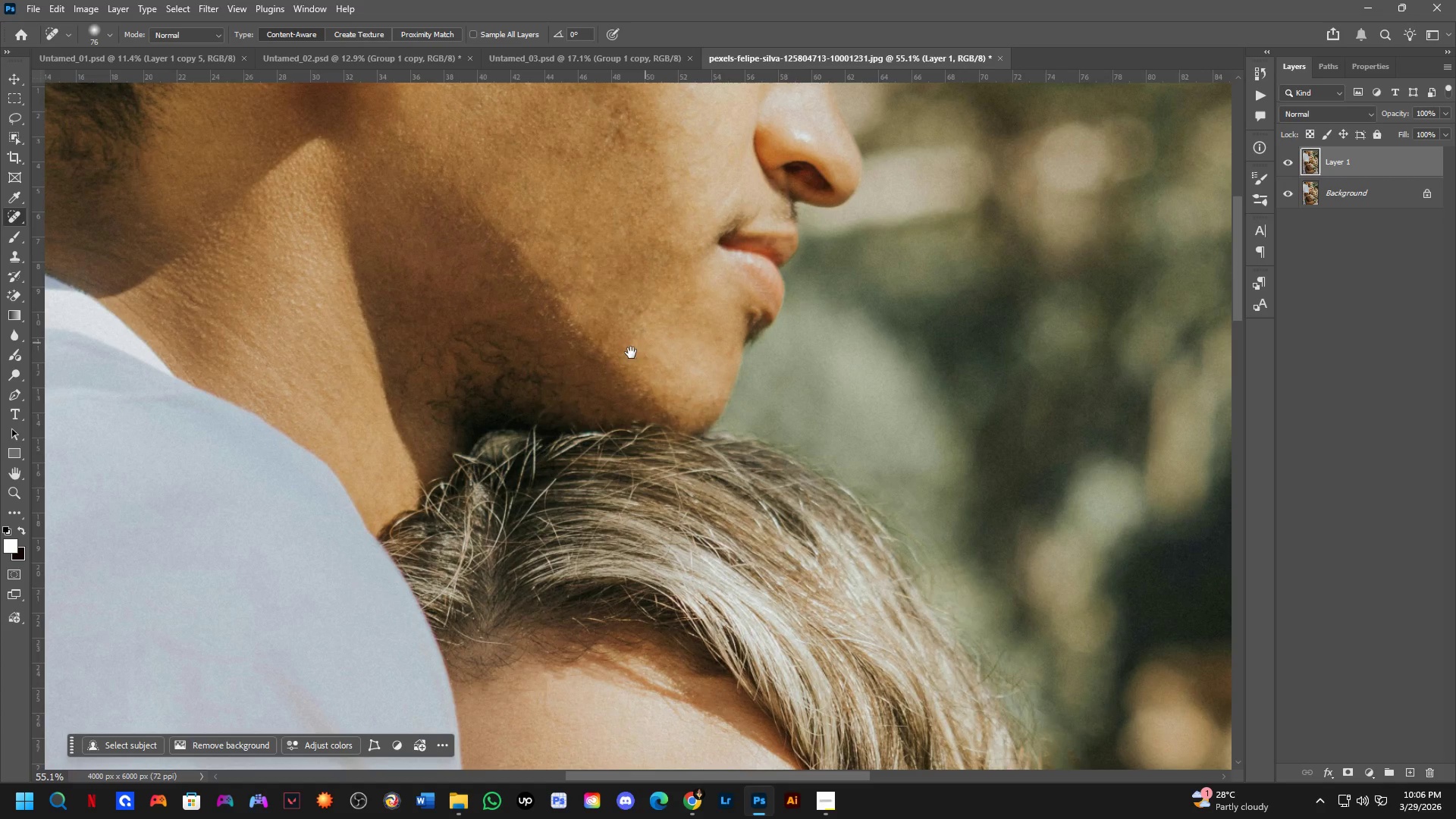 
scroll: coordinate [539, 388], scroll_direction: down, amount: 3.0
 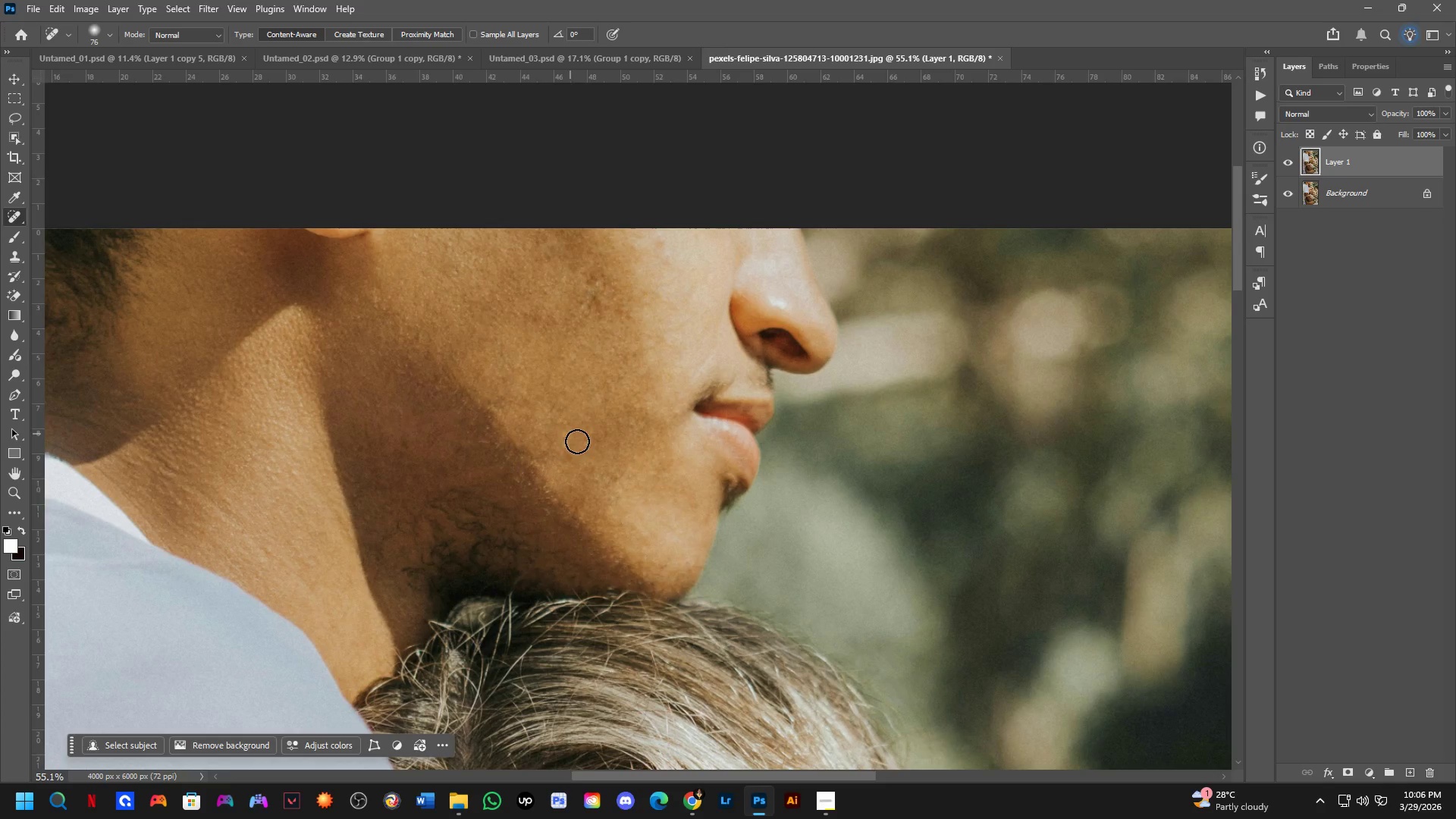 
hold_key(key=Space, duration=3.62)
 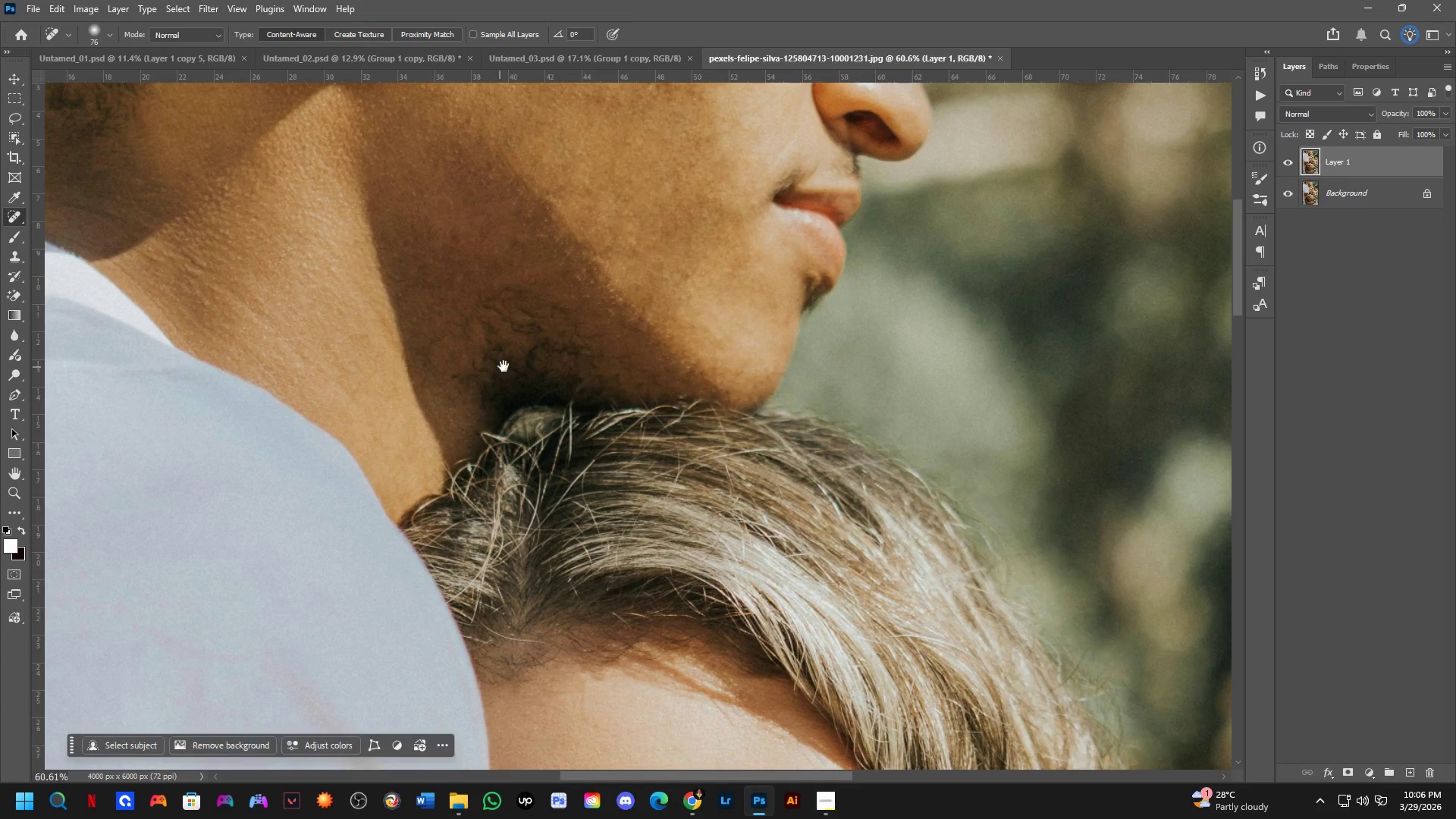 
hold_key(key=AltLeft, duration=0.31)
right_click([483, 428])
 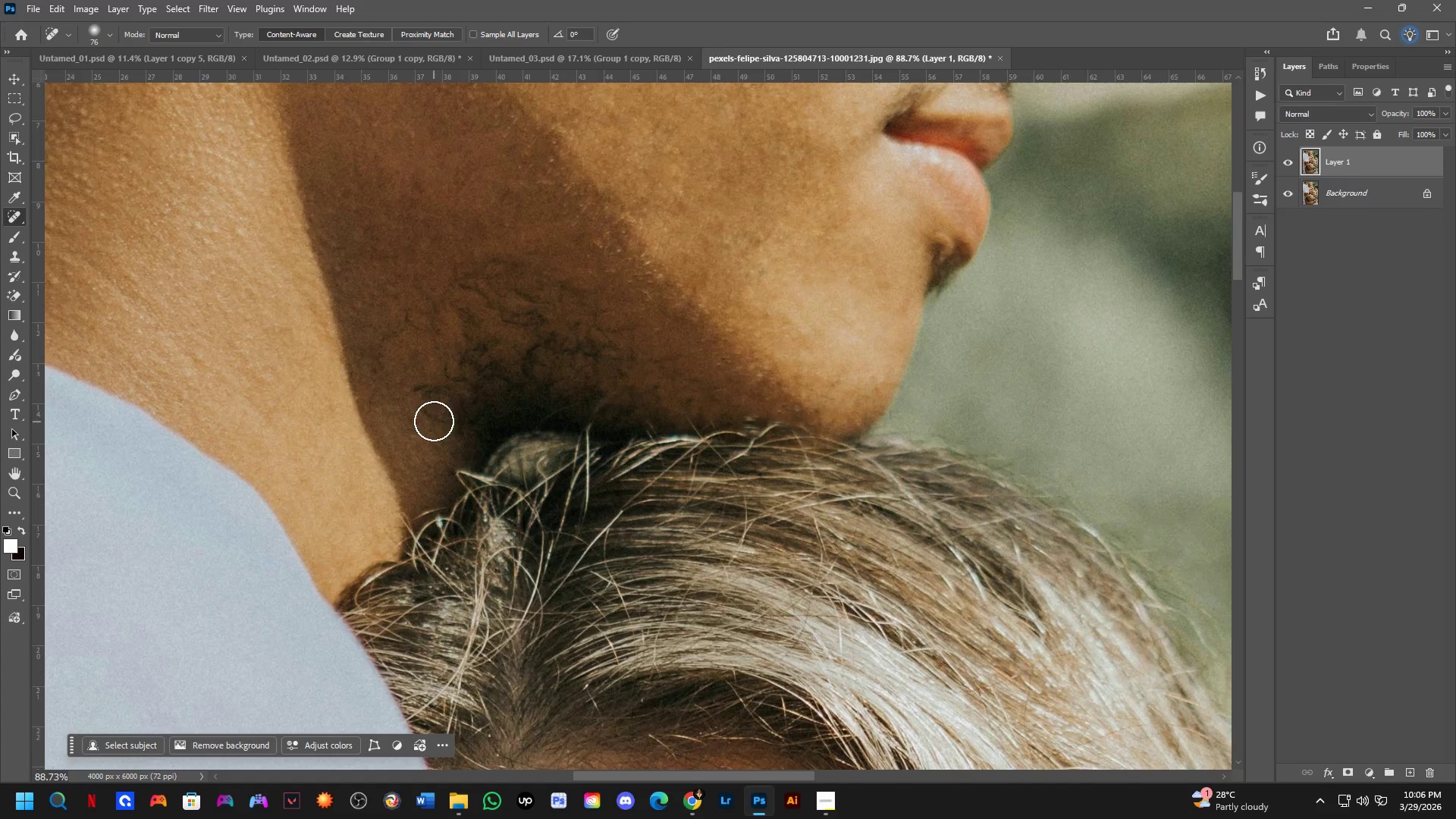 
scroll: coordinate [451, 422], scroll_direction: up, amount: 5.0
 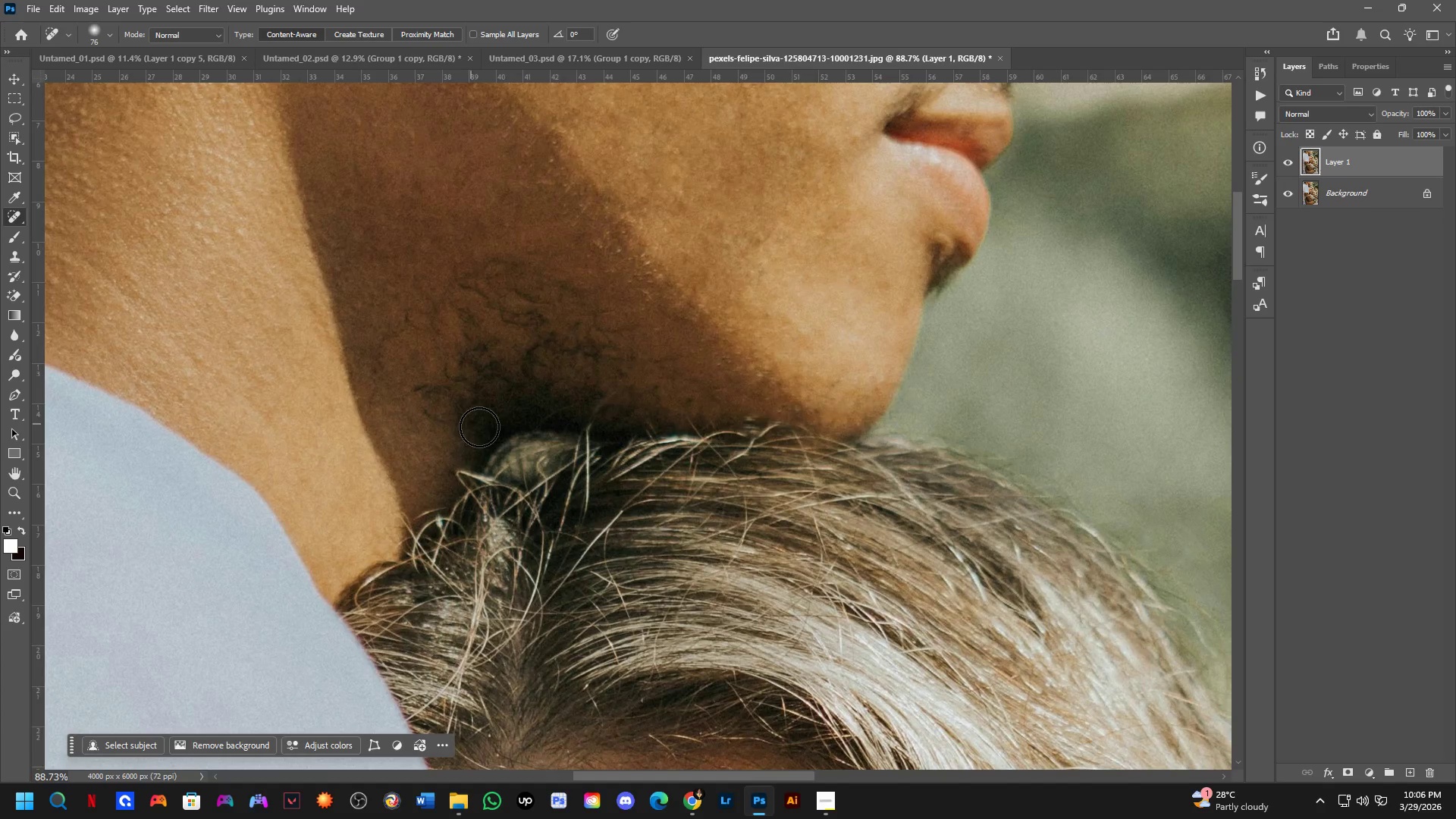 
left_click_drag(start_coordinate=[431, 418], to_coordinate=[444, 430])
 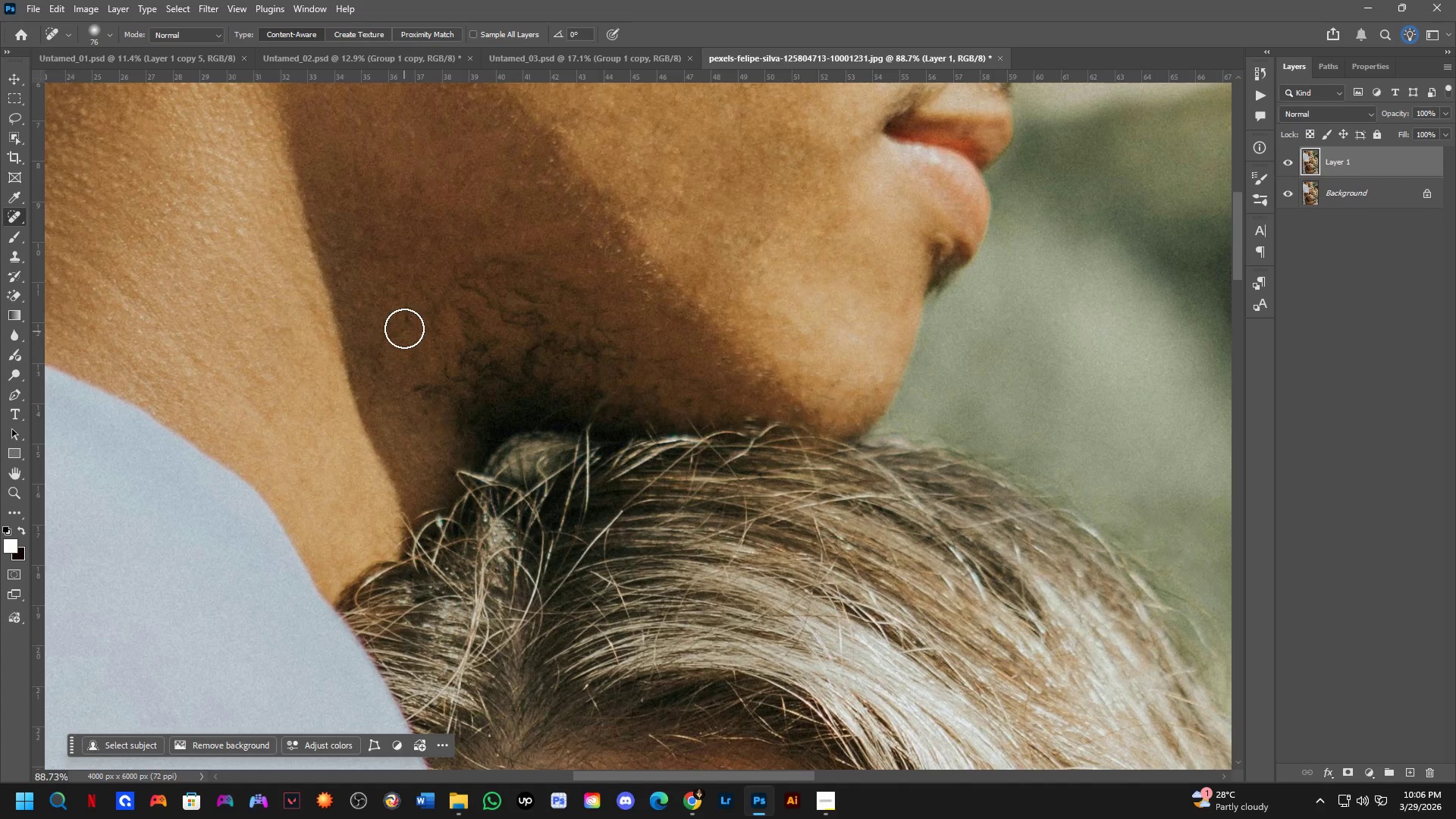 
left_click_drag(start_coordinate=[406, 318], to_coordinate=[404, 325])
 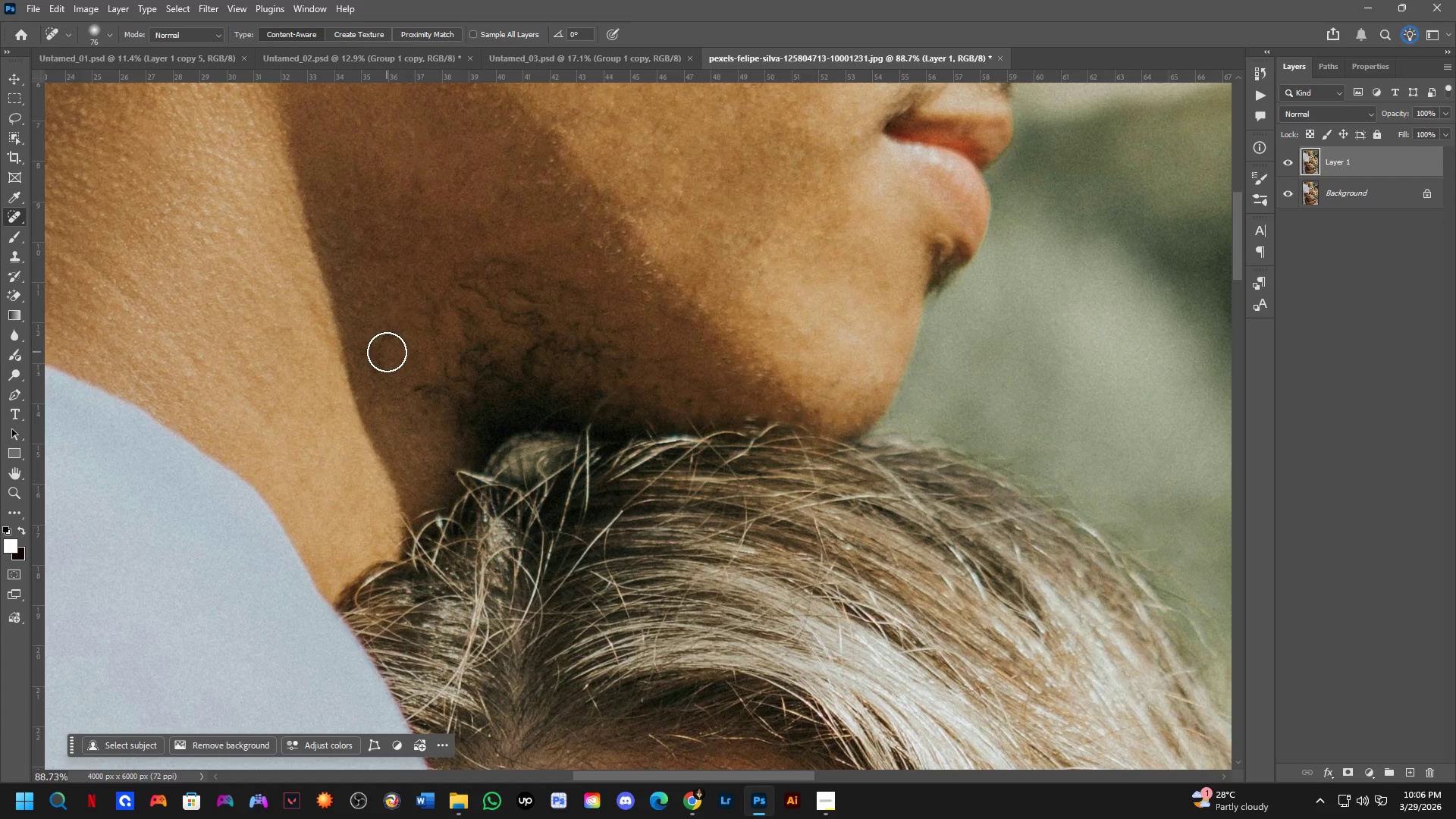 
left_click_drag(start_coordinate=[387, 352], to_coordinate=[391, 357])
 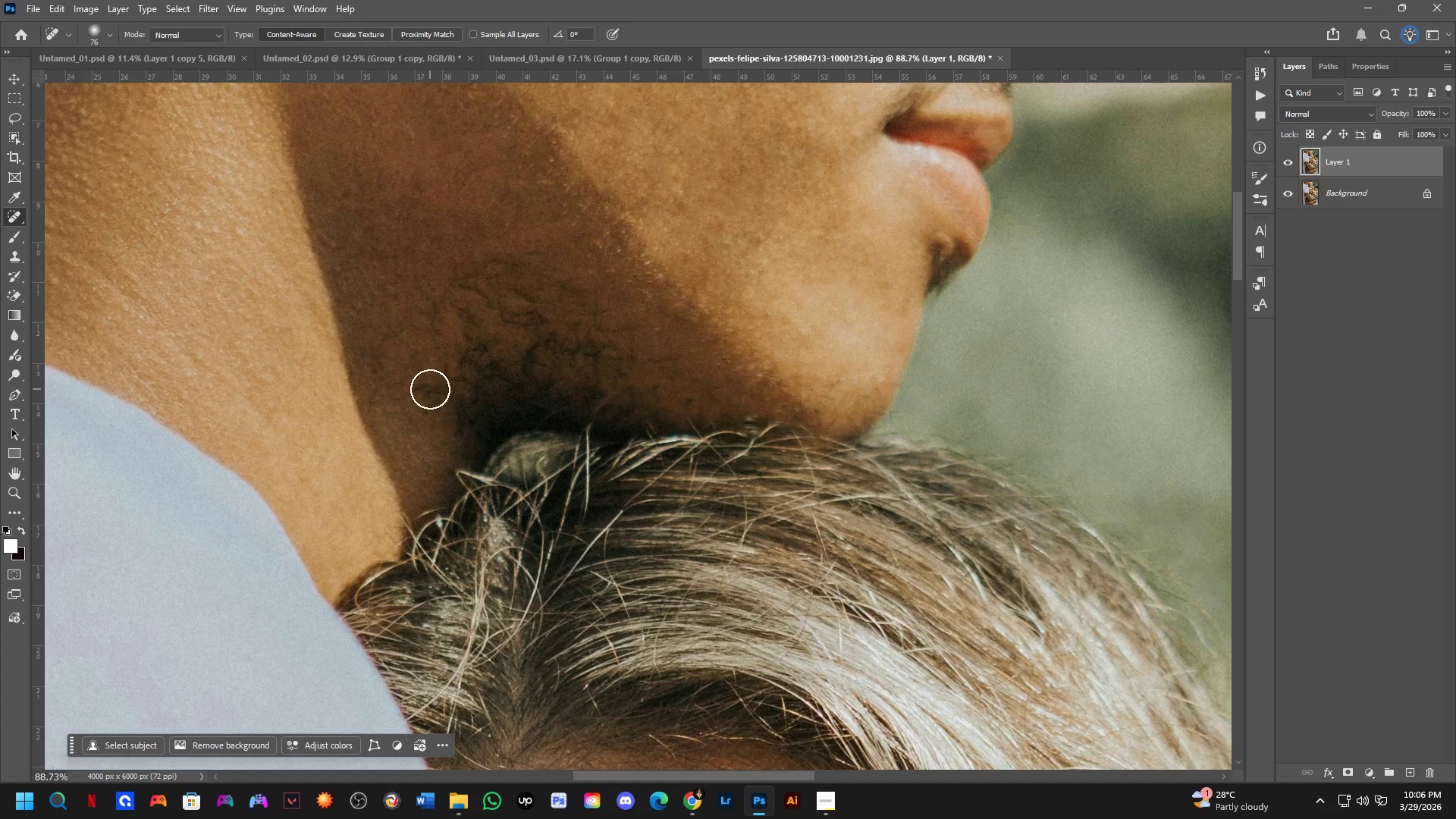 
left_click_drag(start_coordinate=[430, 389], to_coordinate=[427, 396])
 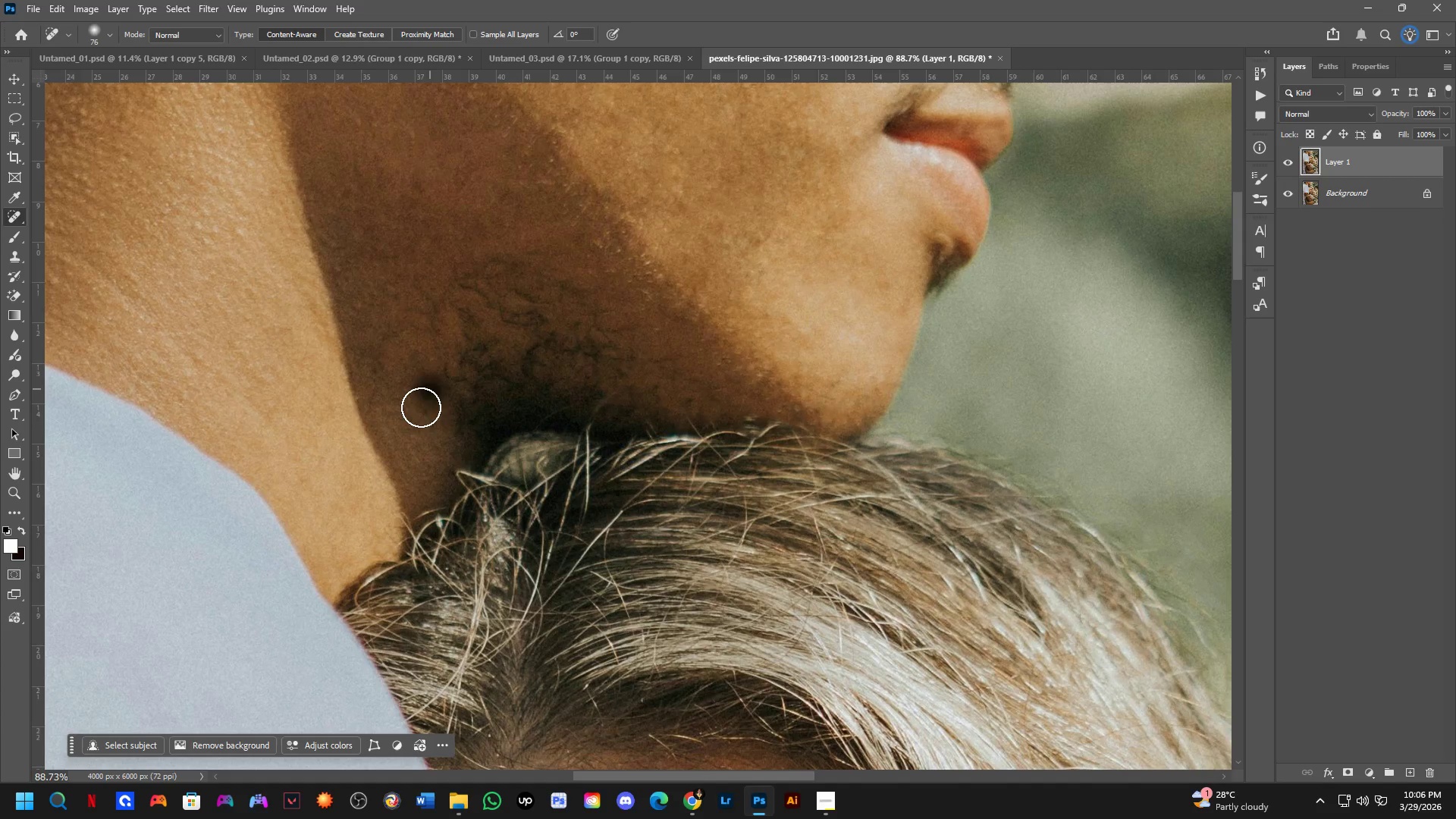 
left_click_drag(start_coordinate=[421, 407], to_coordinate=[421, 411])
 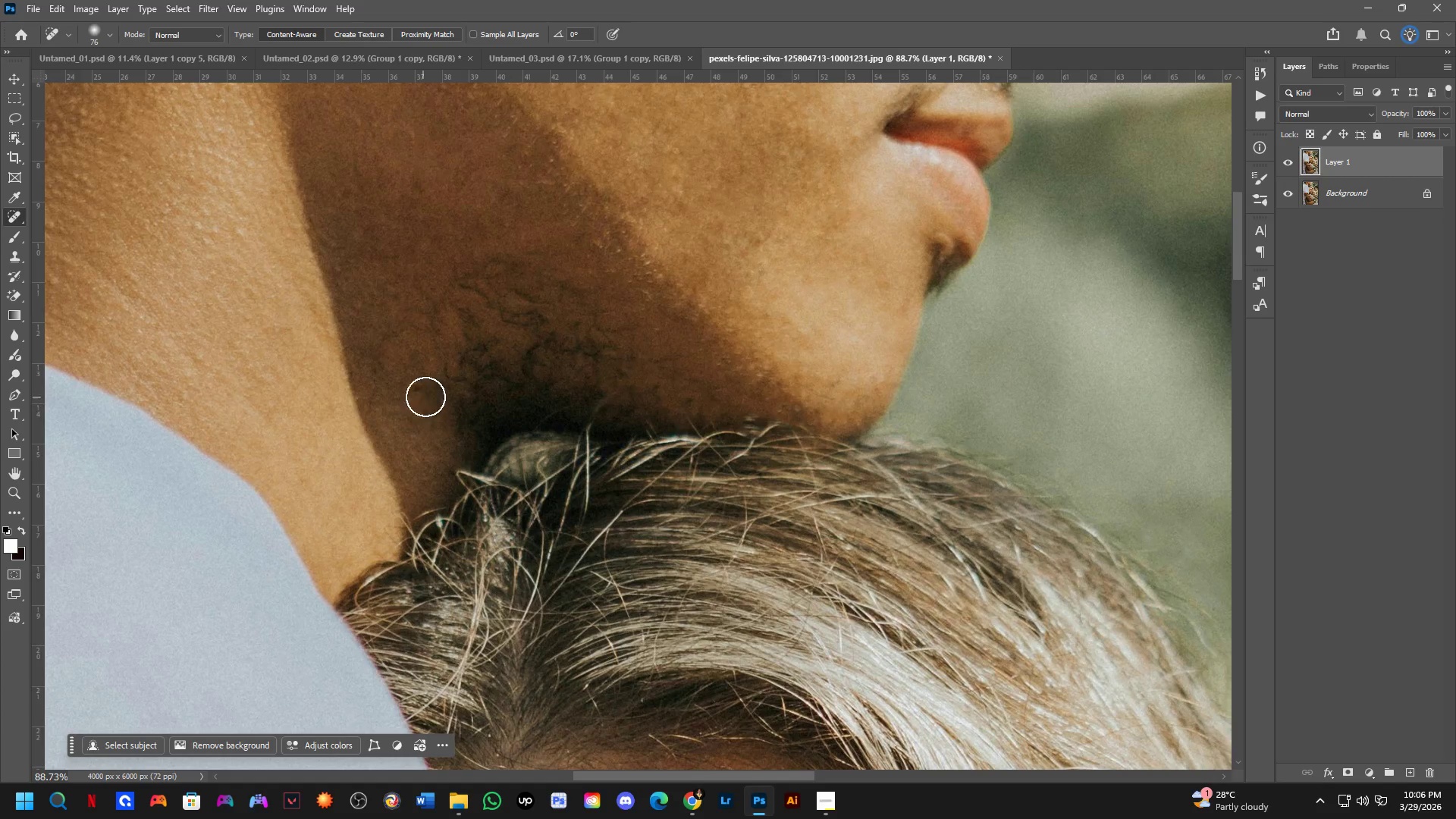 
hold_key(key=Space, duration=0.47)
 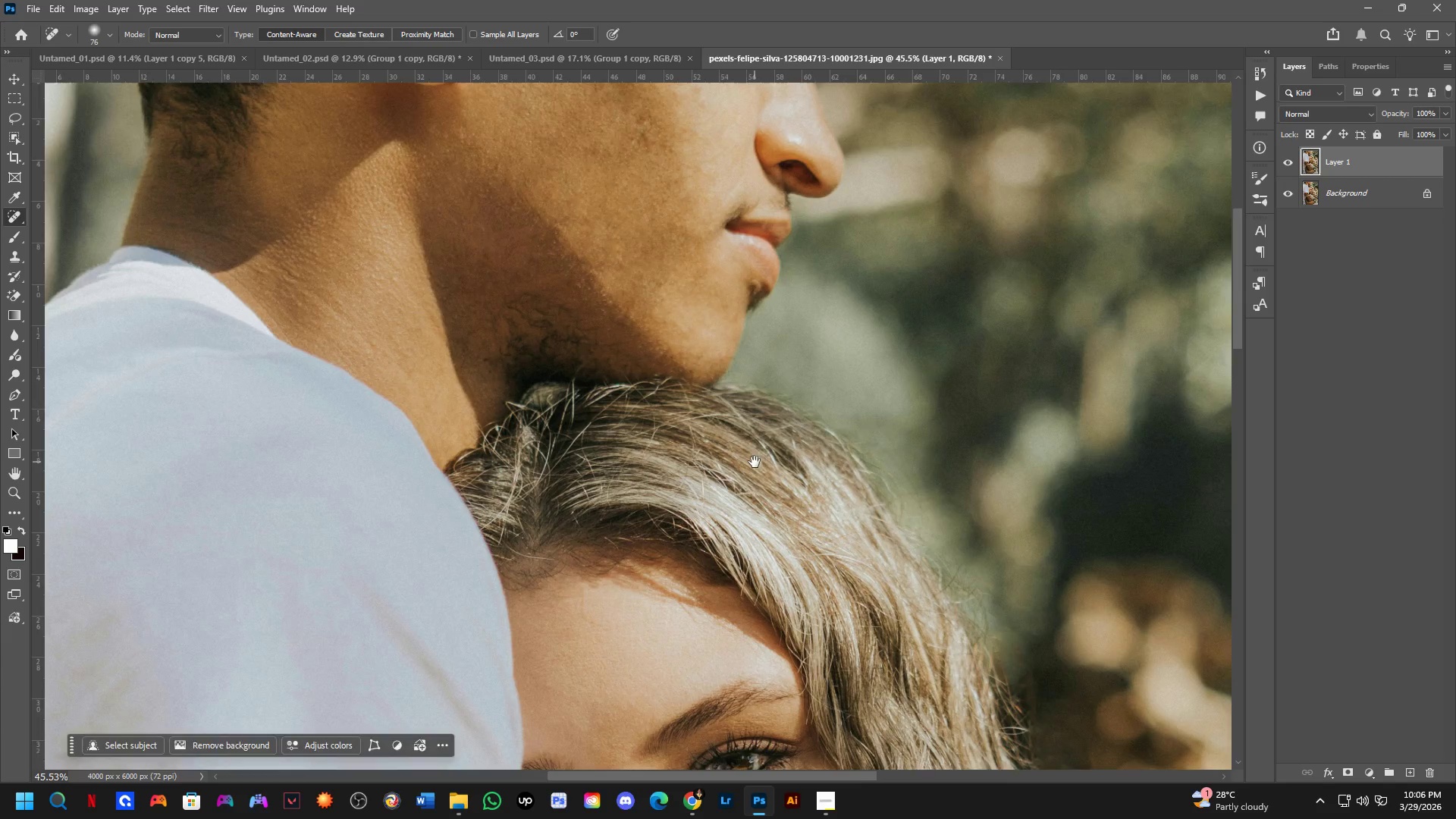 
left_click_drag(start_coordinate=[463, 376], to_coordinate=[493, 366])
 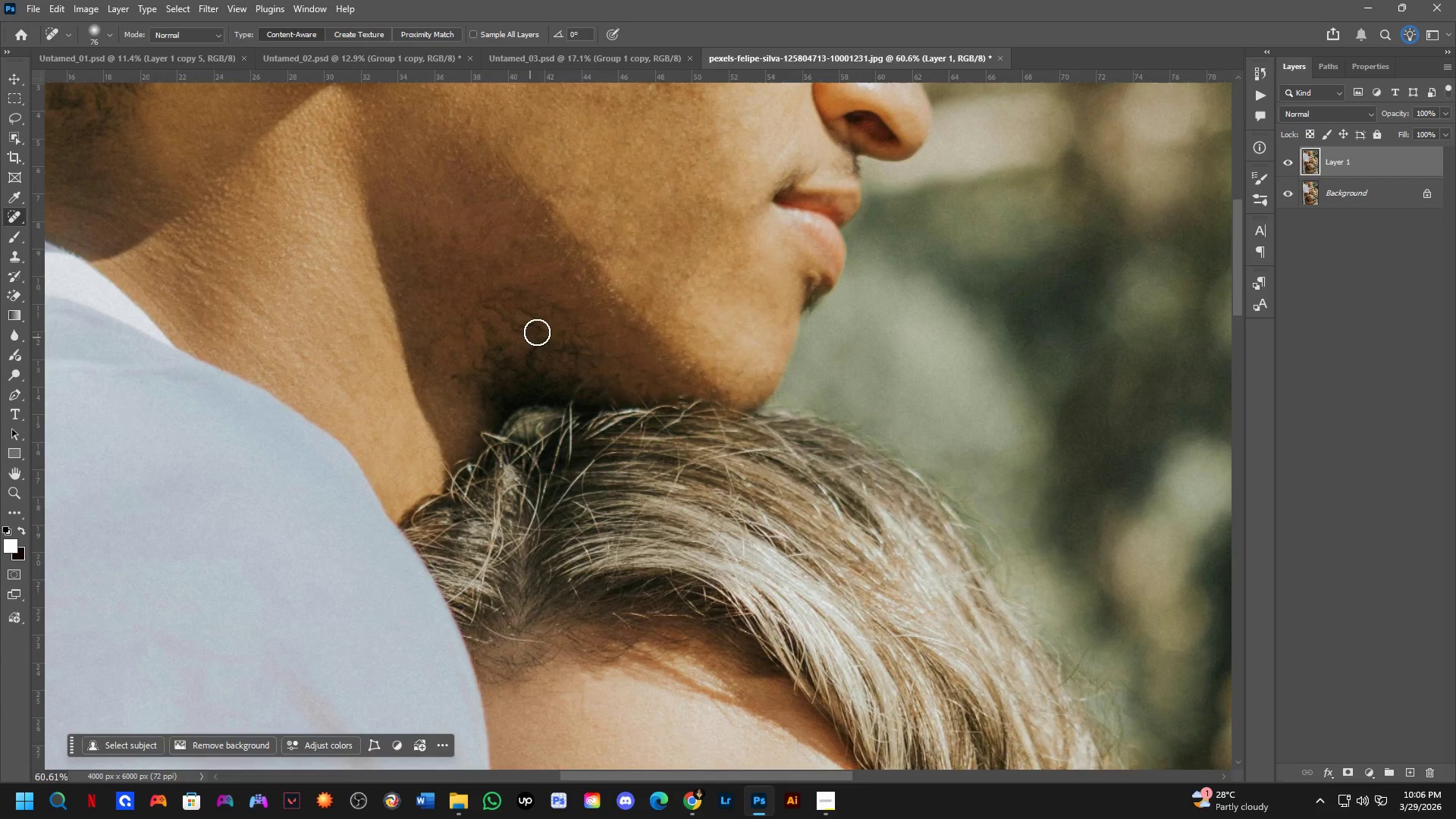 
scroll: coordinate [443, 386], scroll_direction: down, amount: 4.0
 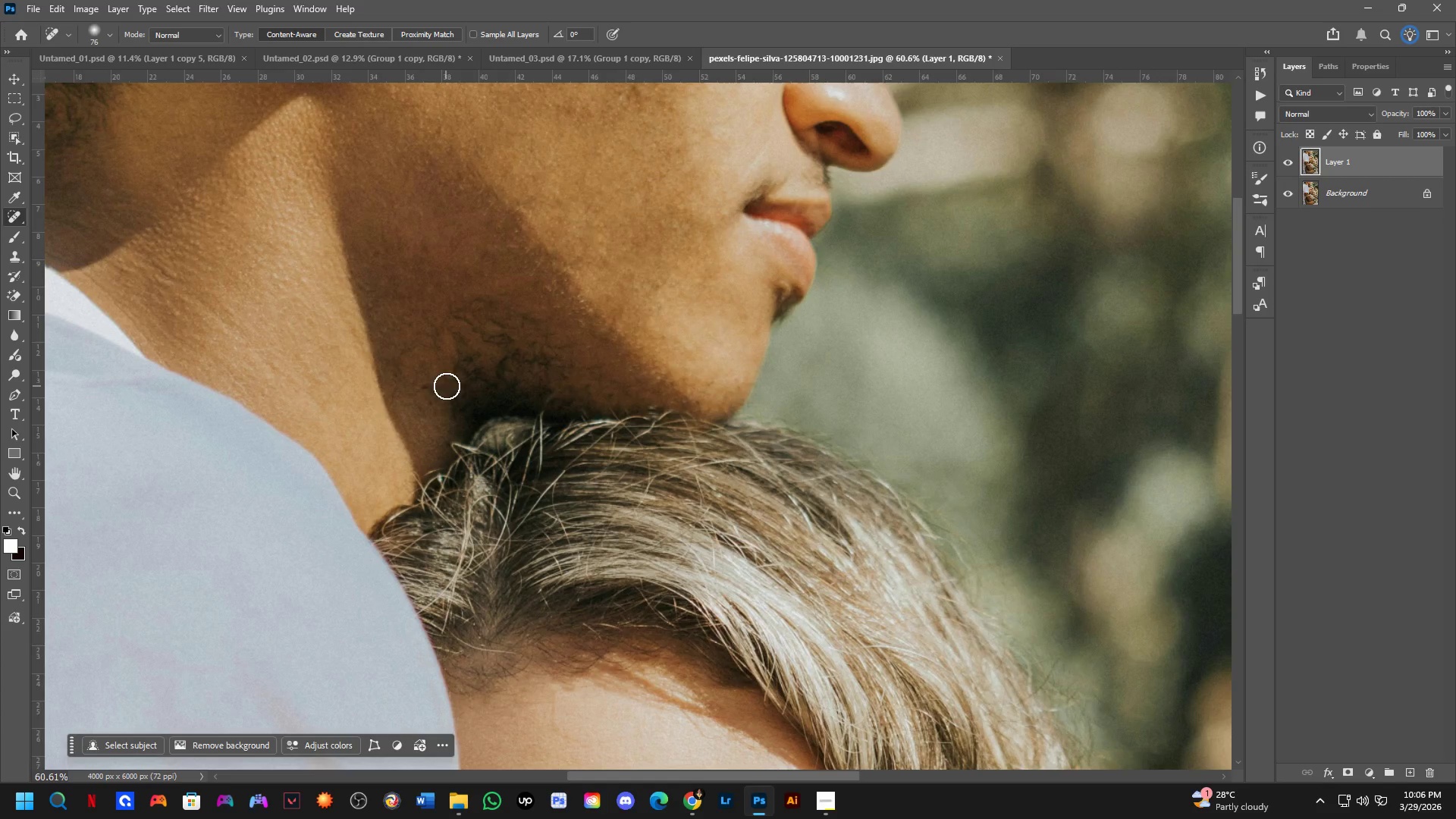 
hold_key(key=Space, duration=0.53)
 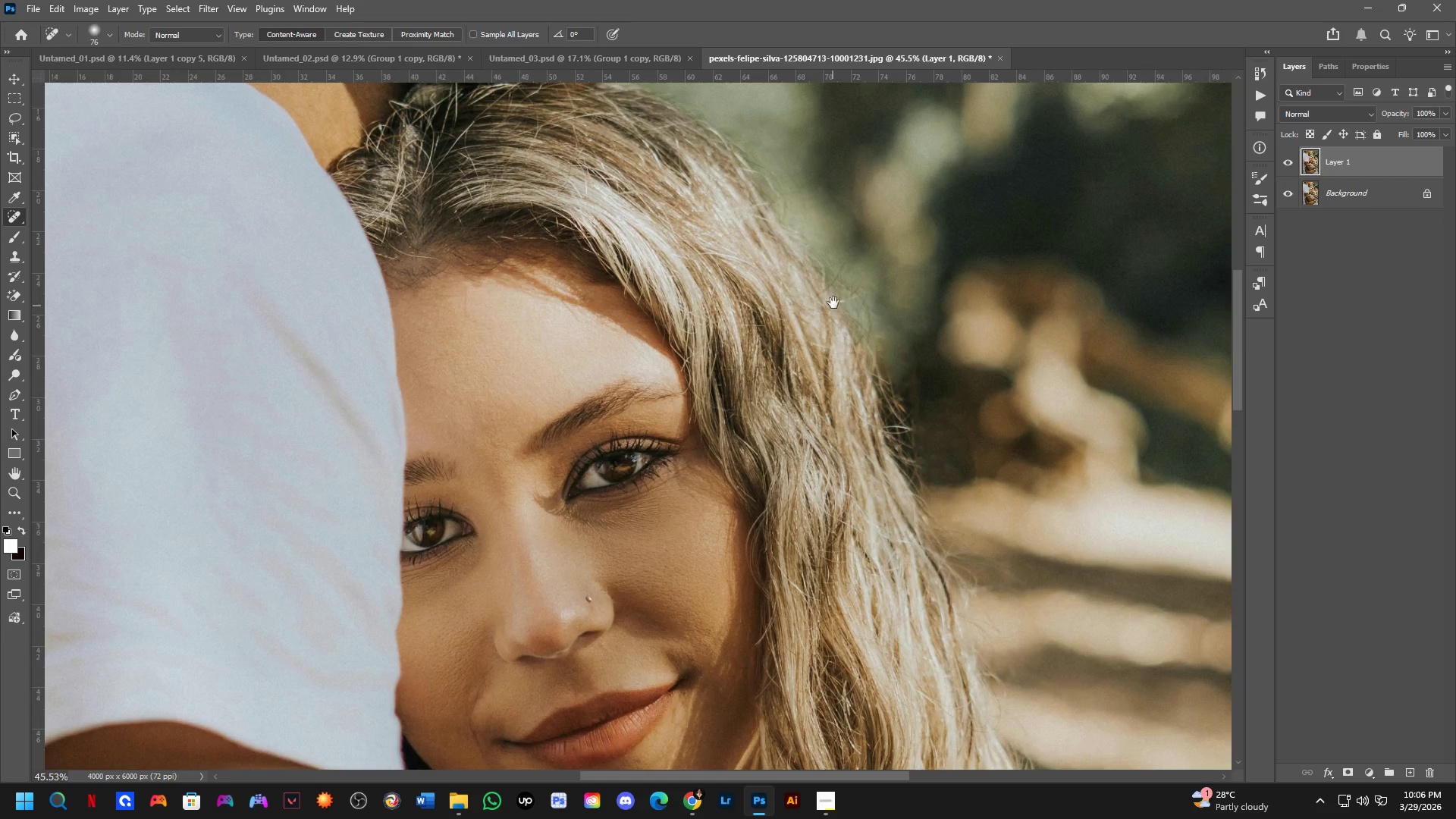 
left_click_drag(start_coordinate=[755, 462], to_coordinate=[744, 384])
 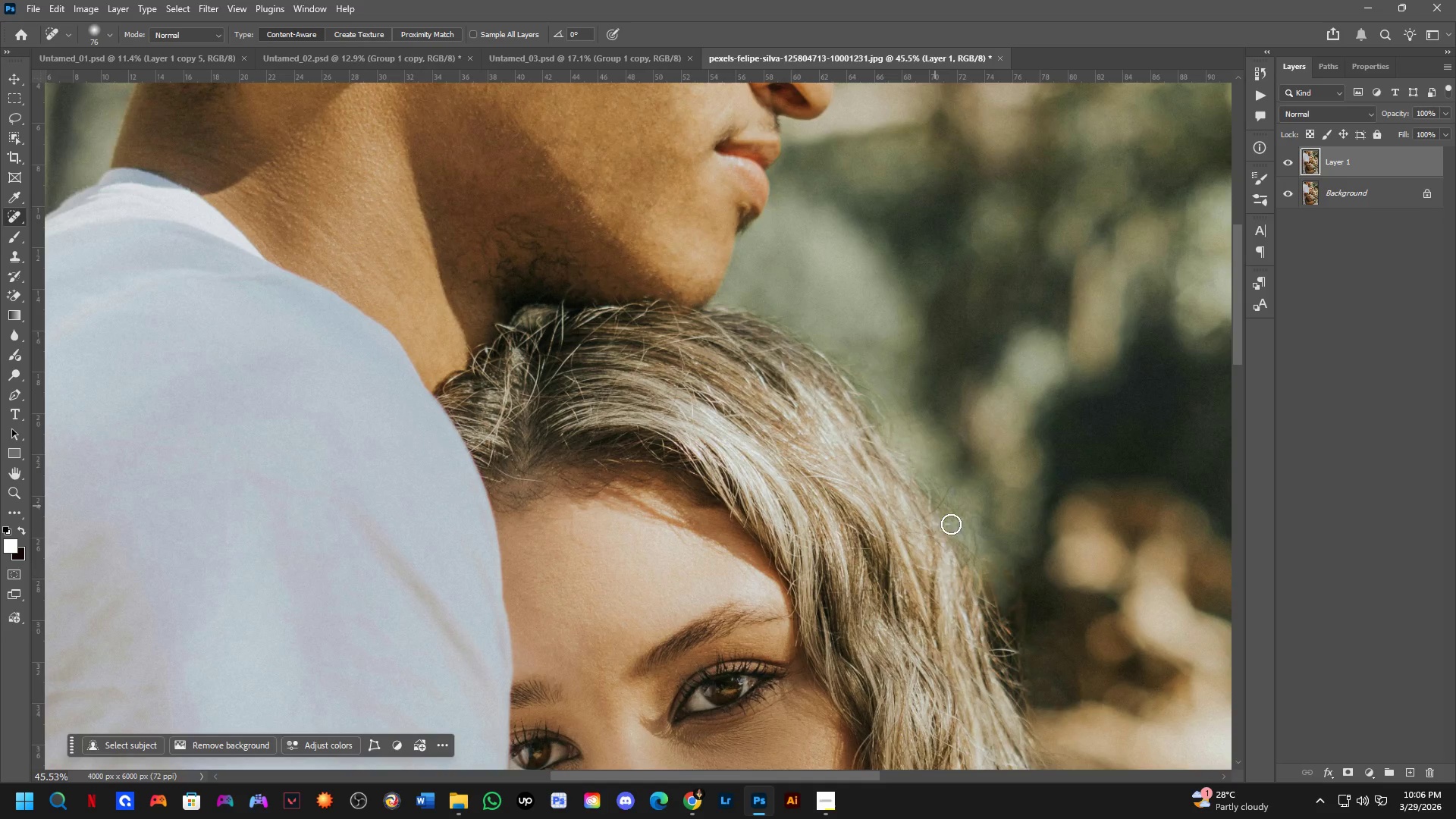 
scroll: coordinate [584, 306], scroll_direction: down, amount: 3.0
 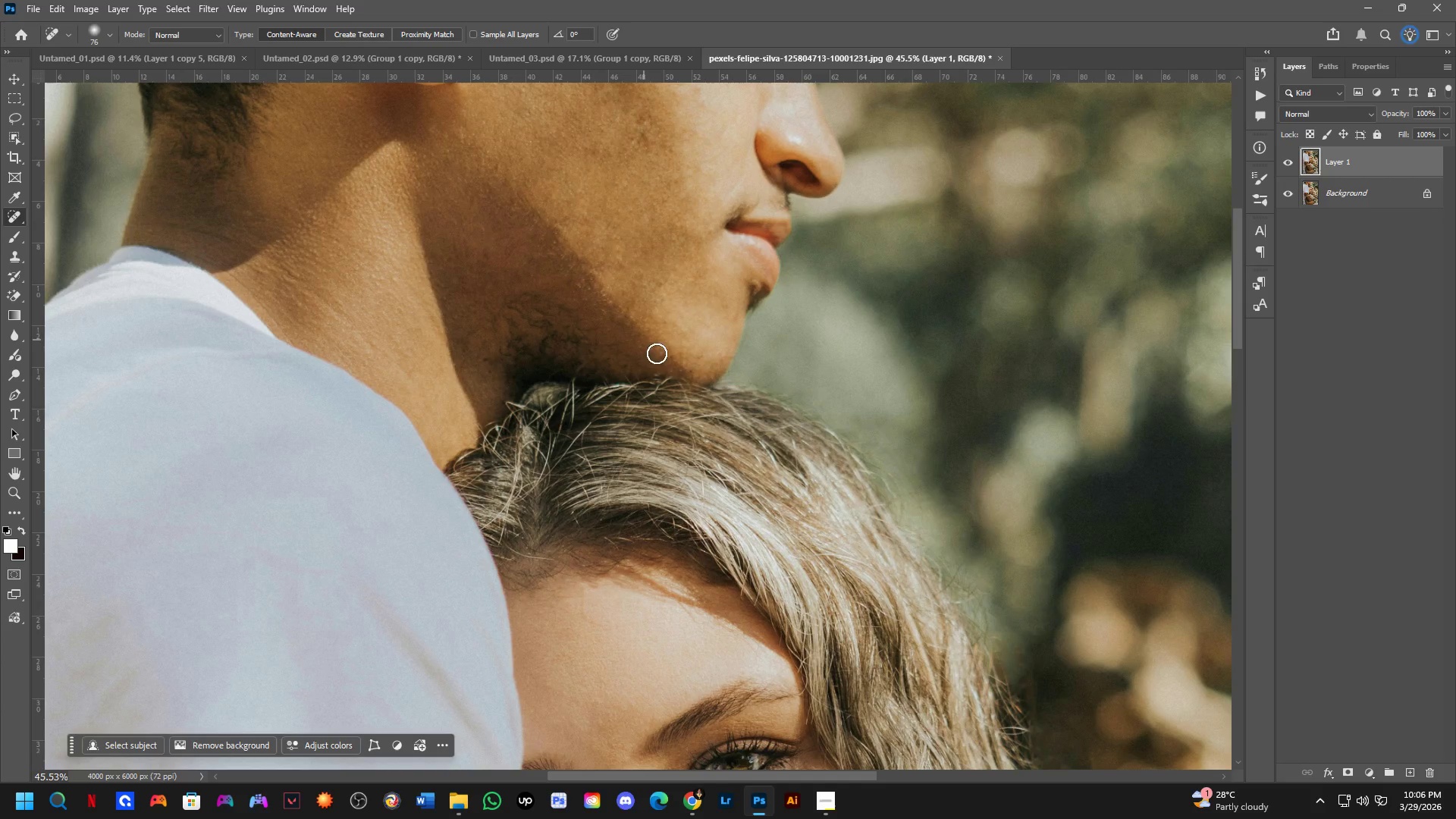 
hold_key(key=Space, duration=0.48)
 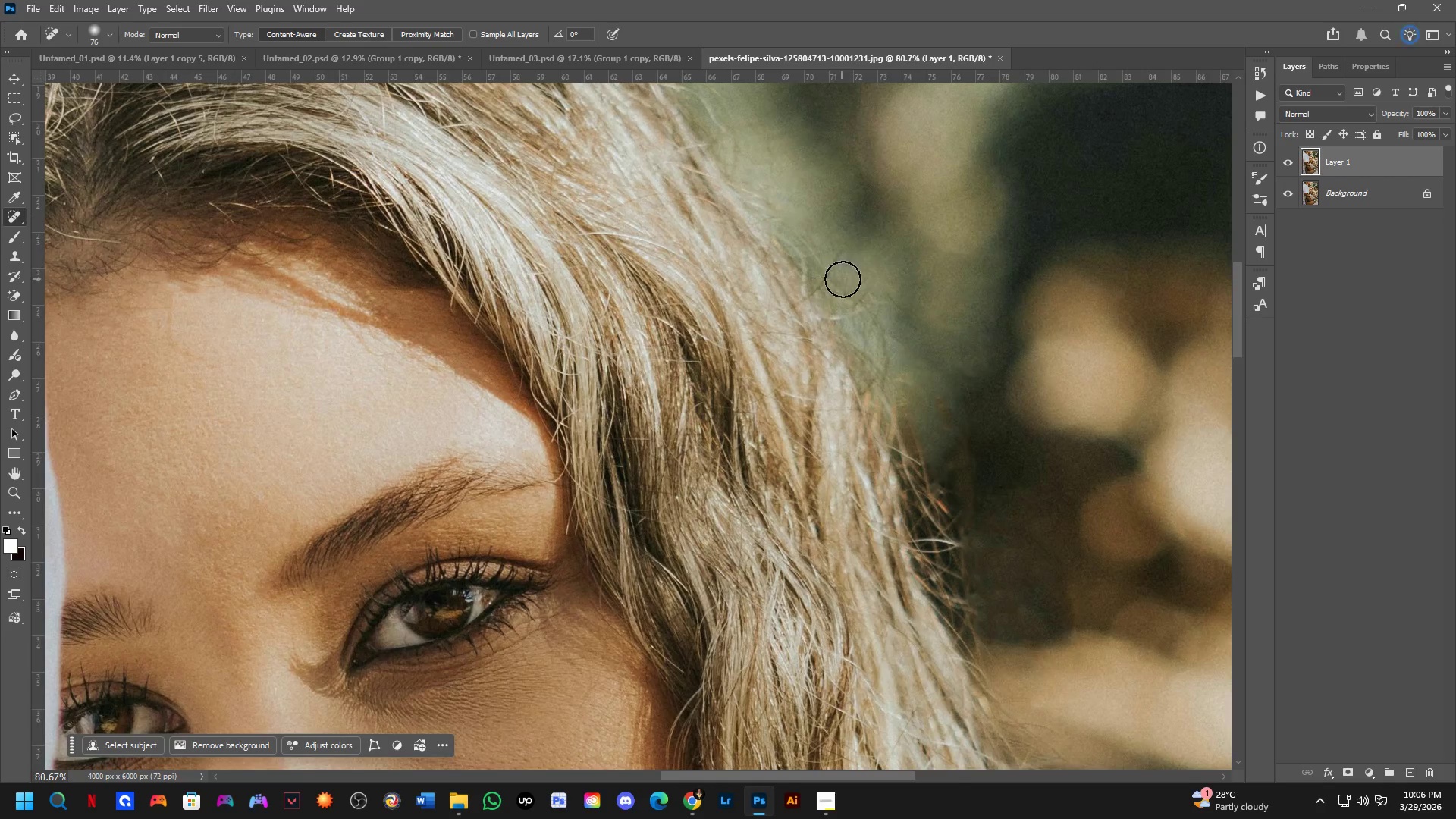 
left_click_drag(start_coordinate=[939, 529], to_coordinate=[833, 303])
 